 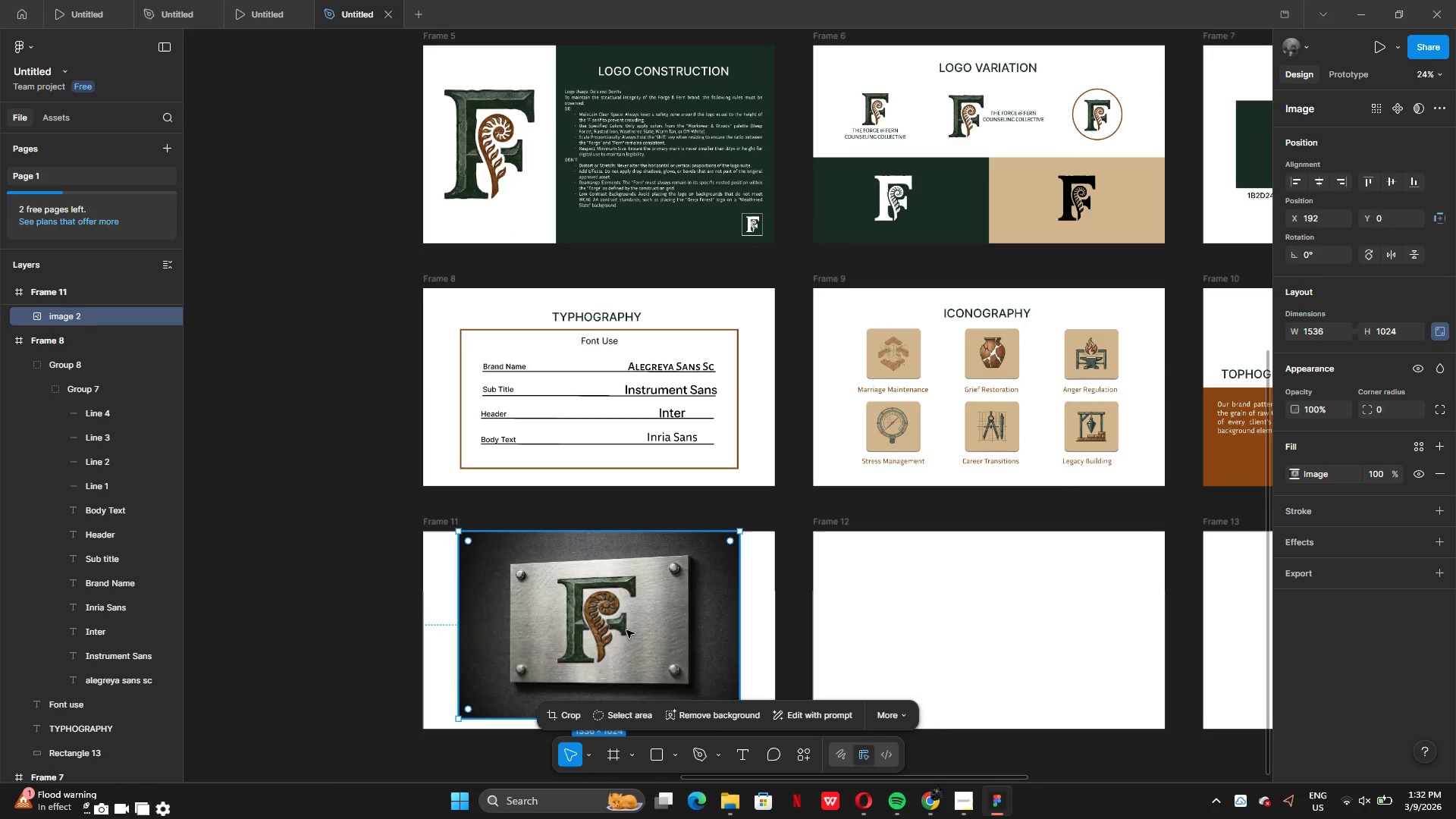 
left_click_drag(start_coordinate=[807, 375], to_coordinate=[655, 473])
 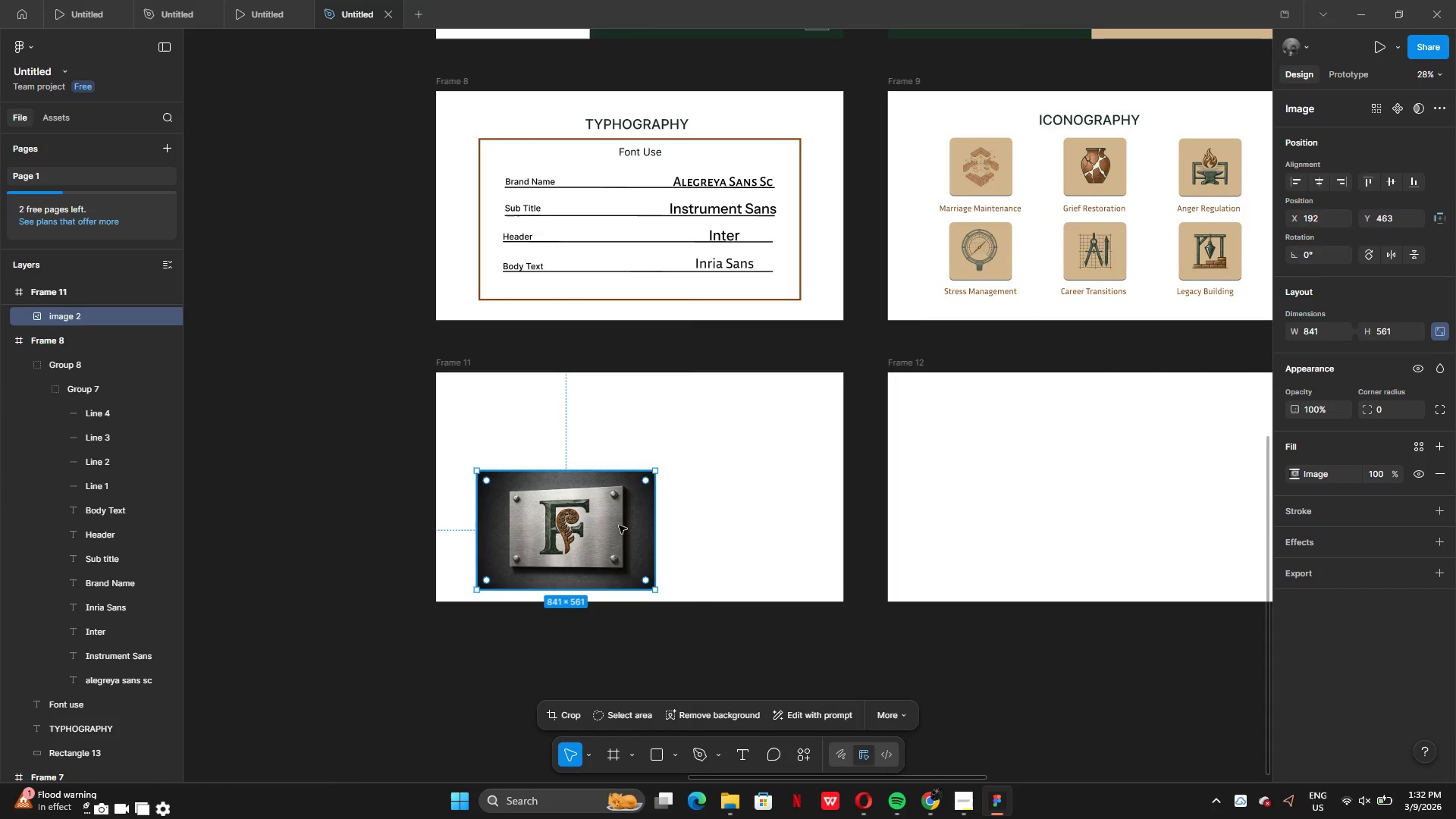 
left_click_drag(start_coordinate=[619, 526], to_coordinate=[683, 482])
 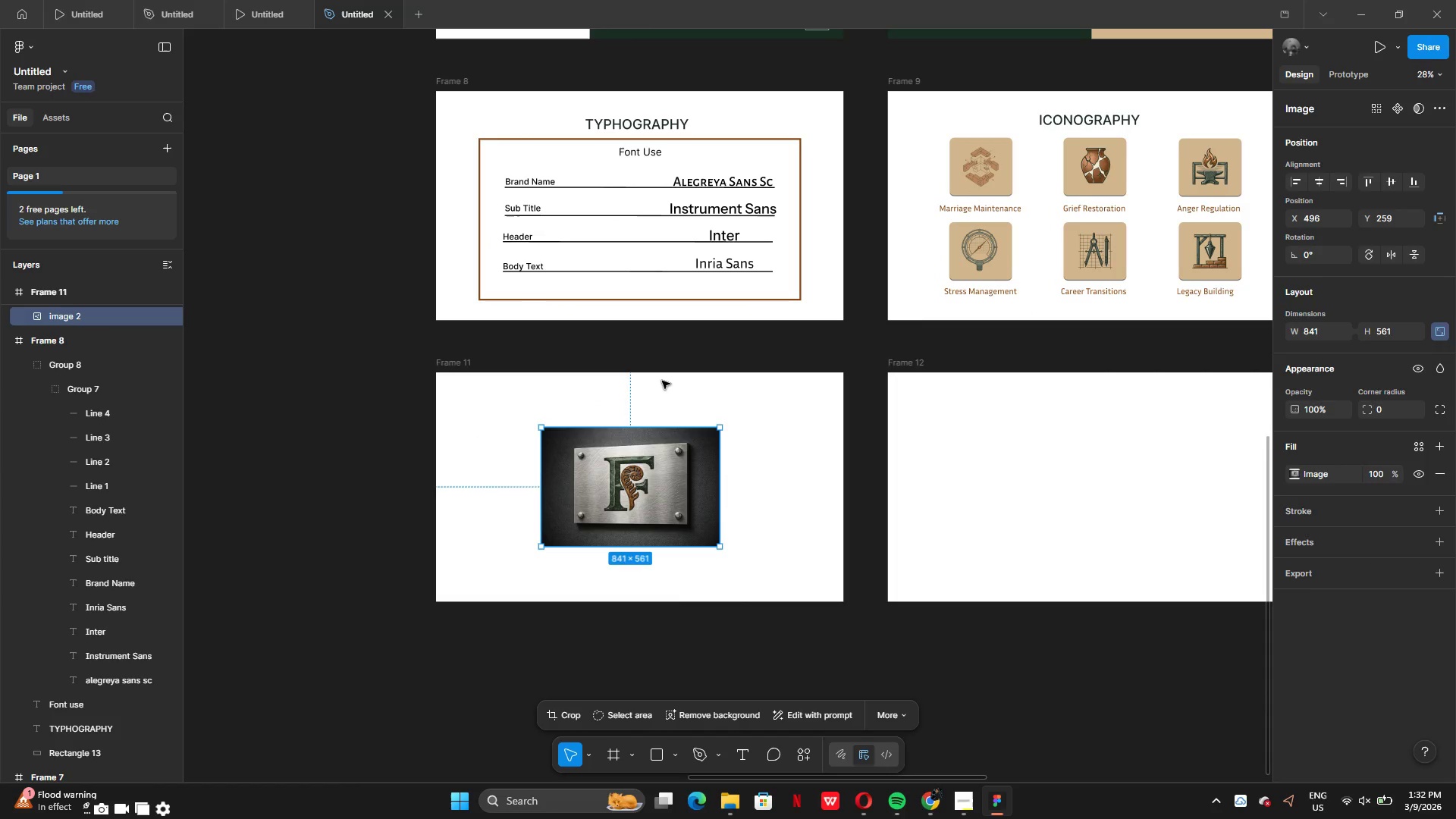 
left_click([662, 381])
 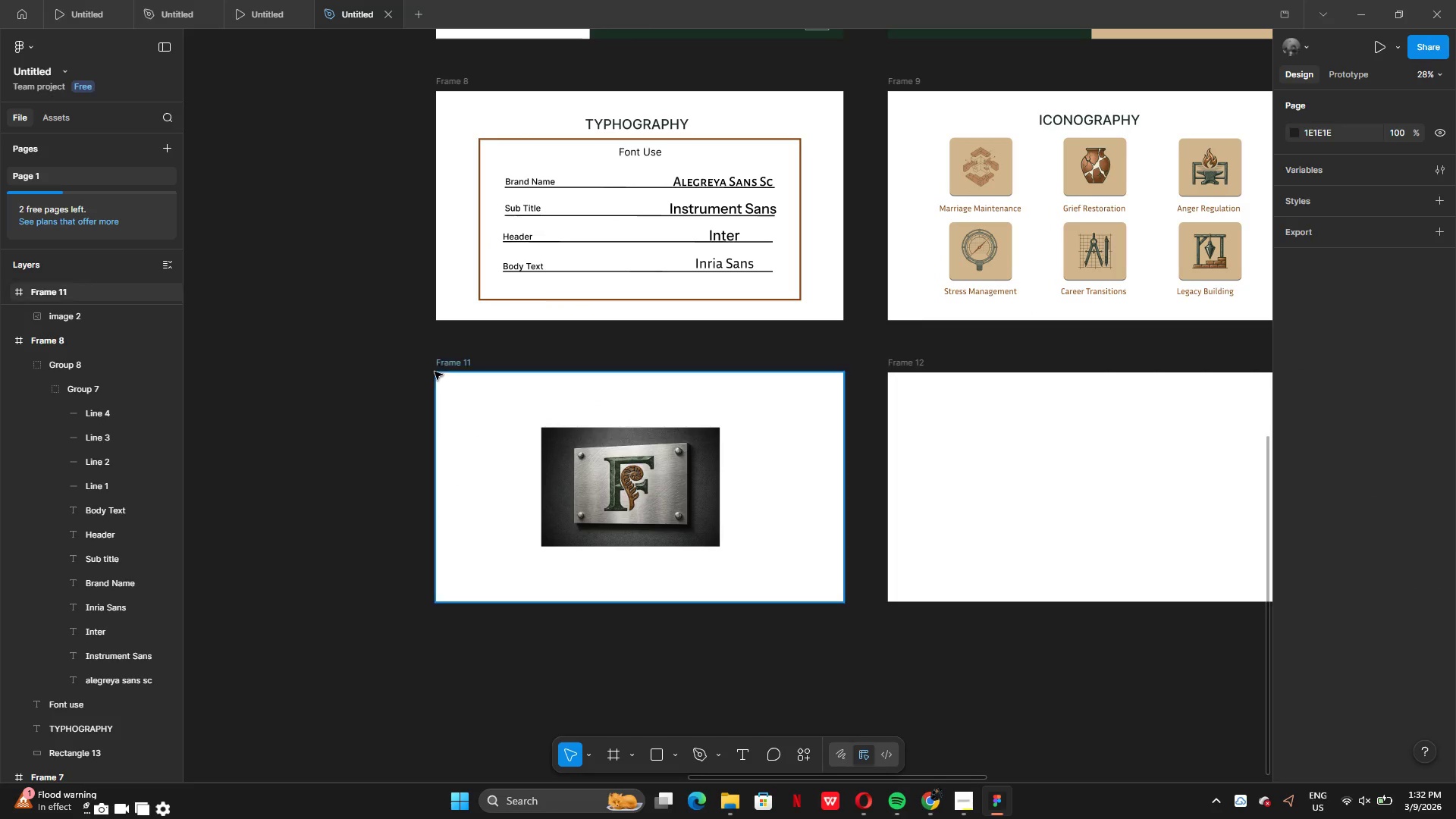 
left_click([450, 364])
 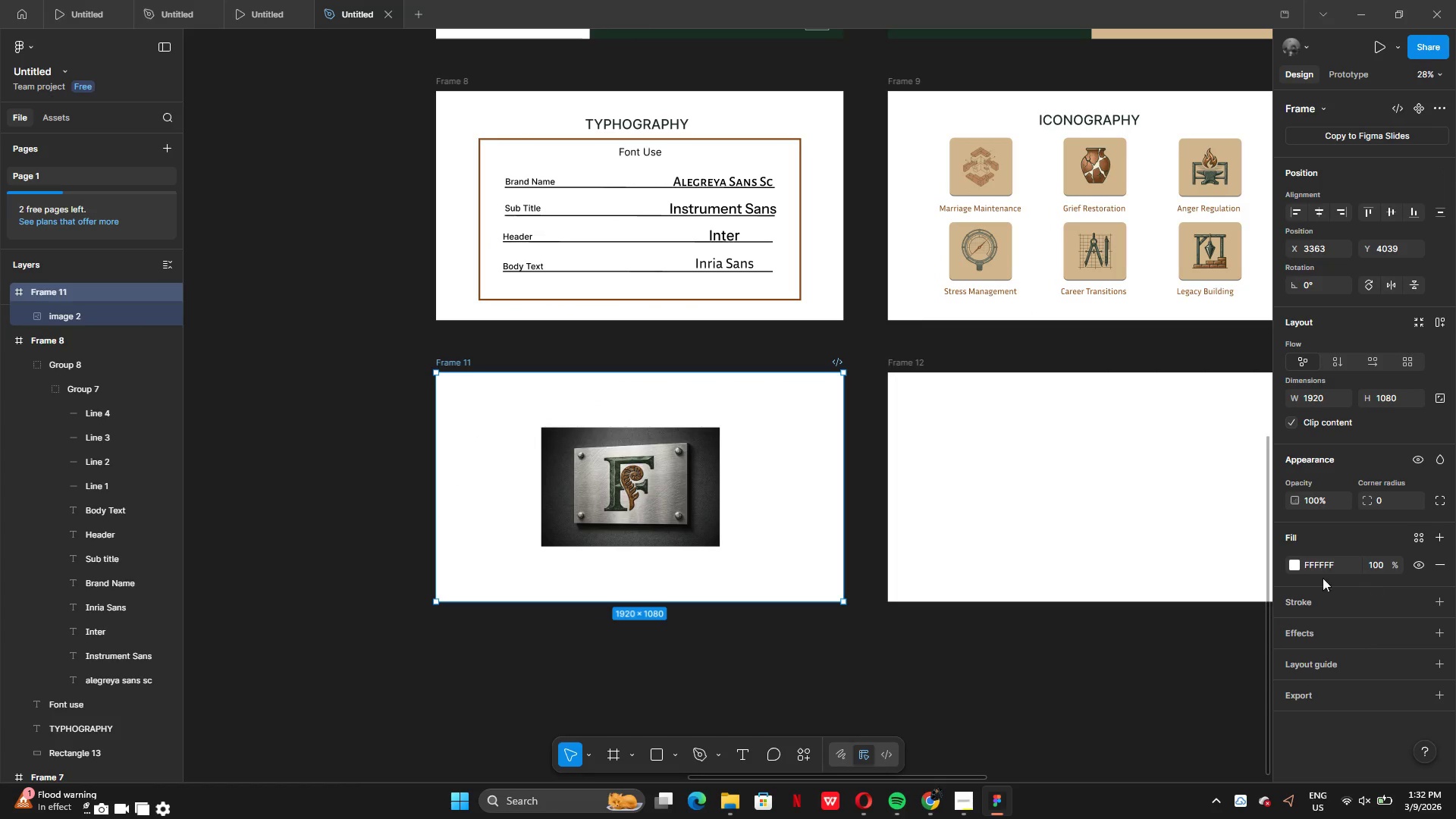 
left_click([1295, 570])
 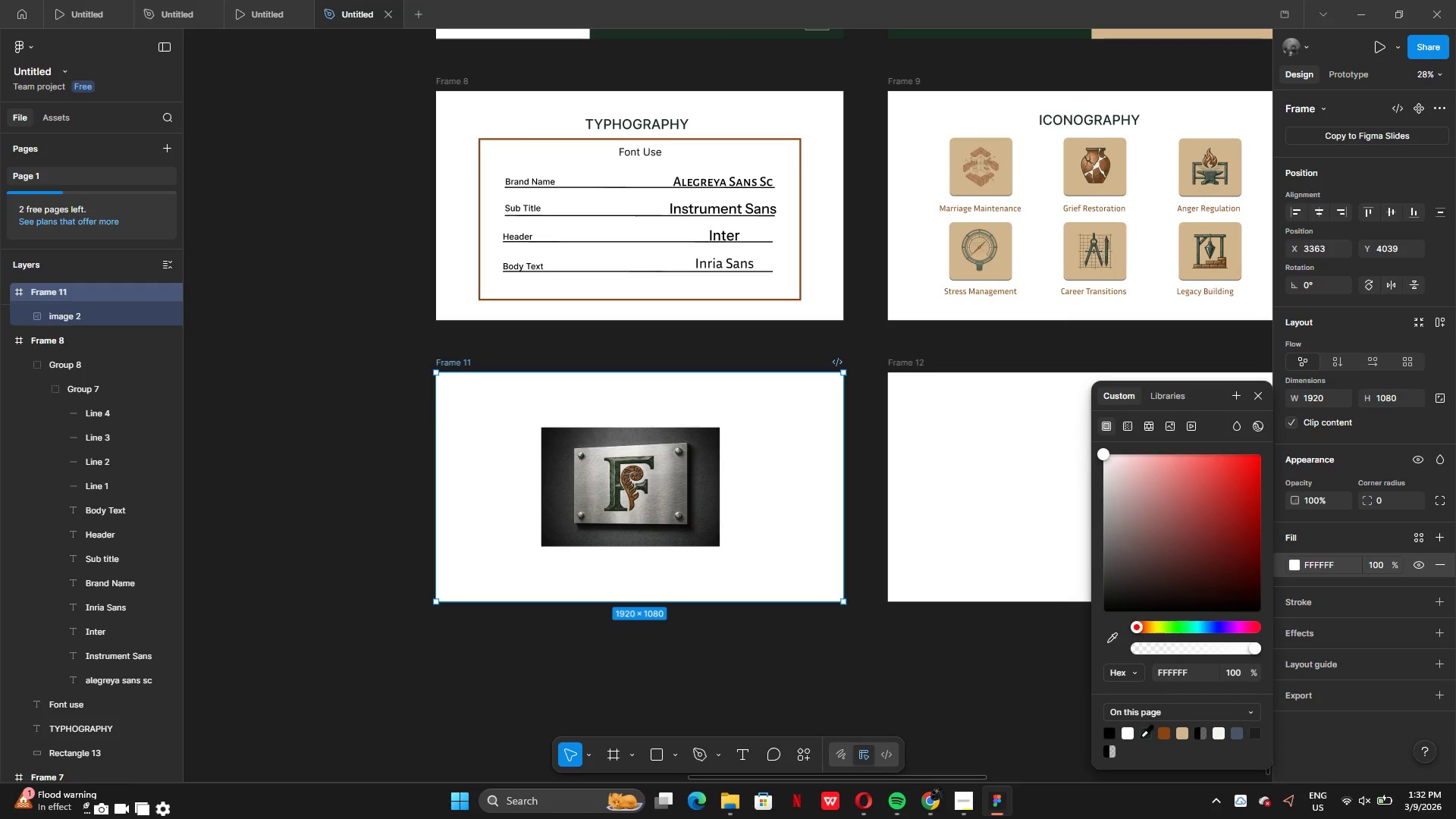 
left_click([1141, 736])
 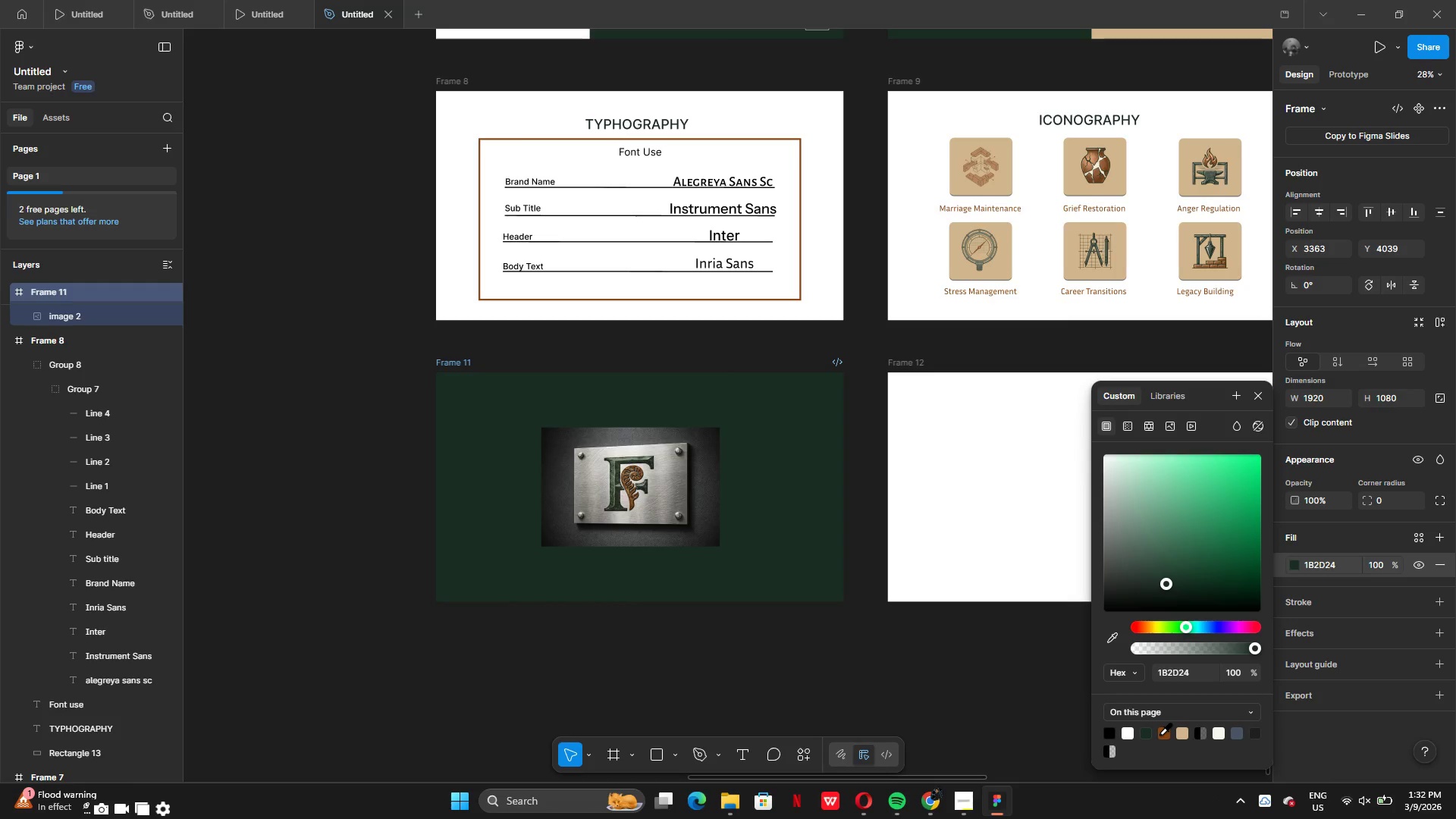 
left_click([1160, 734])
 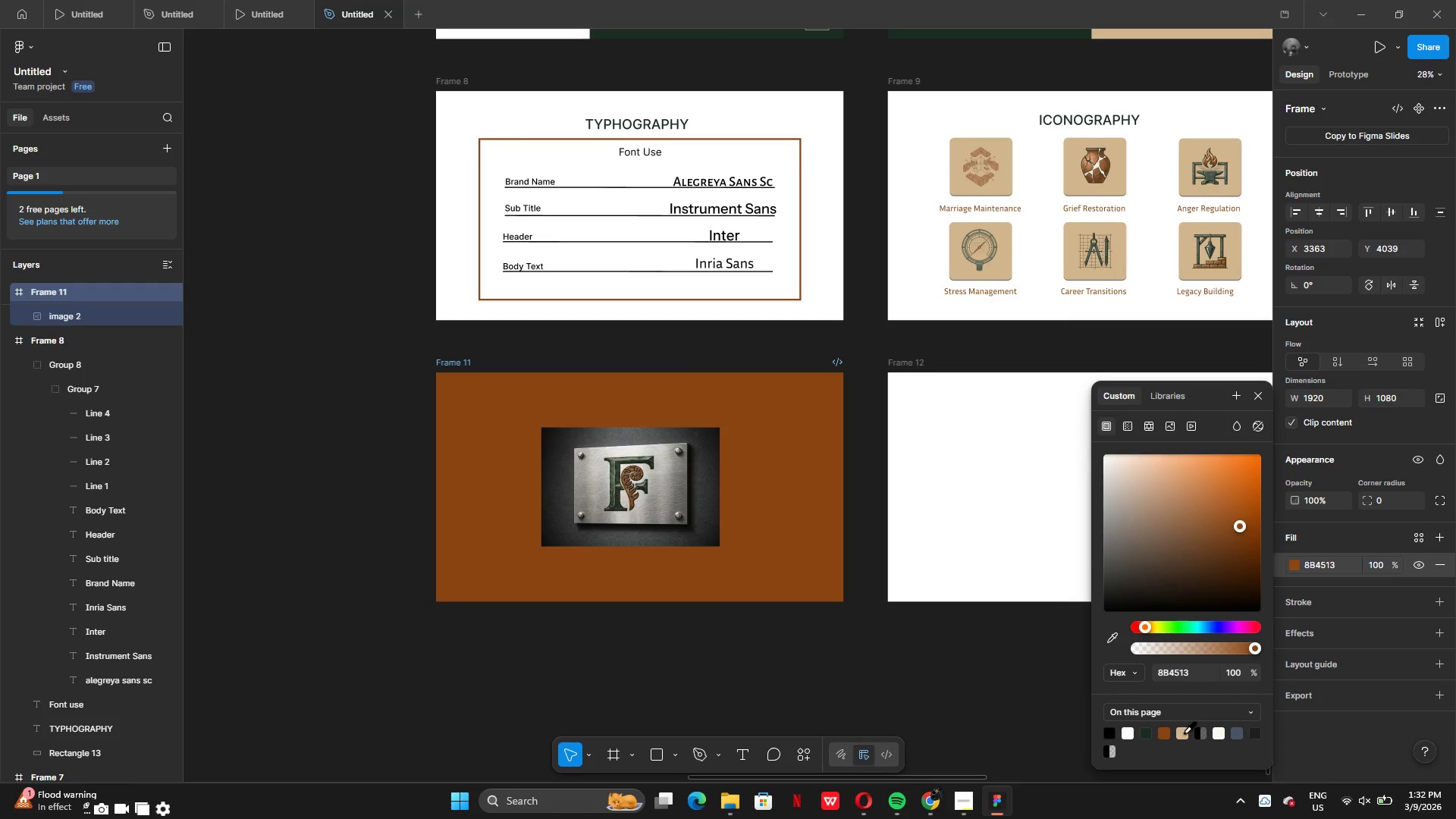 
left_click([1189, 735])
 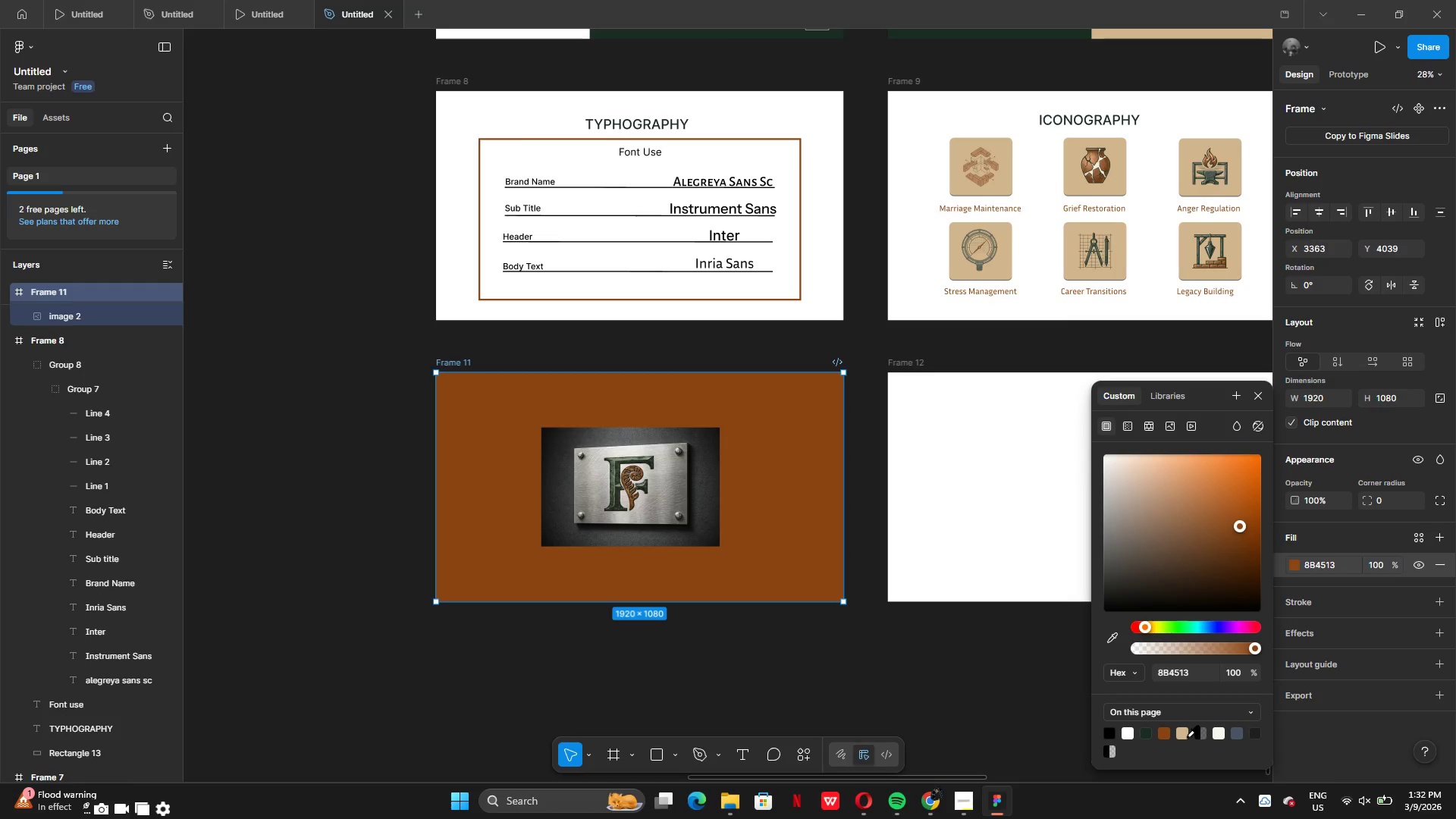 
left_click([1183, 736])
 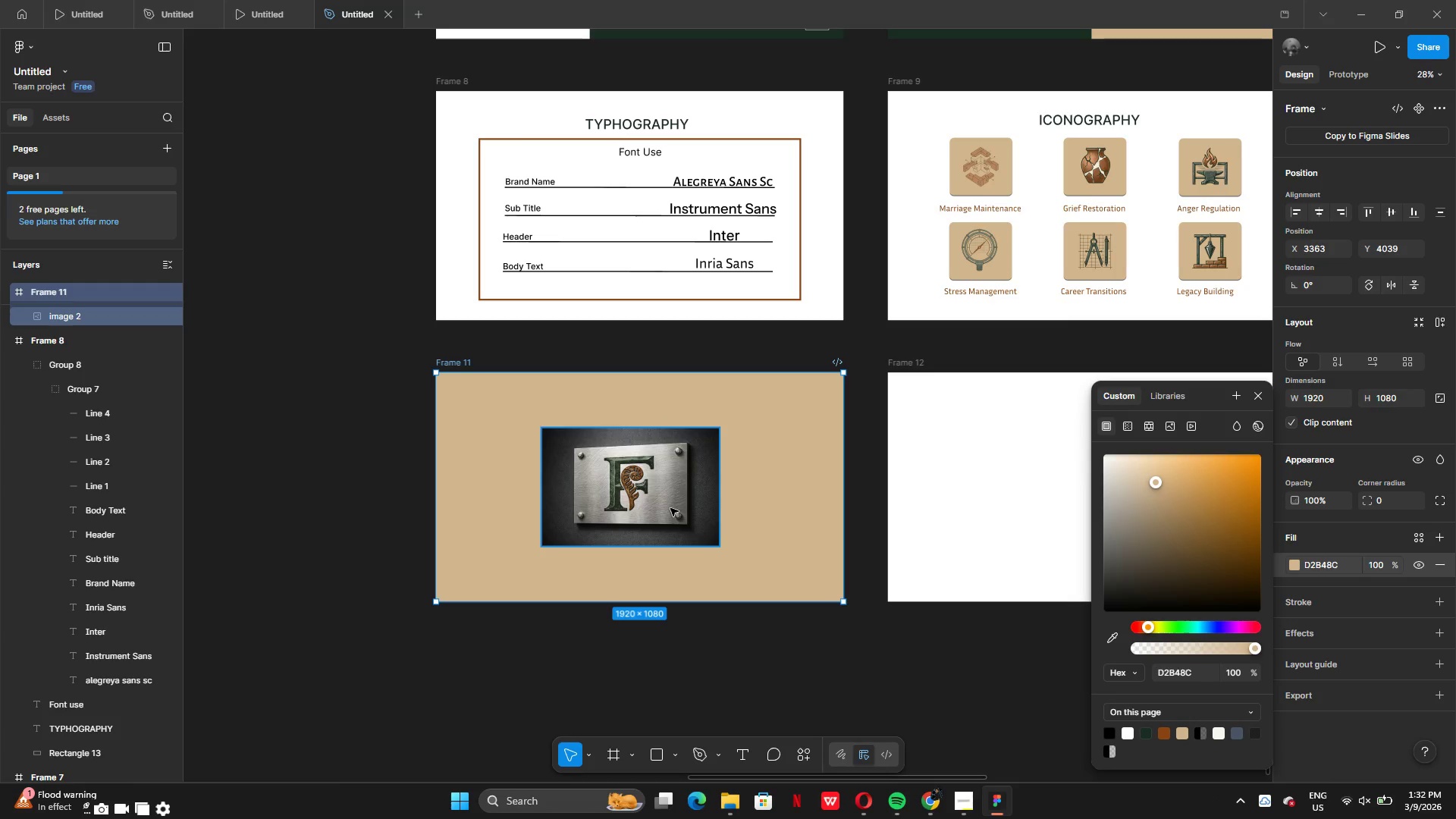 
left_click([670, 508])
 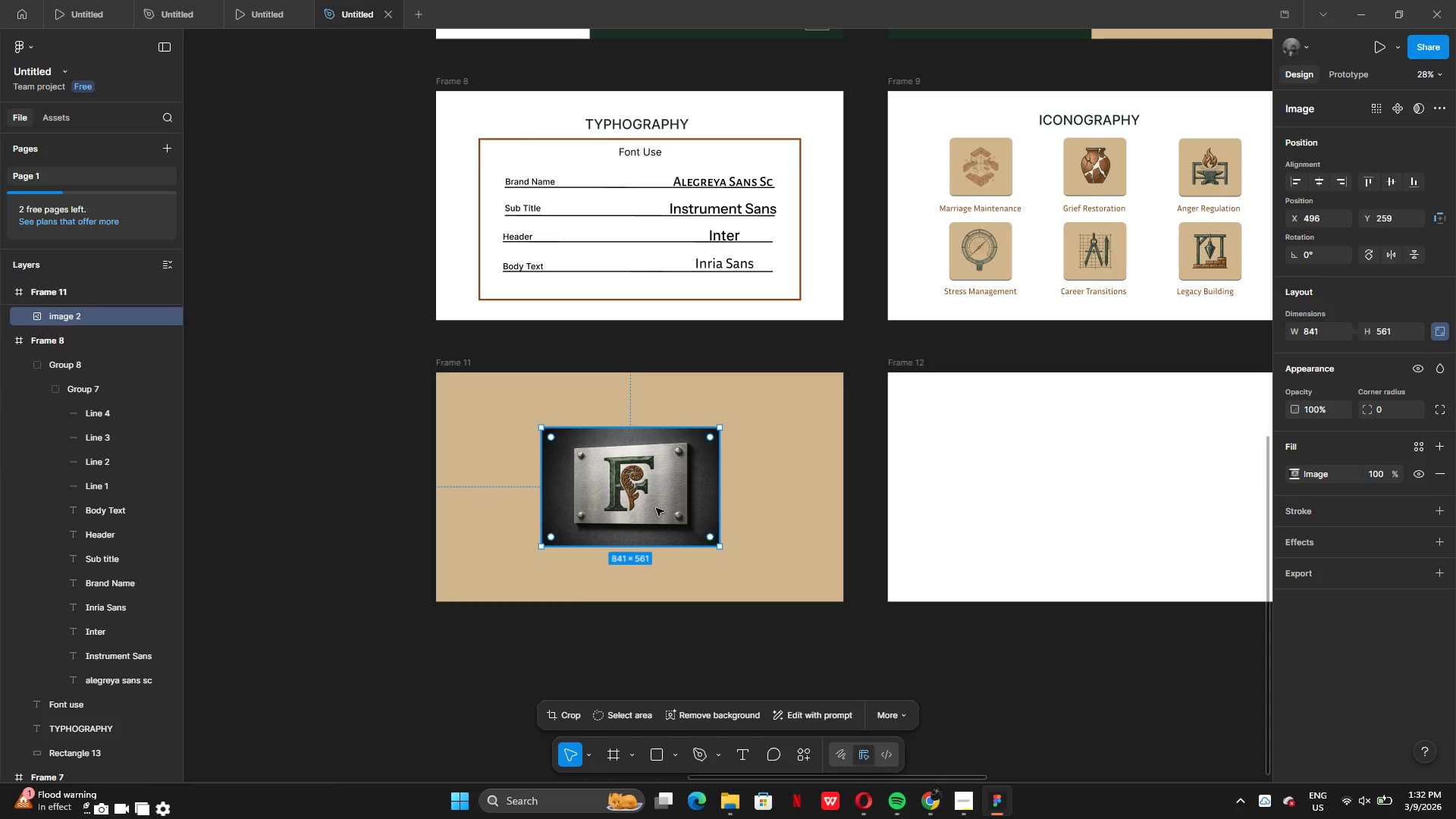 
left_click_drag(start_coordinate=[656, 508], to_coordinate=[667, 506])
 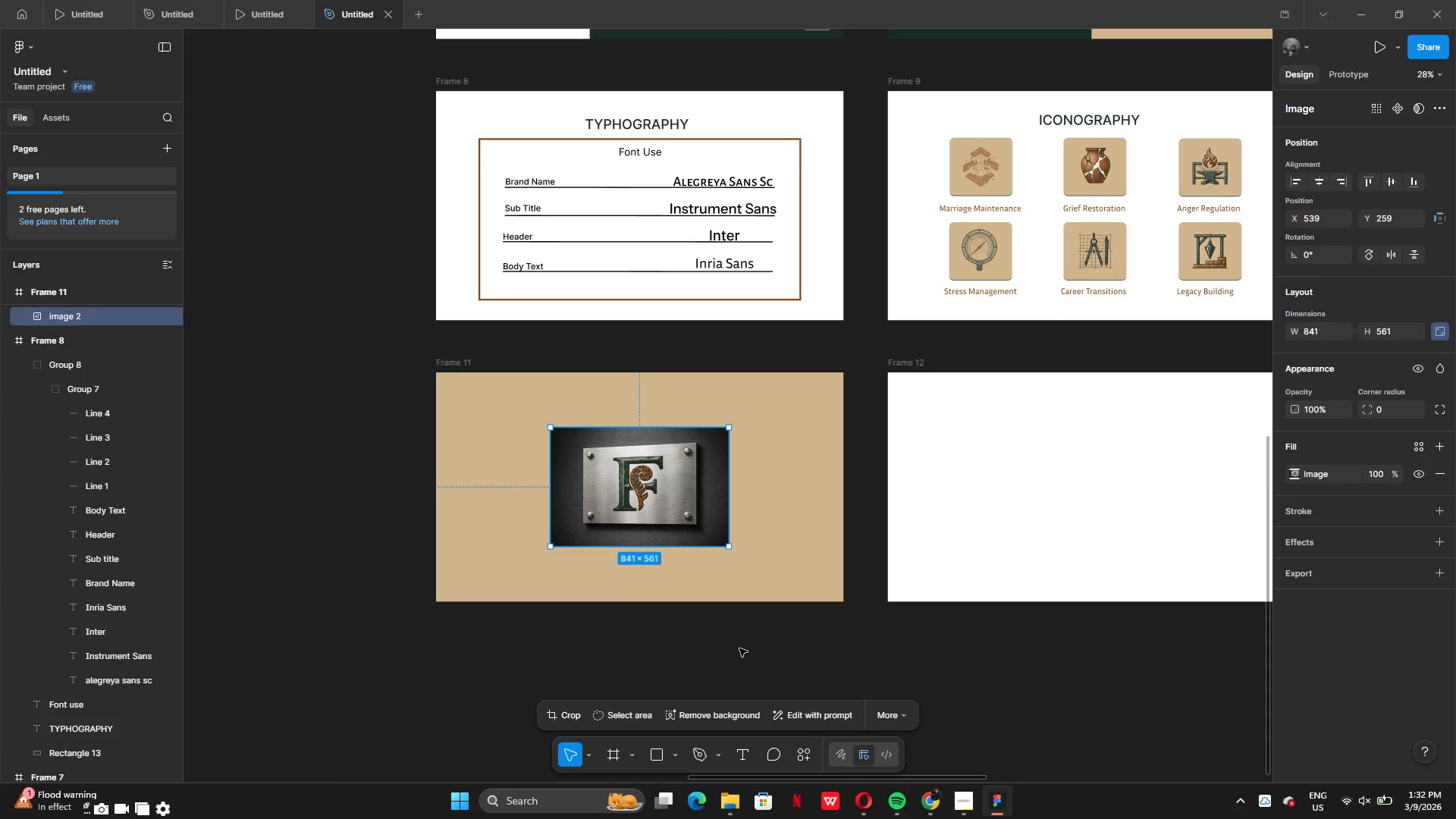 
left_click([739, 648])
 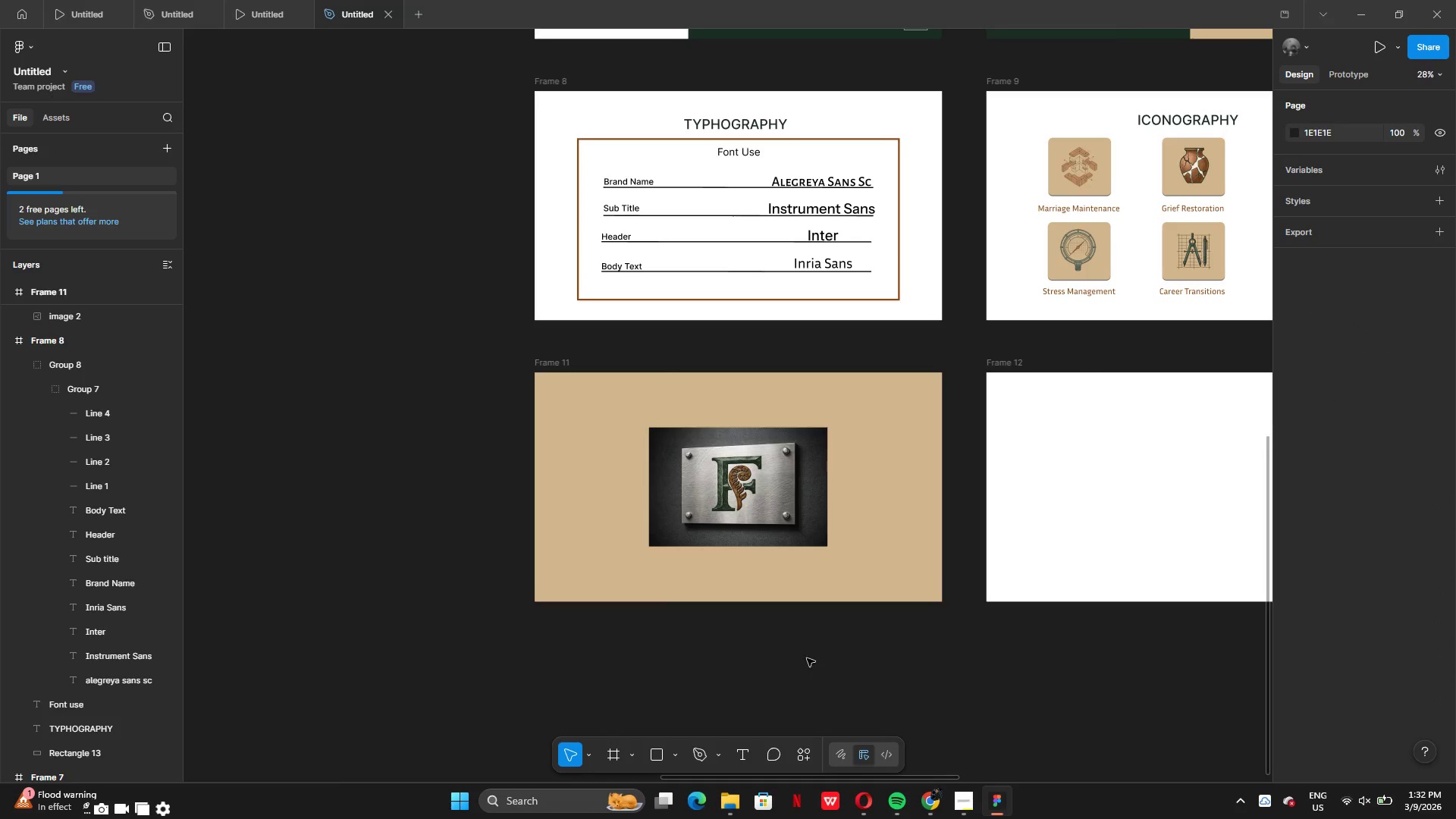 
left_click([770, 513])
 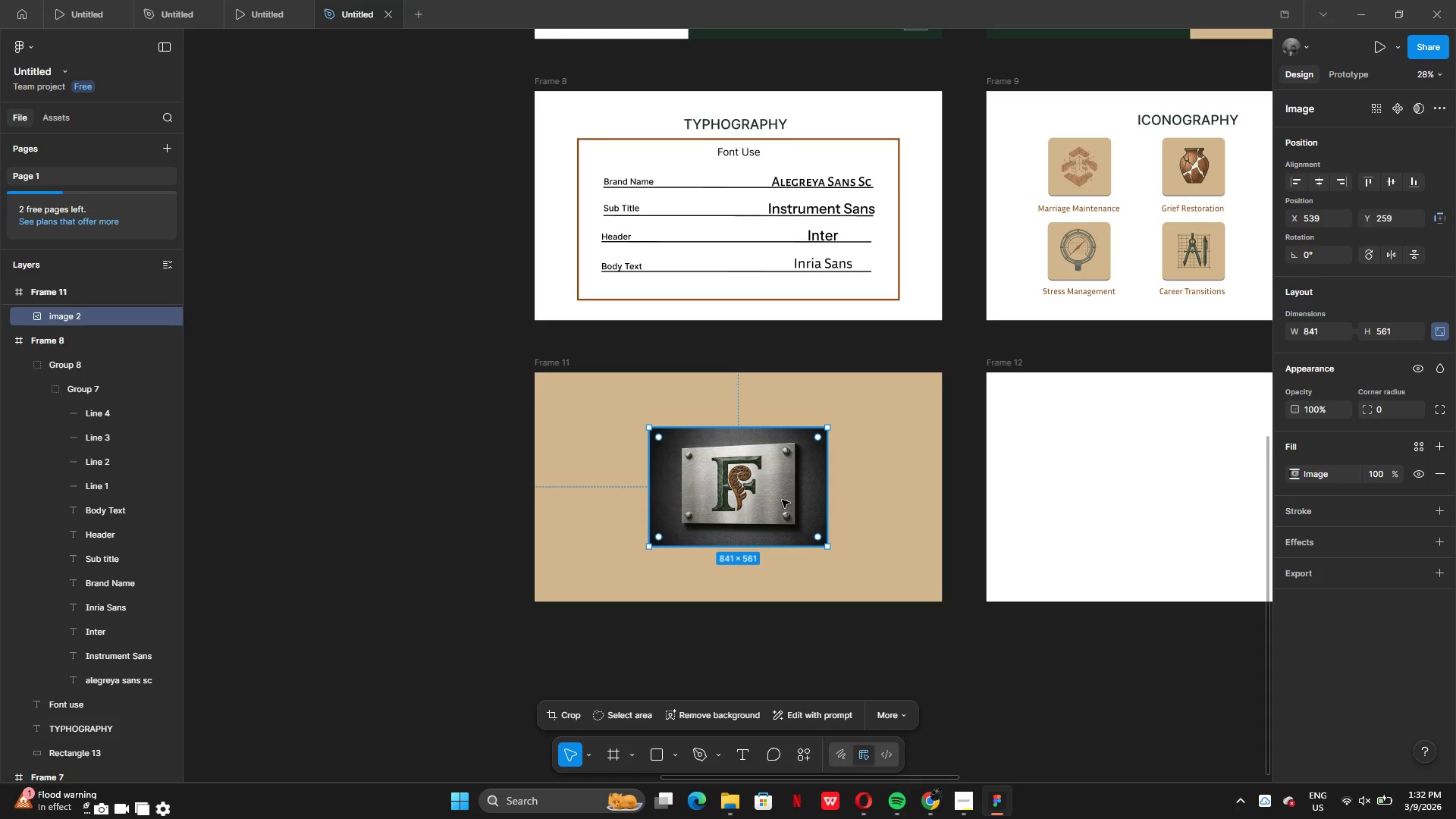 
left_click([761, 637])
 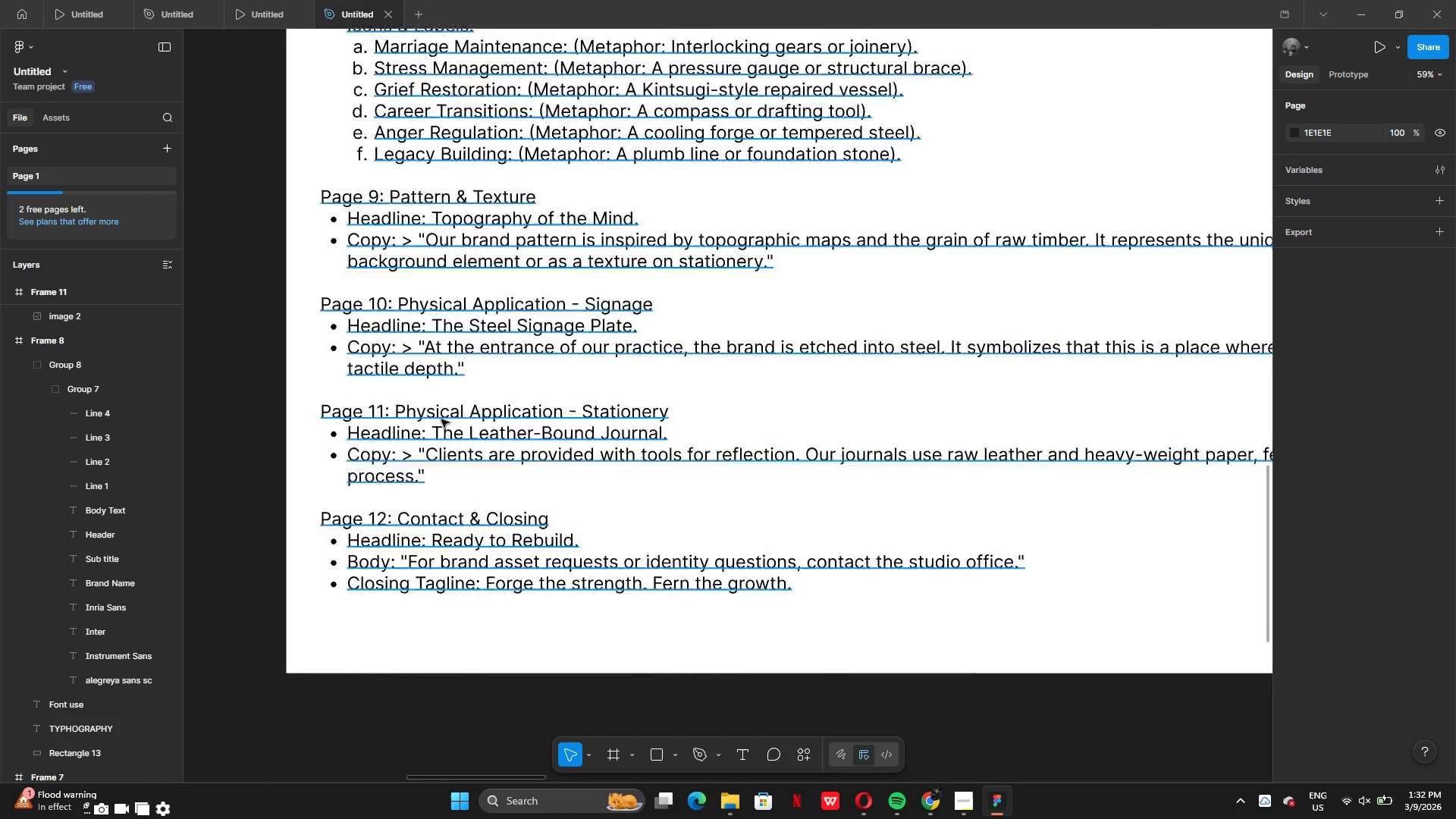 
wait(6.11)
 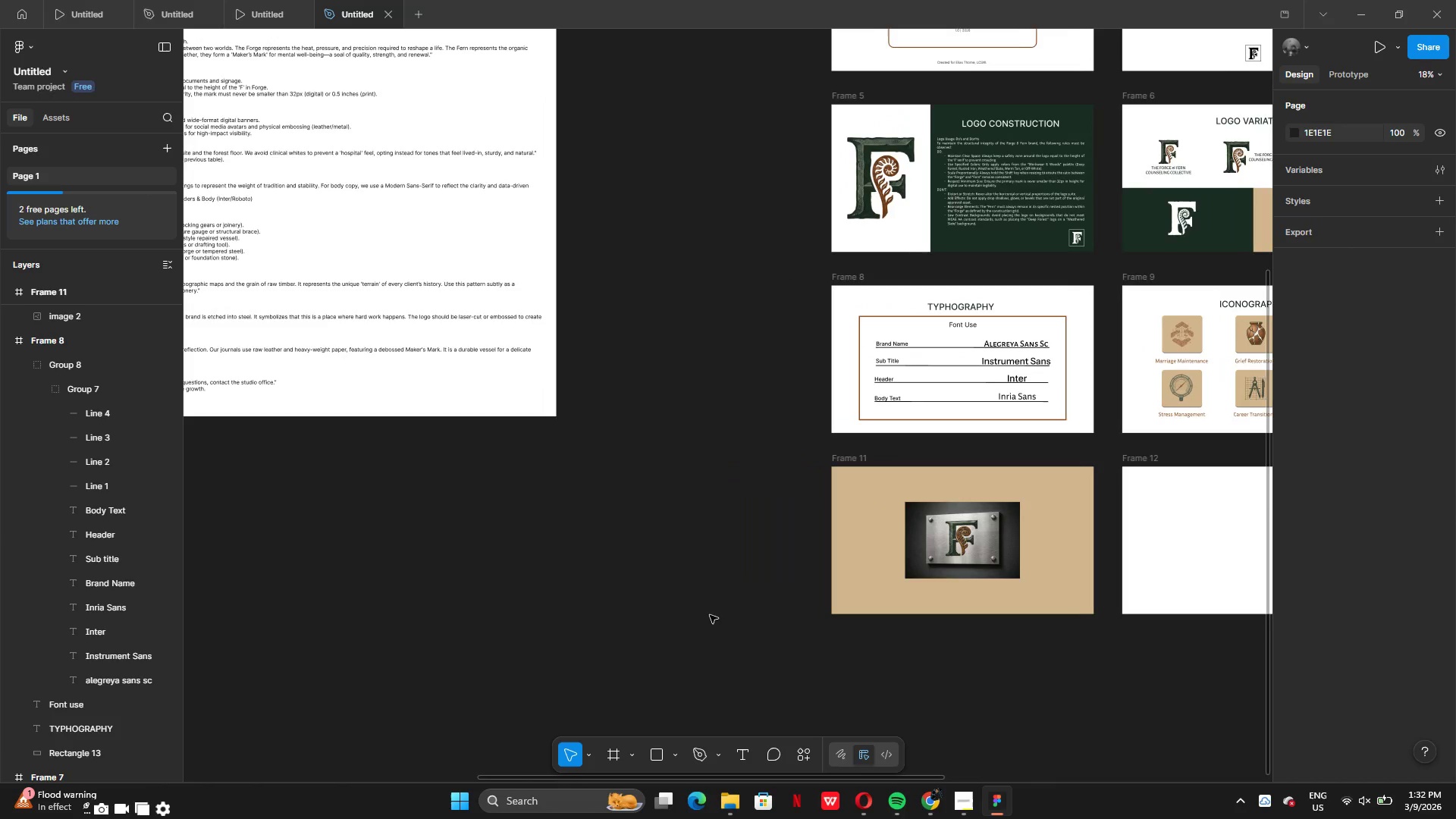 
double_click([499, 344])
 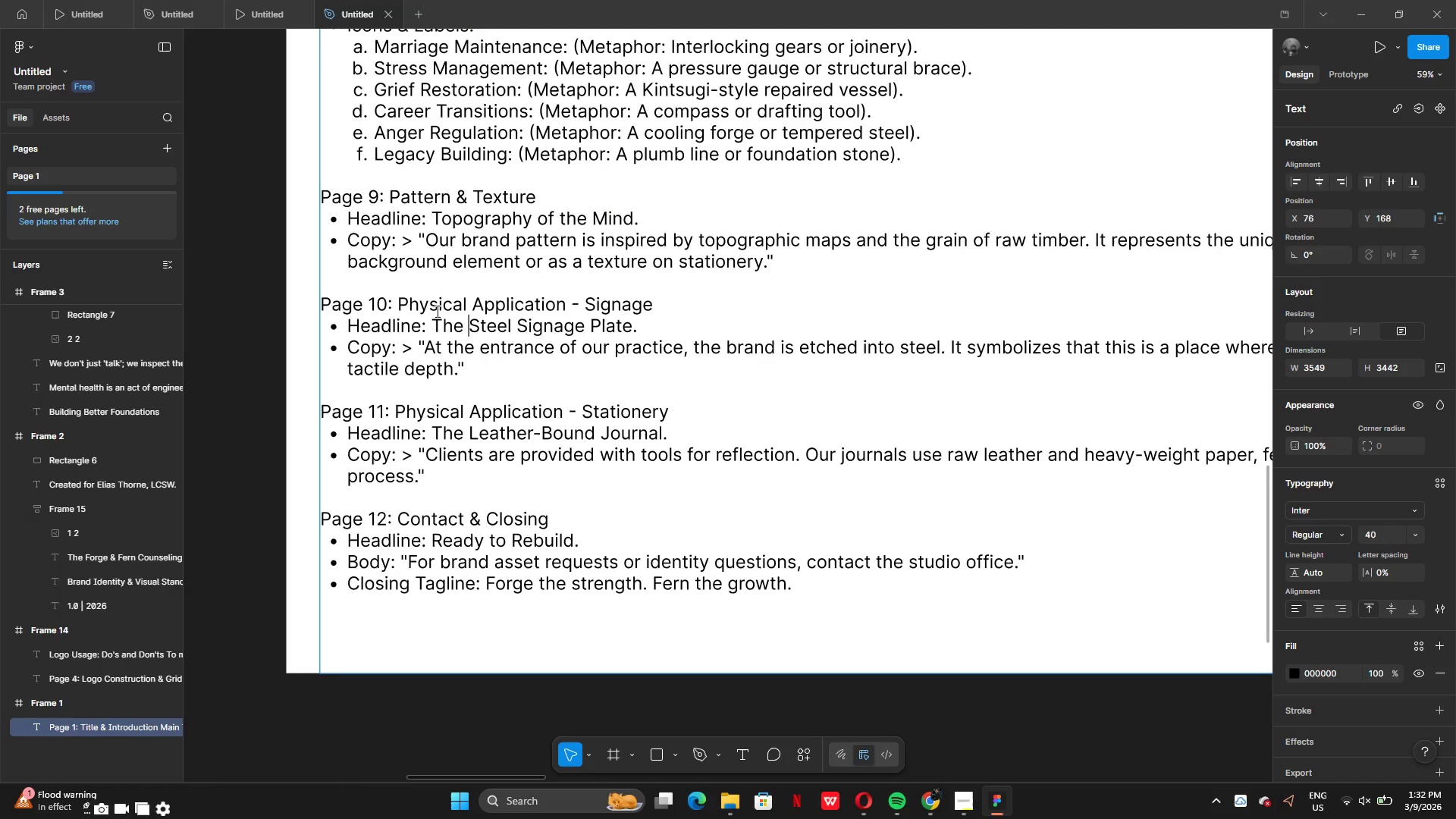 
left_click([424, 309])
 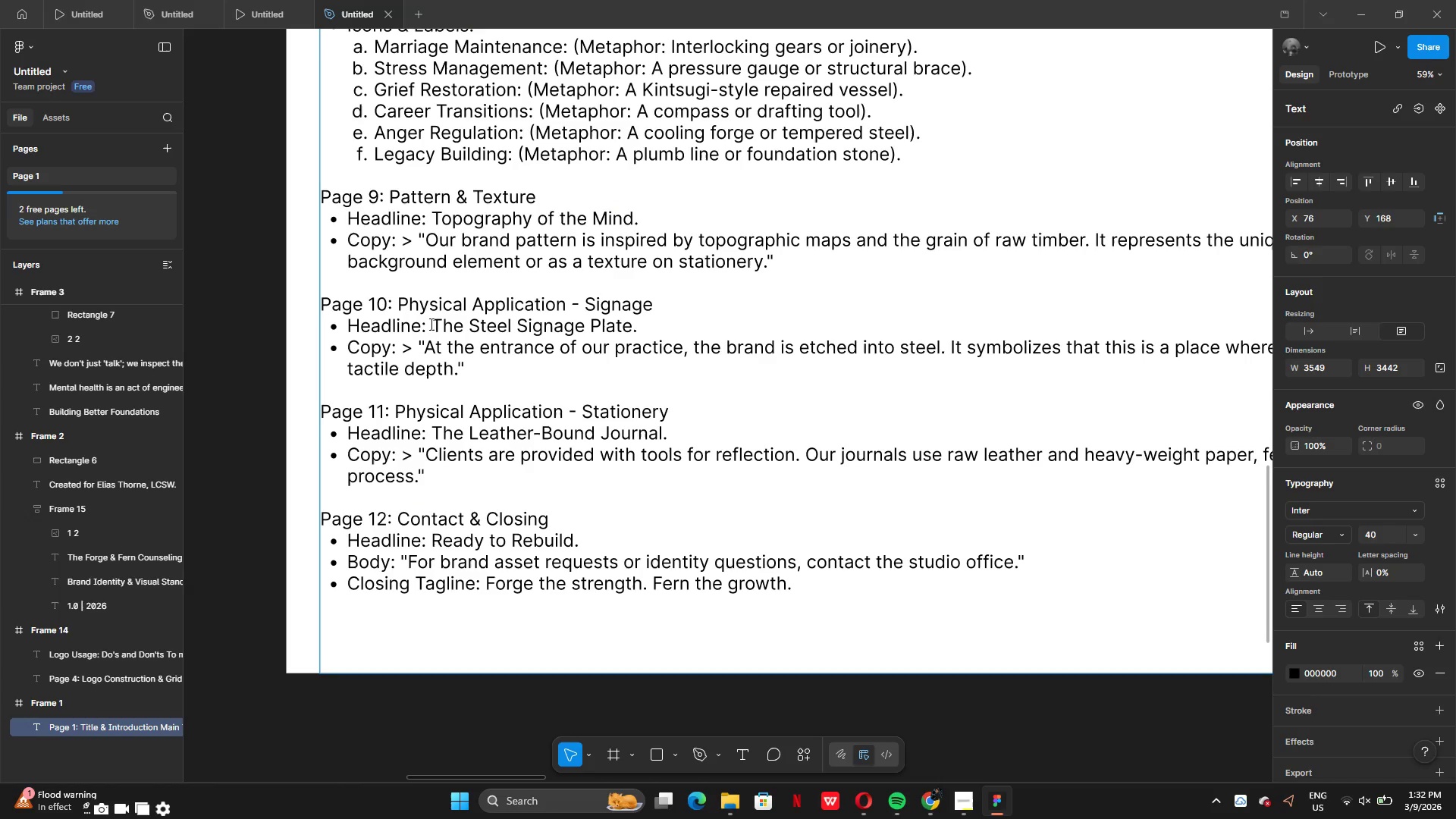 
left_click([432, 324])
 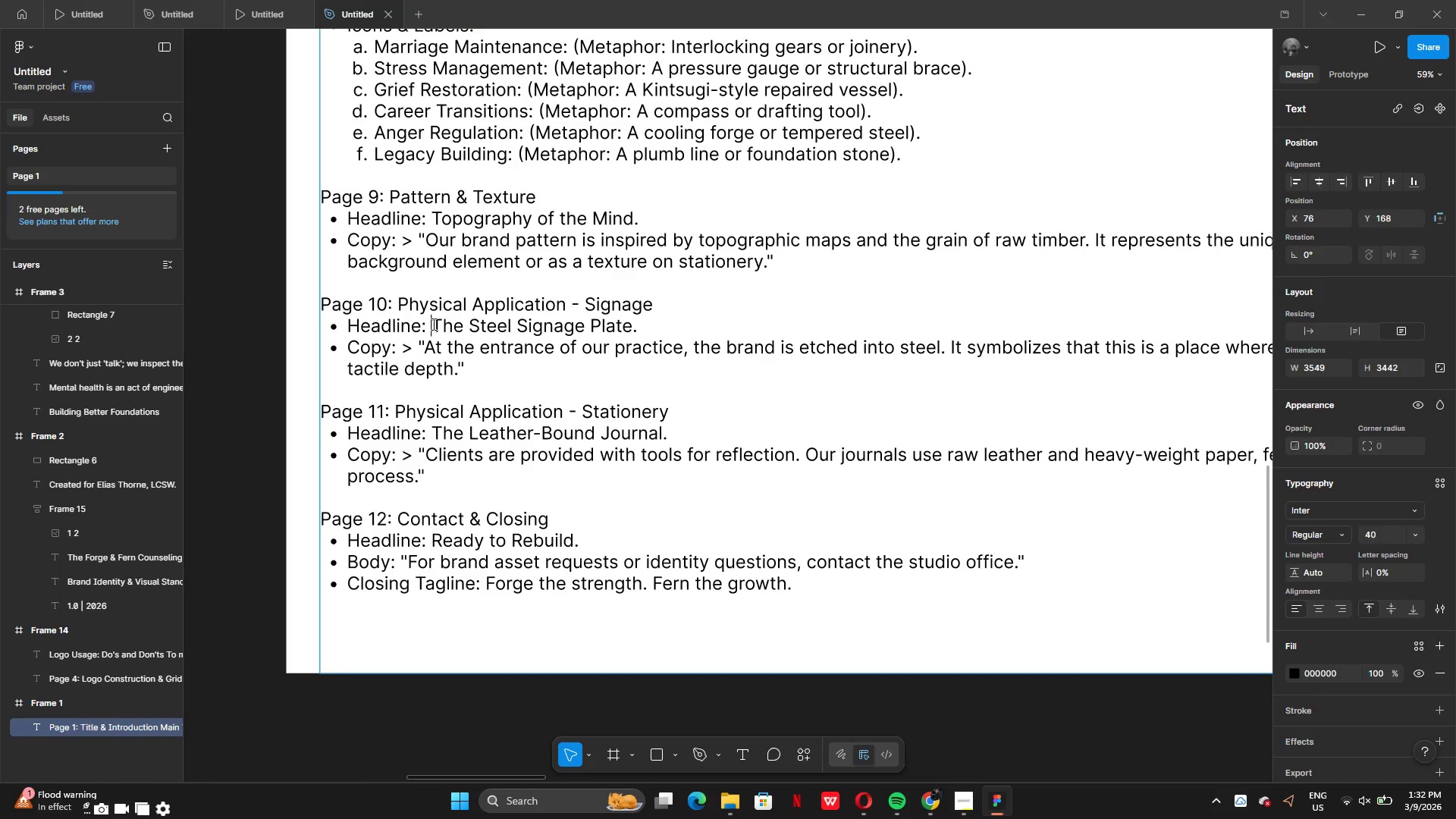 
left_click_drag(start_coordinate=[432, 324], to_coordinate=[642, 334])
 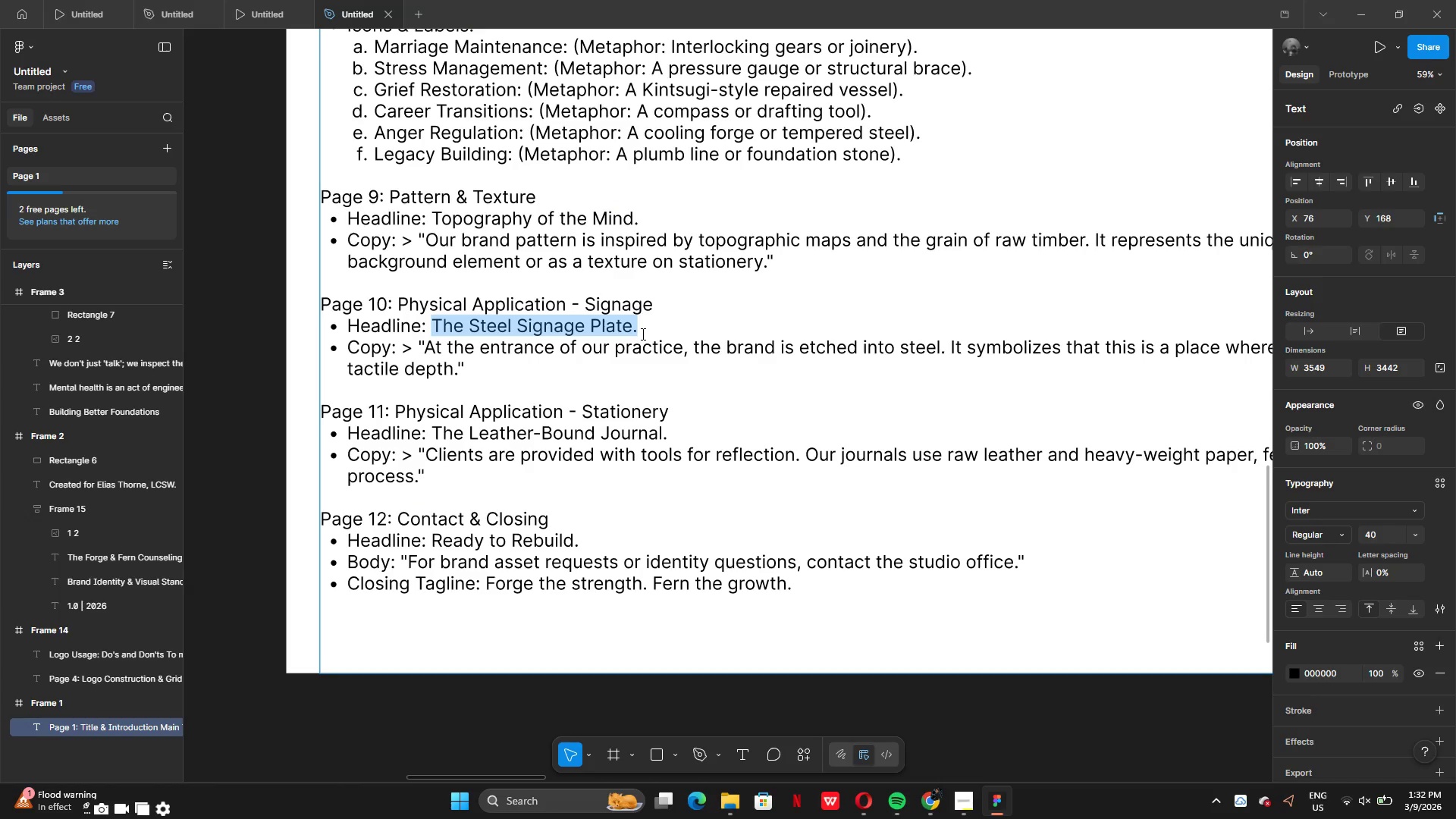 
hold_key(key=ControlLeft, duration=1.09)
 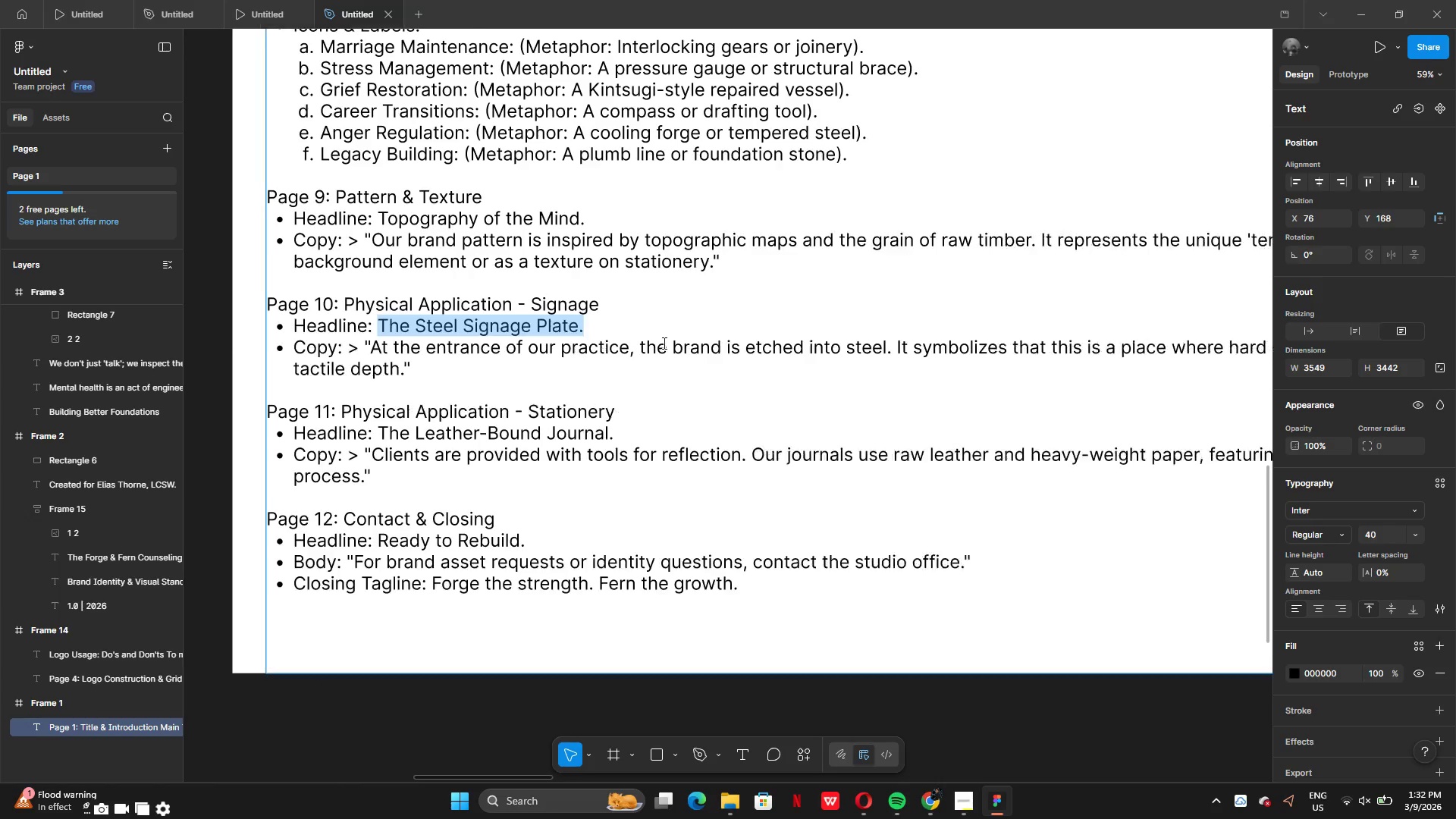 
key(C)
 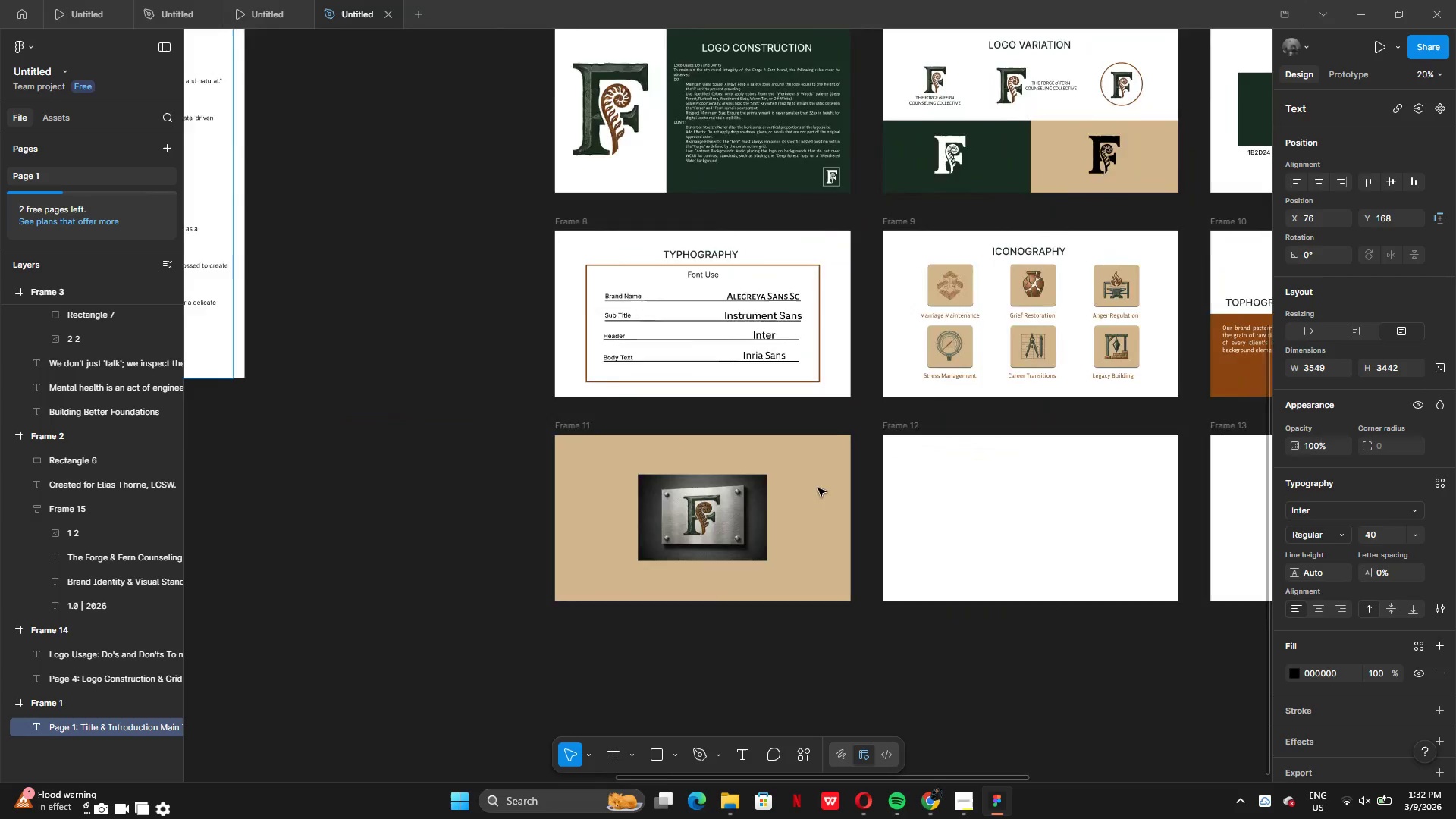 
left_click([654, 167])
 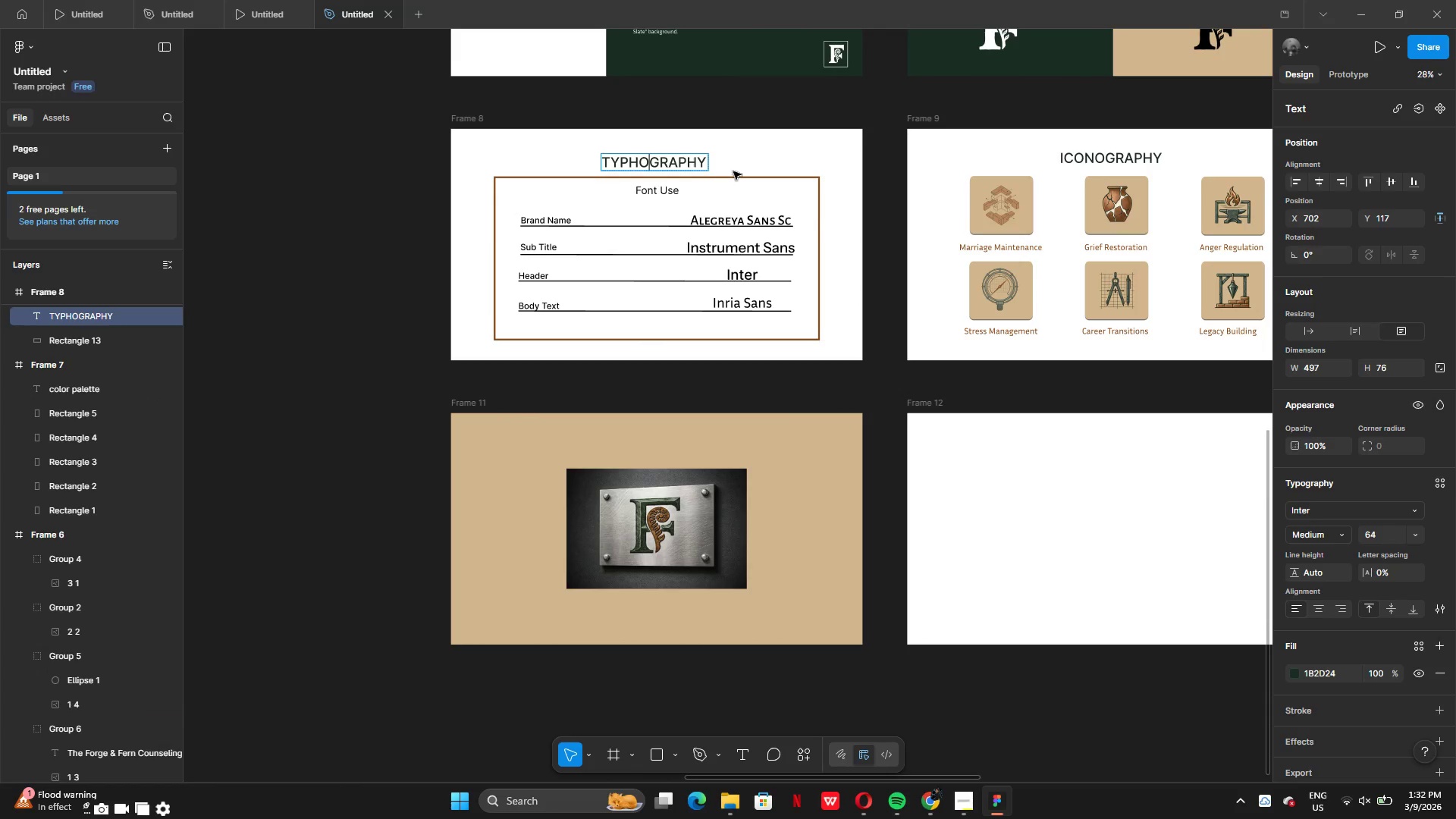 
left_click([736, 168])
 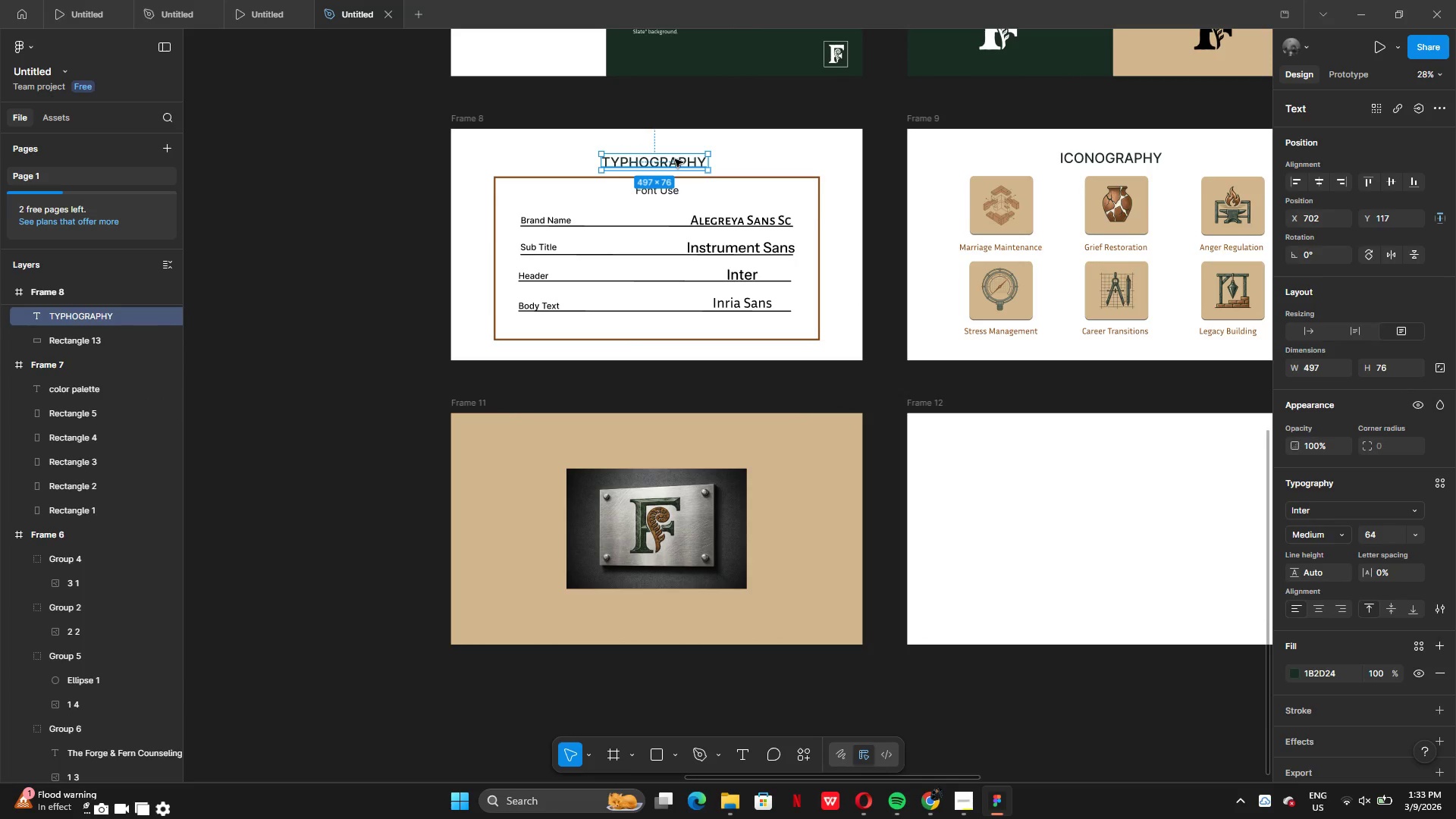 
hold_key(key=AltLeft, duration=0.59)
left_click_drag(start_coordinate=[677, 157], to_coordinate=[679, 178])
 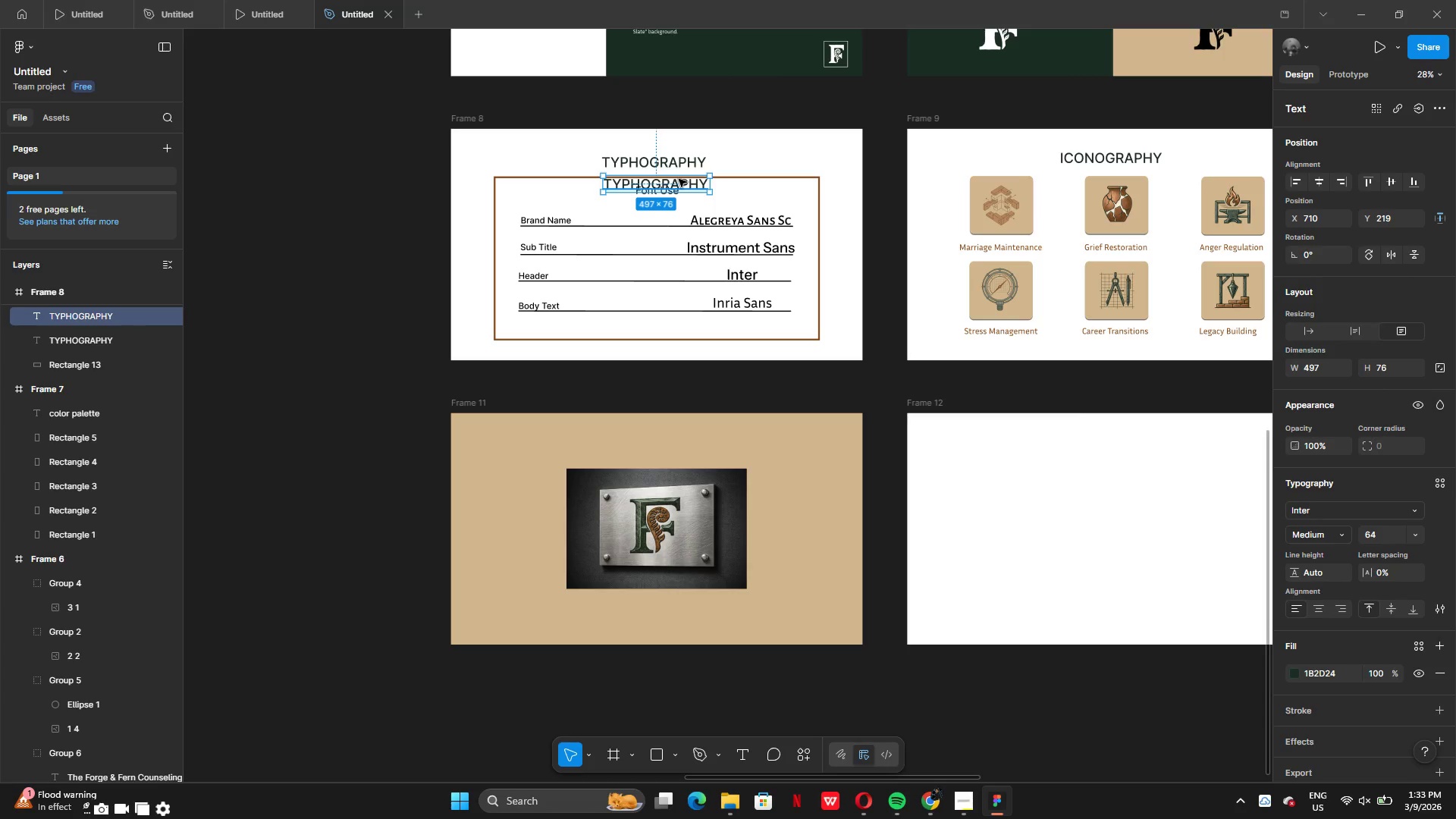 
left_click_drag(start_coordinate=[679, 179], to_coordinate=[668, 436])
 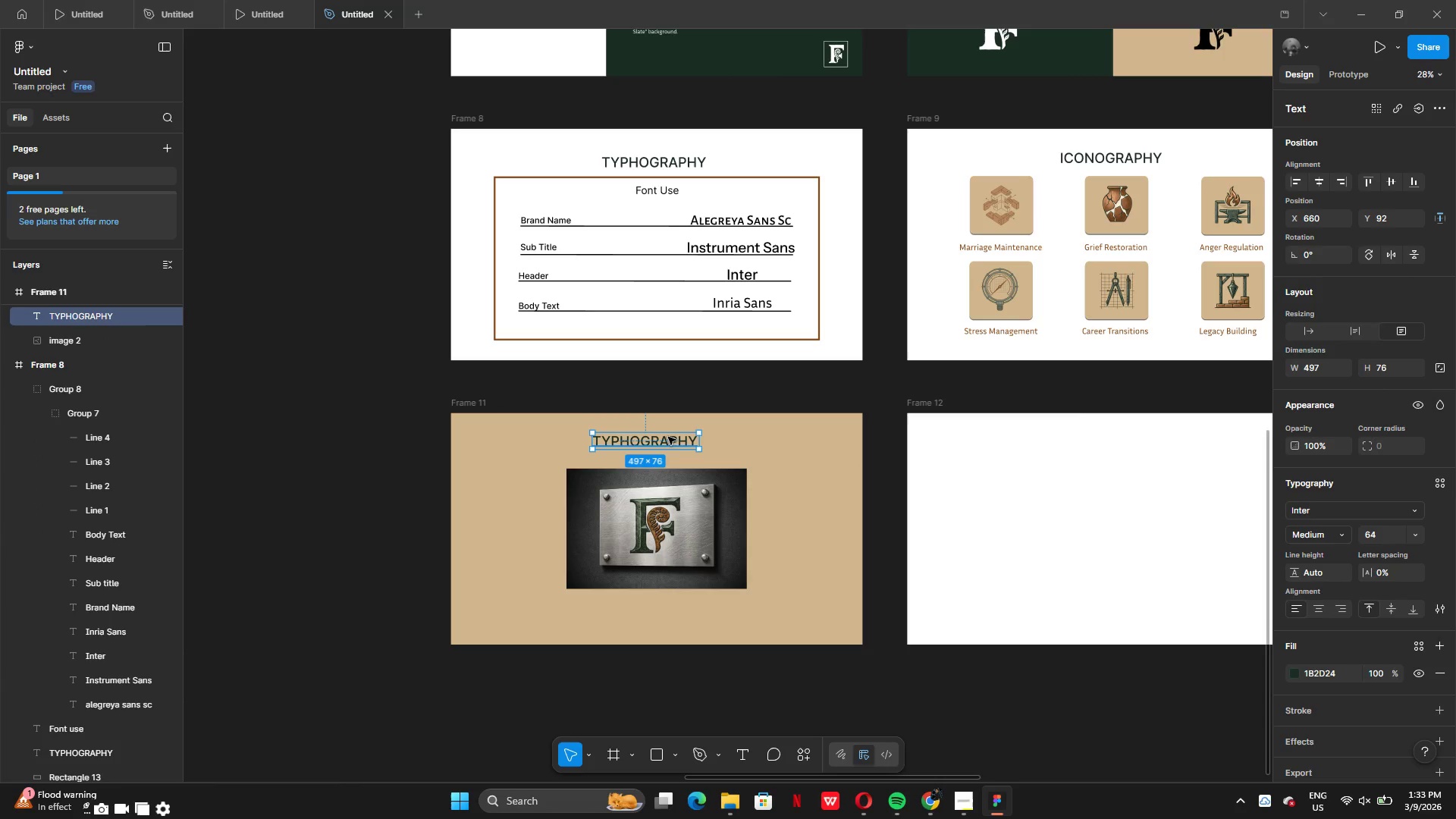 
left_click_drag(start_coordinate=[668, 437], to_coordinate=[682, 447])
 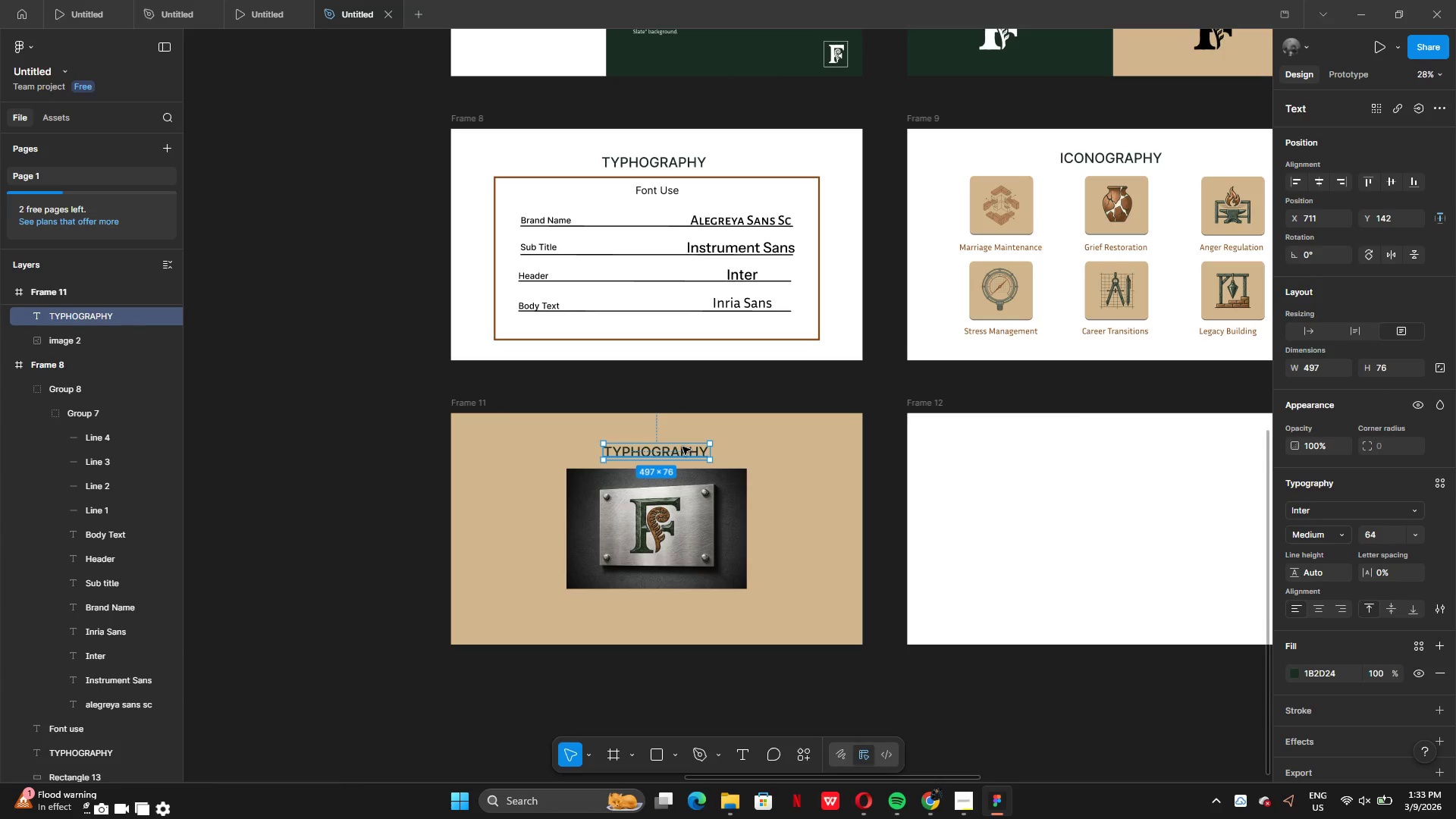 
left_click_drag(start_coordinate=[682, 447], to_coordinate=[686, 447])
 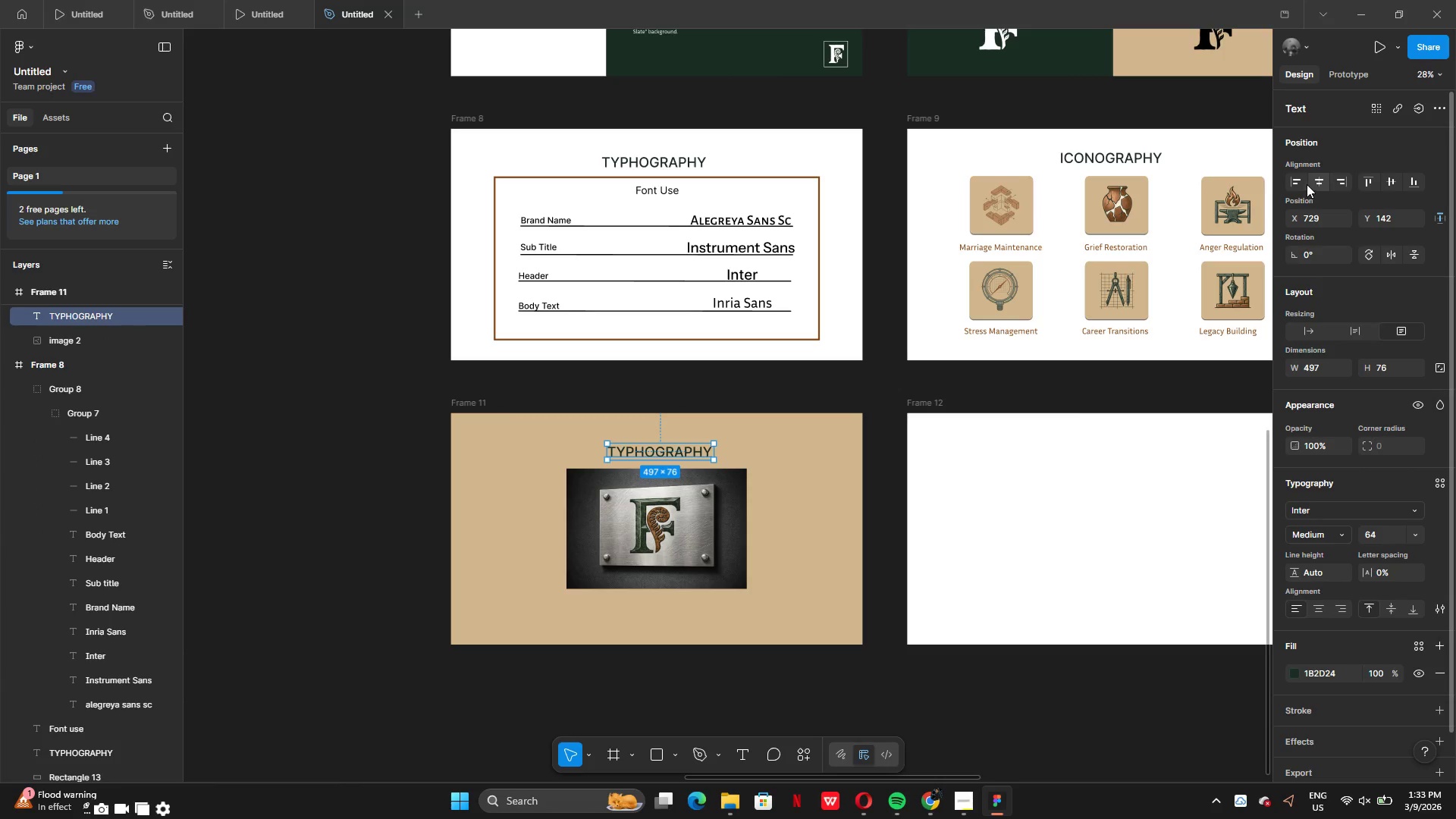 
left_click([1318, 183])
 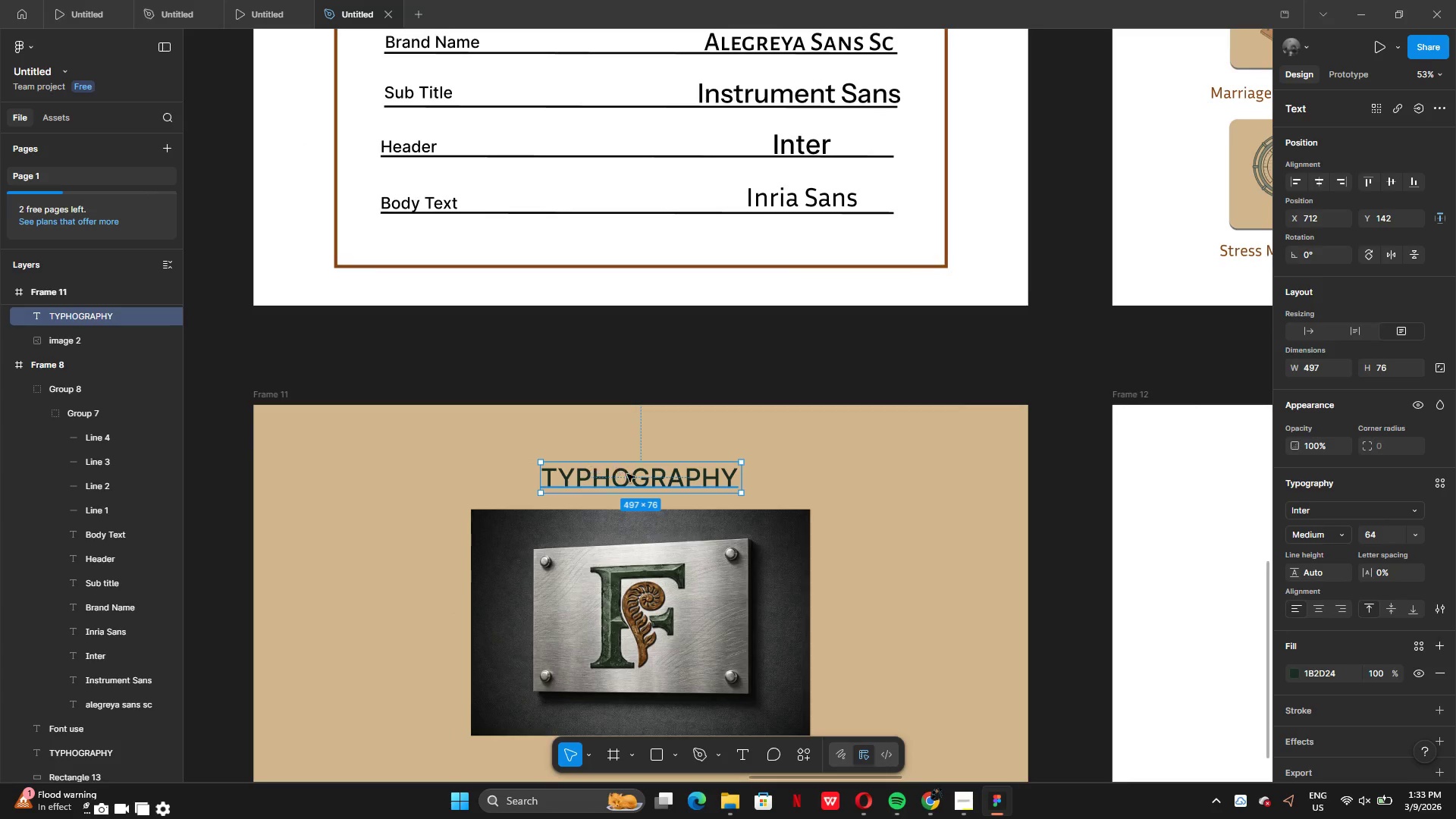 
left_click([690, 419])
 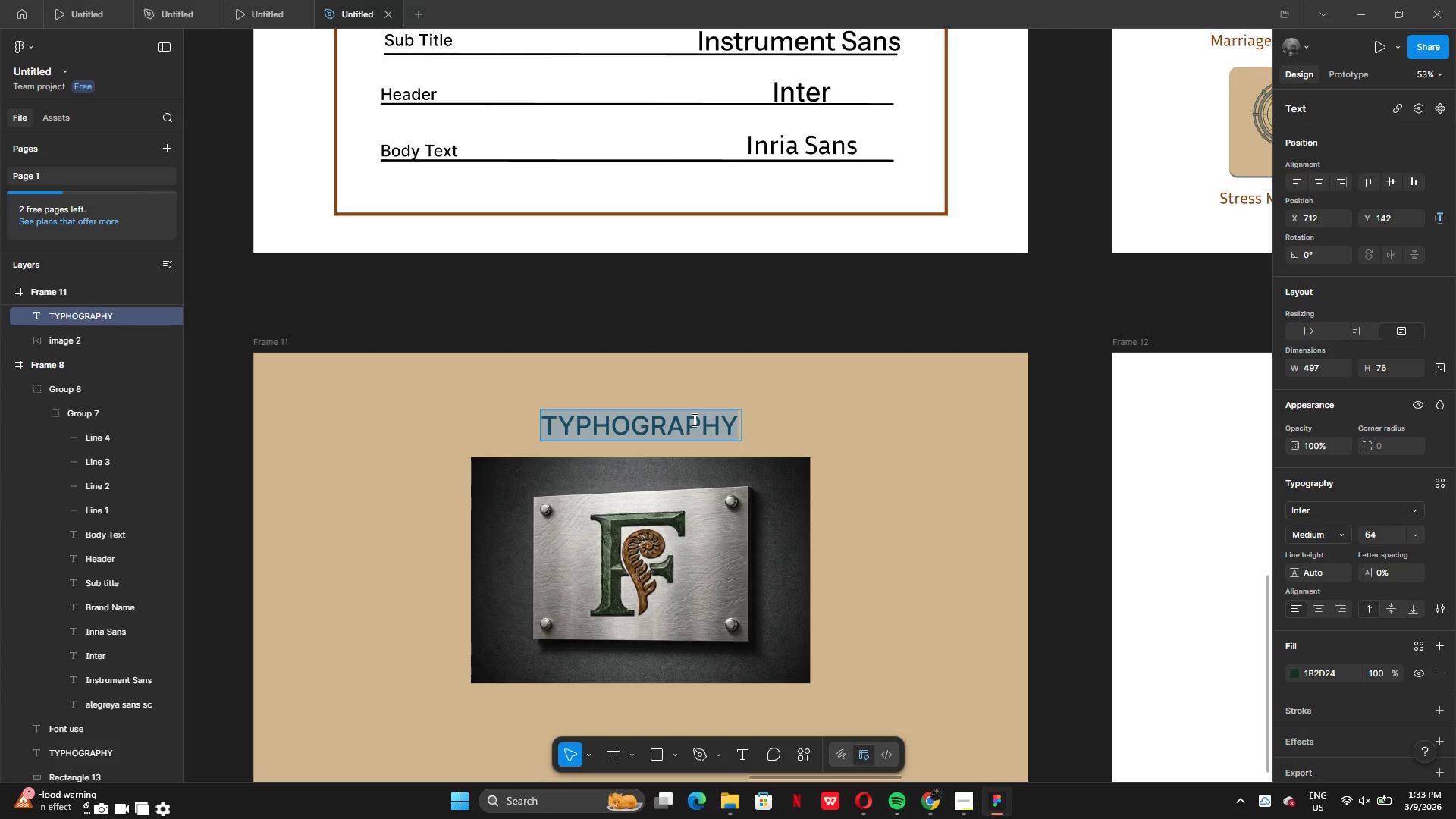 
key(Control+V)
 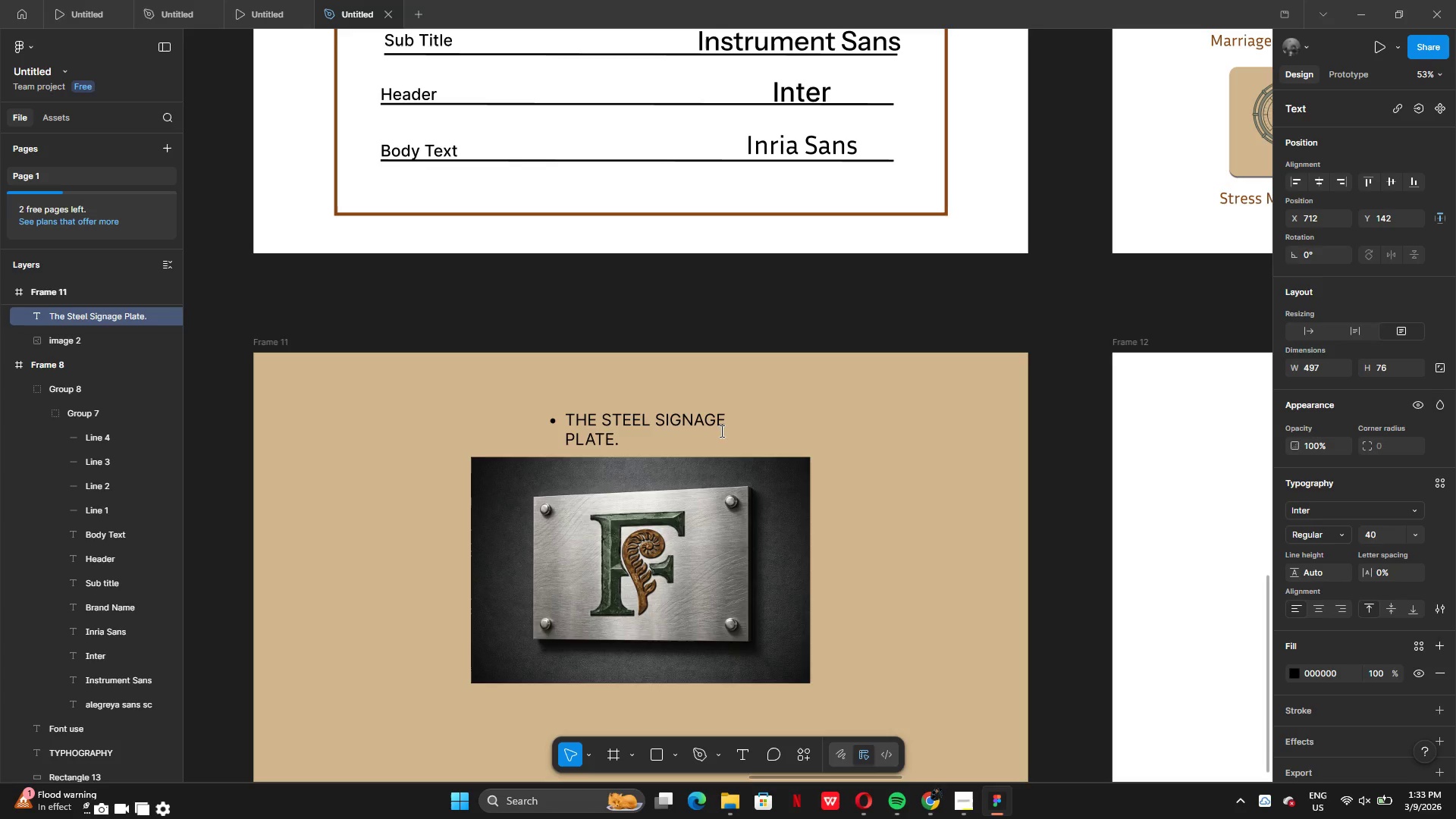 
left_click([723, 429])
 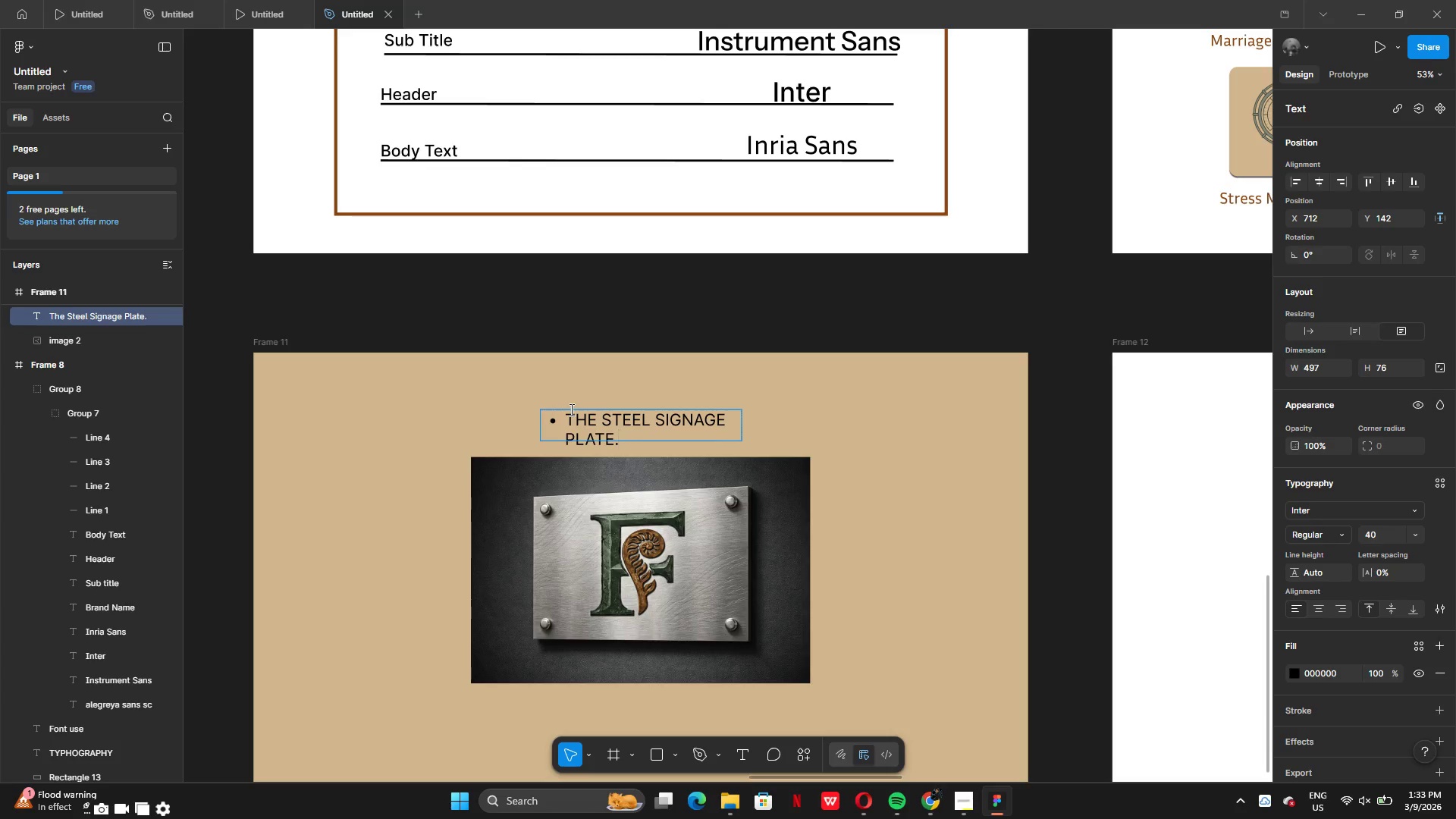 
left_click([570, 417])
 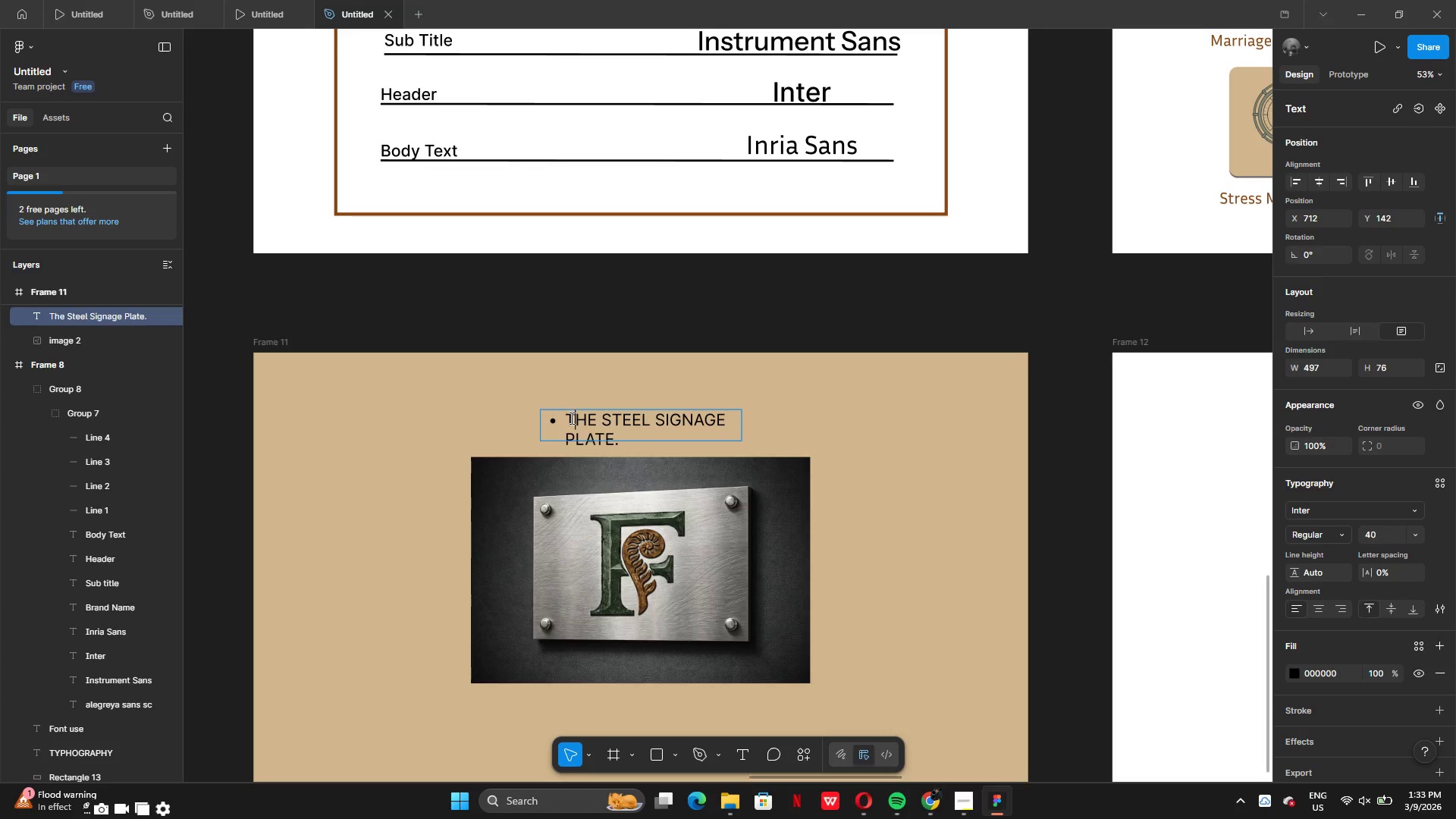 
left_click([569, 419])
 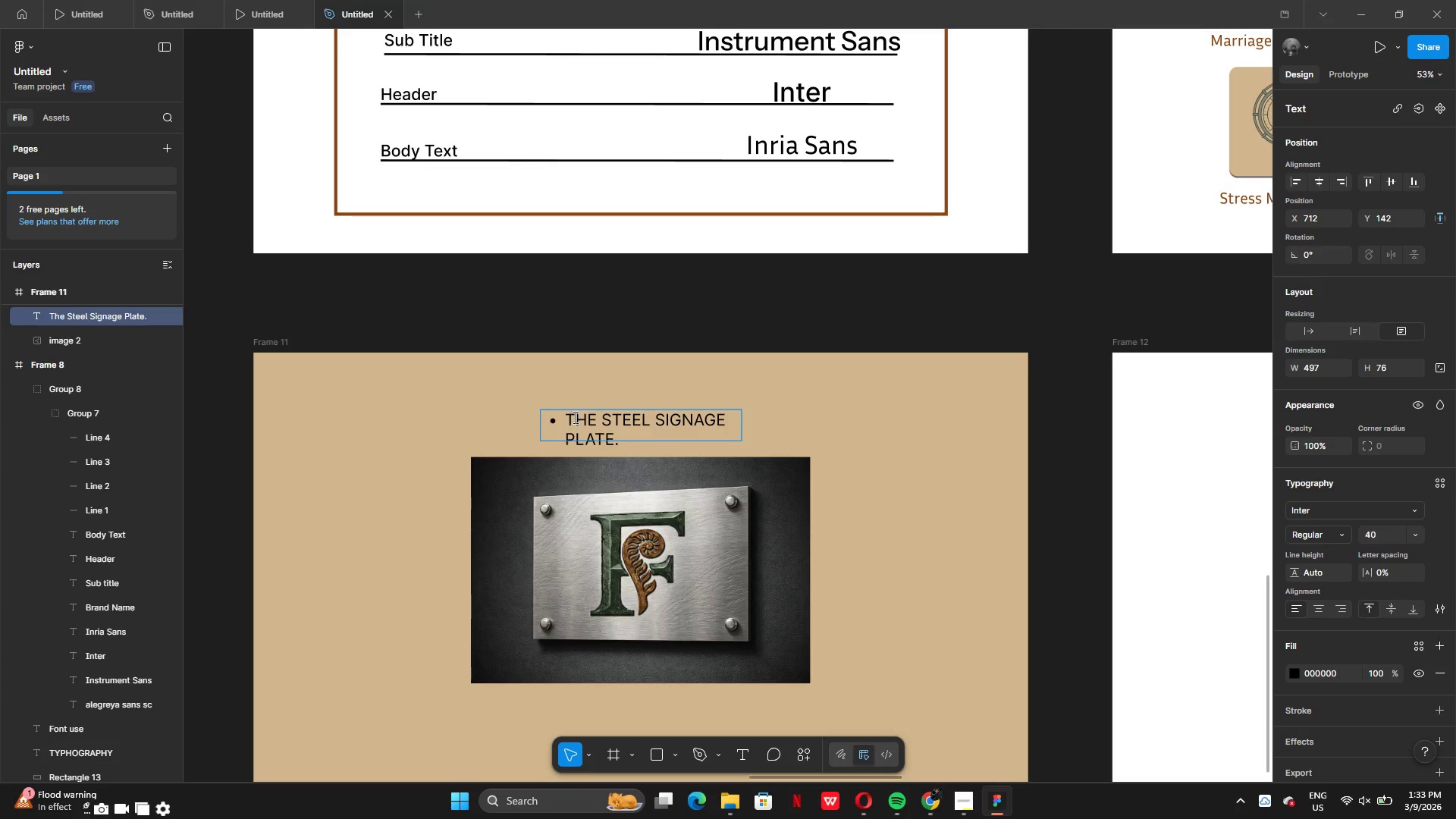 
key(Backspace)
 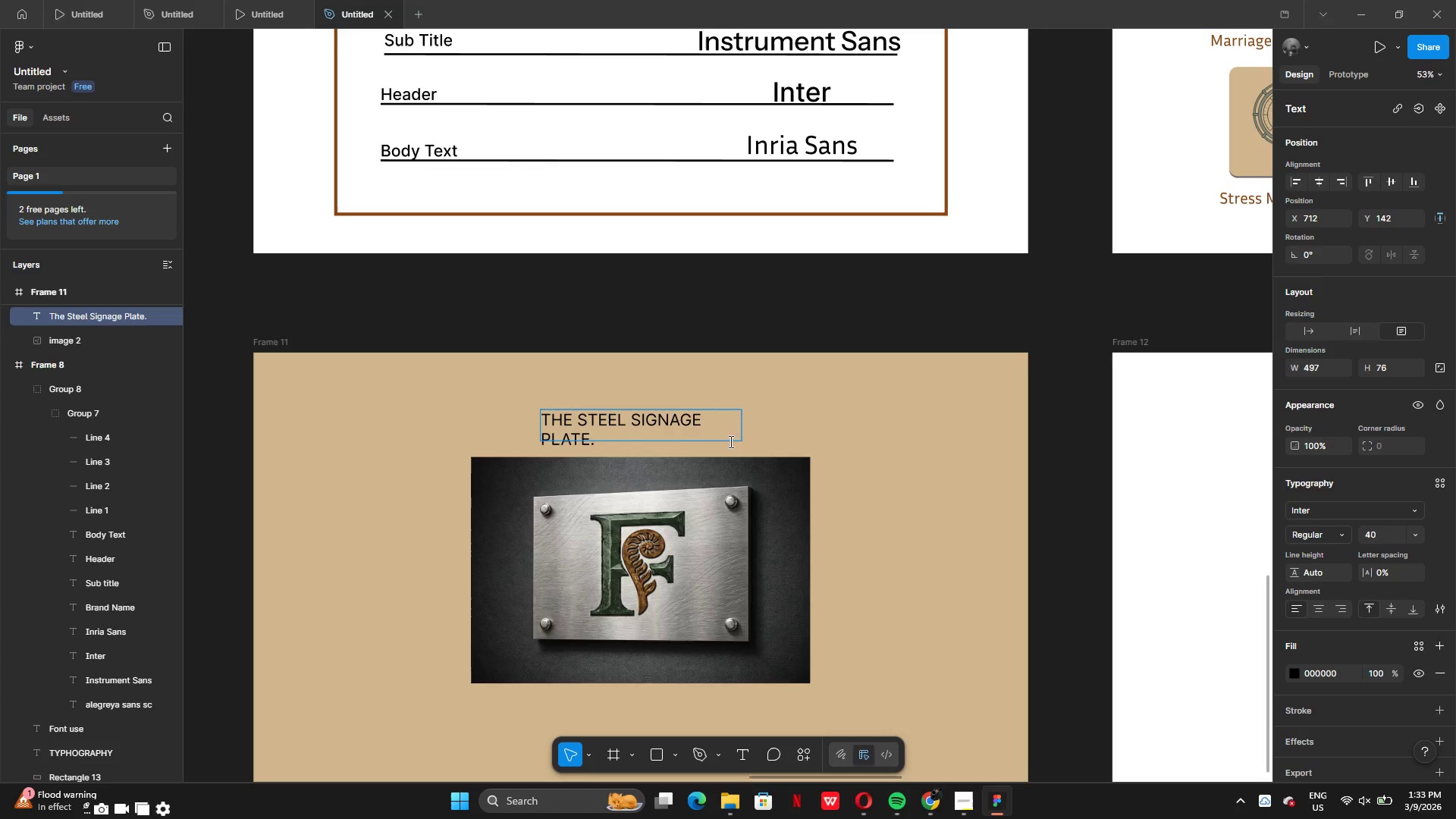 
left_click([741, 441])
 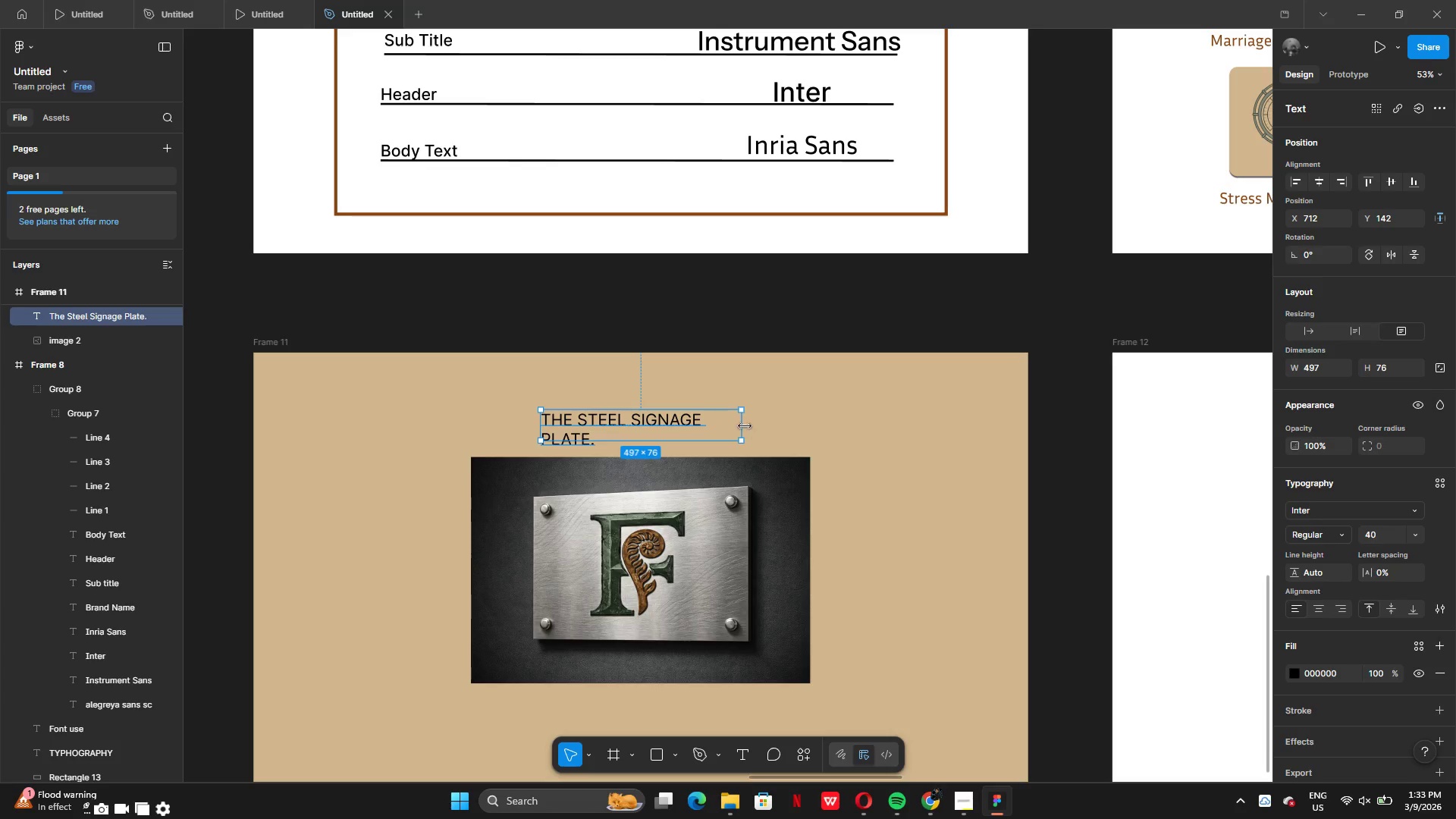 
left_click_drag(start_coordinate=[743, 426], to_coordinate=[767, 422])
 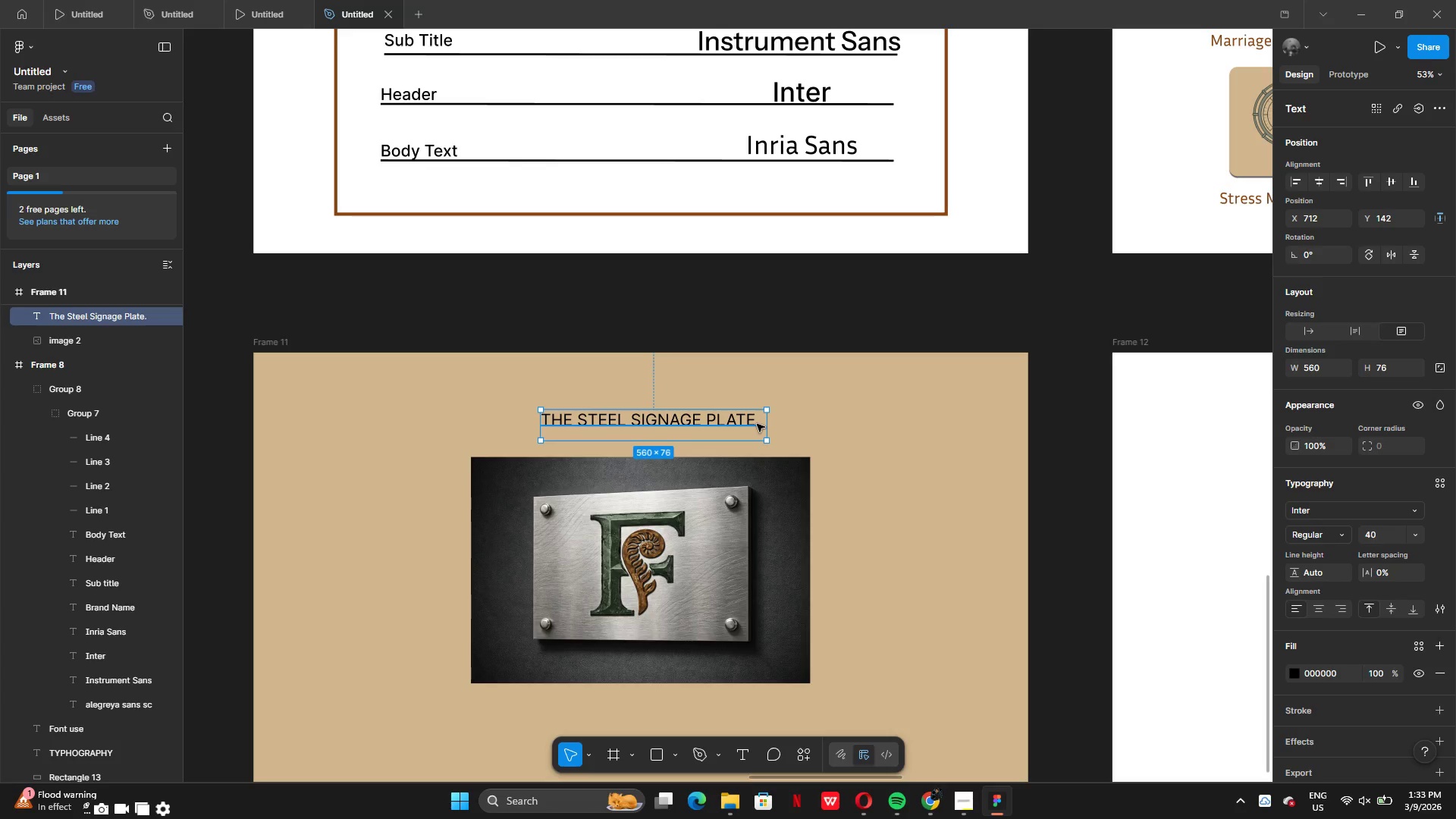 
left_click_drag(start_coordinate=[757, 428], to_coordinate=[754, 431])
 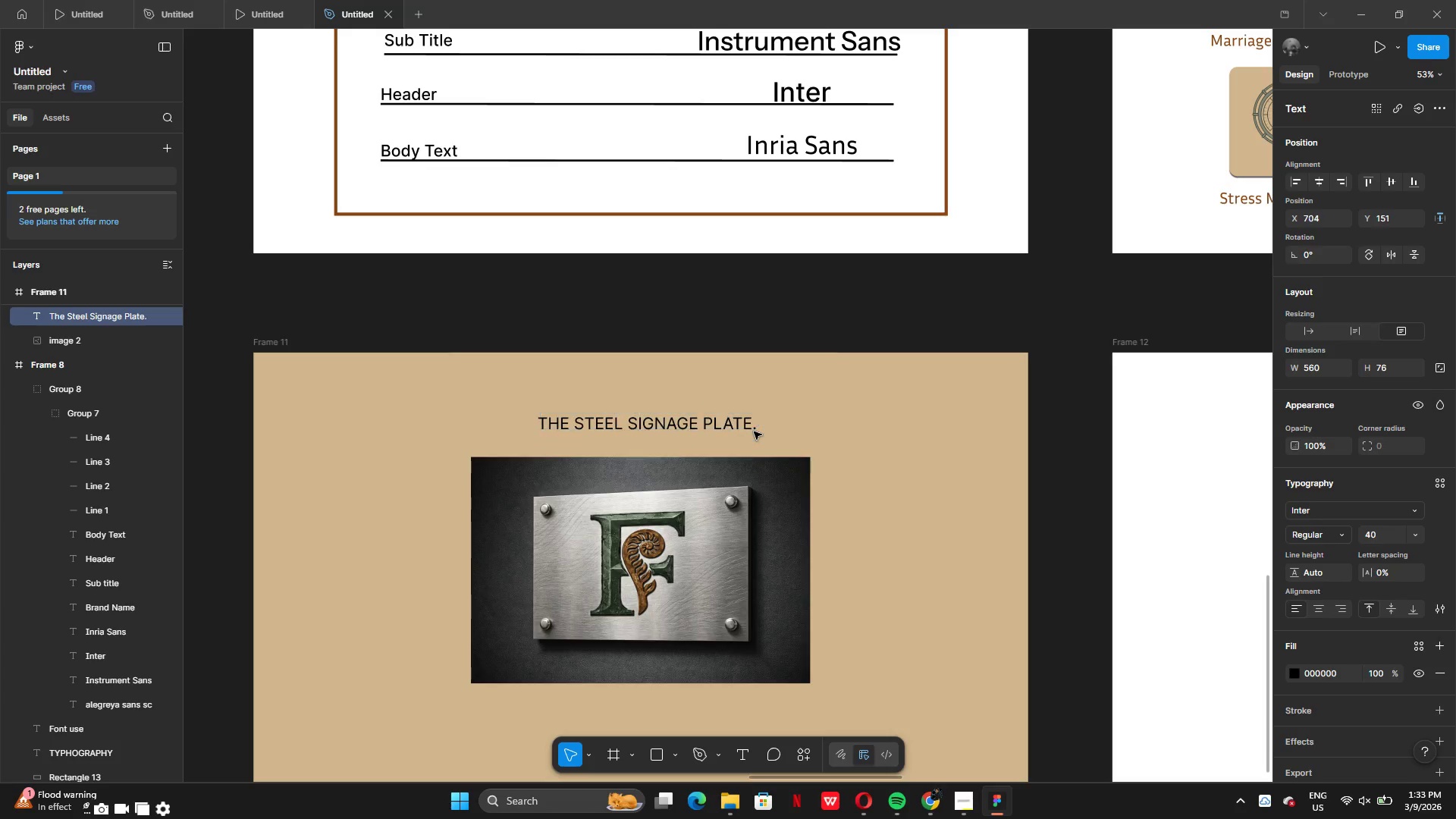 
triple_click([754, 431])
 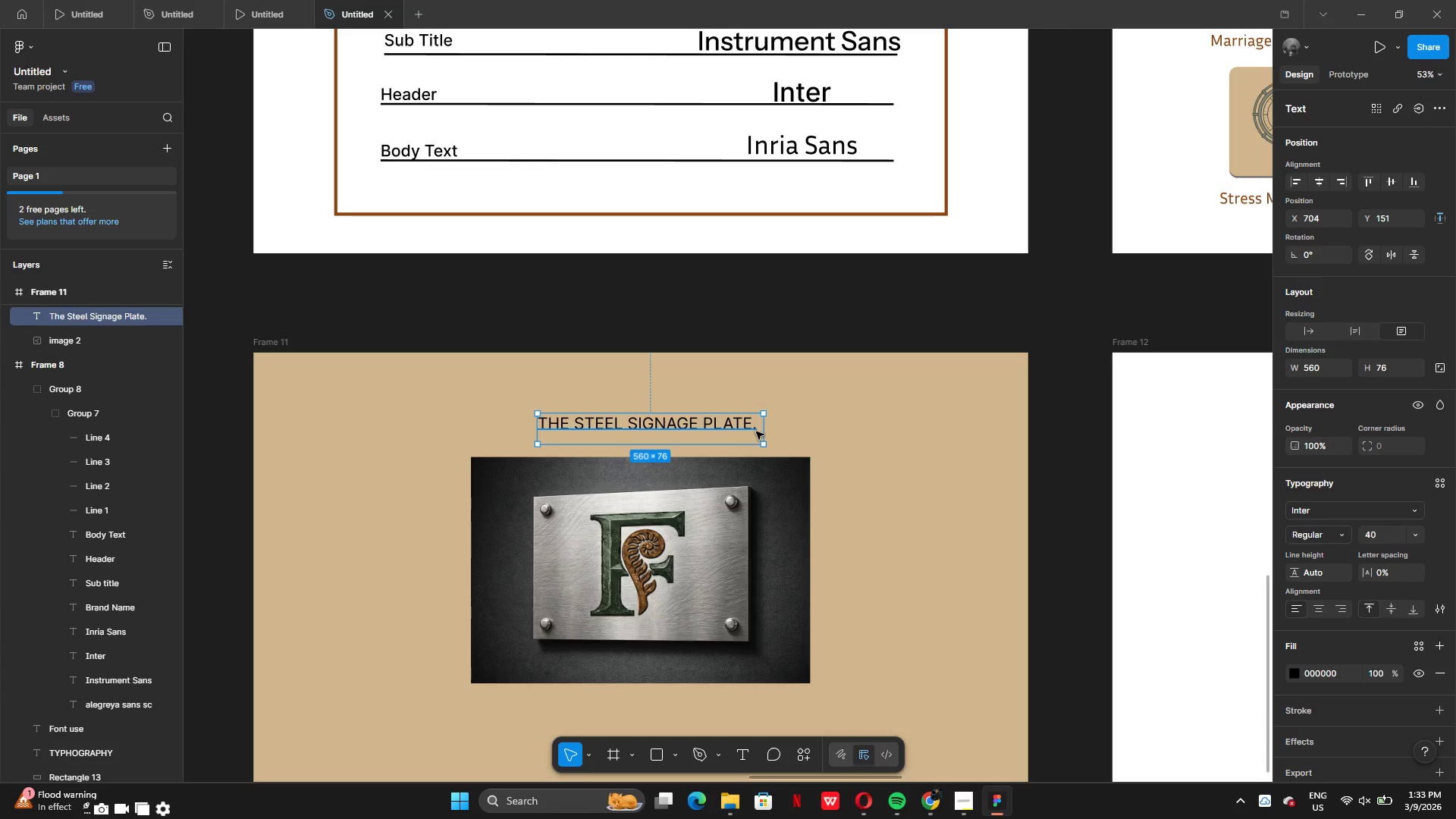 
triple_click([756, 431])
 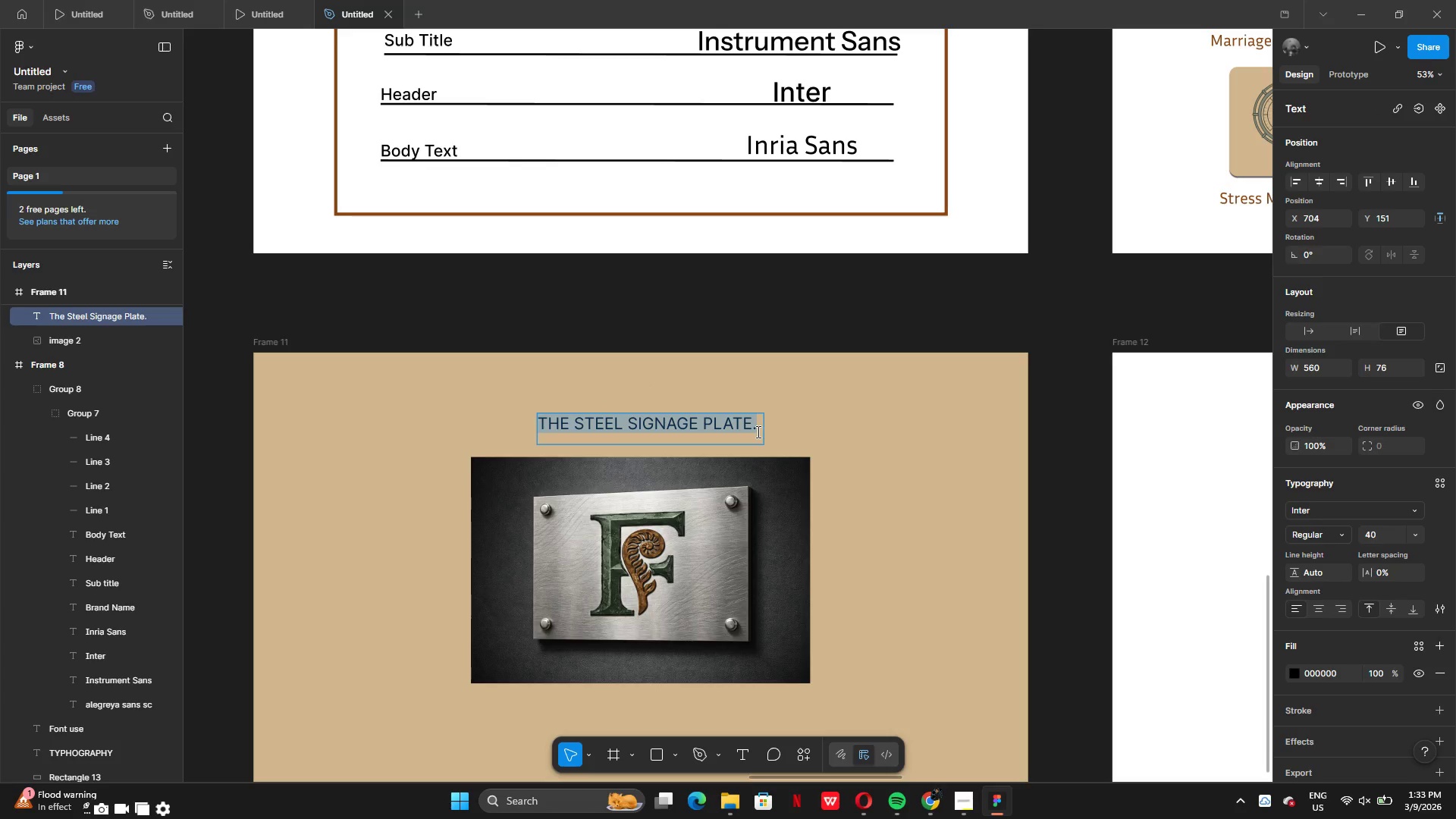 
triple_click([757, 431])
 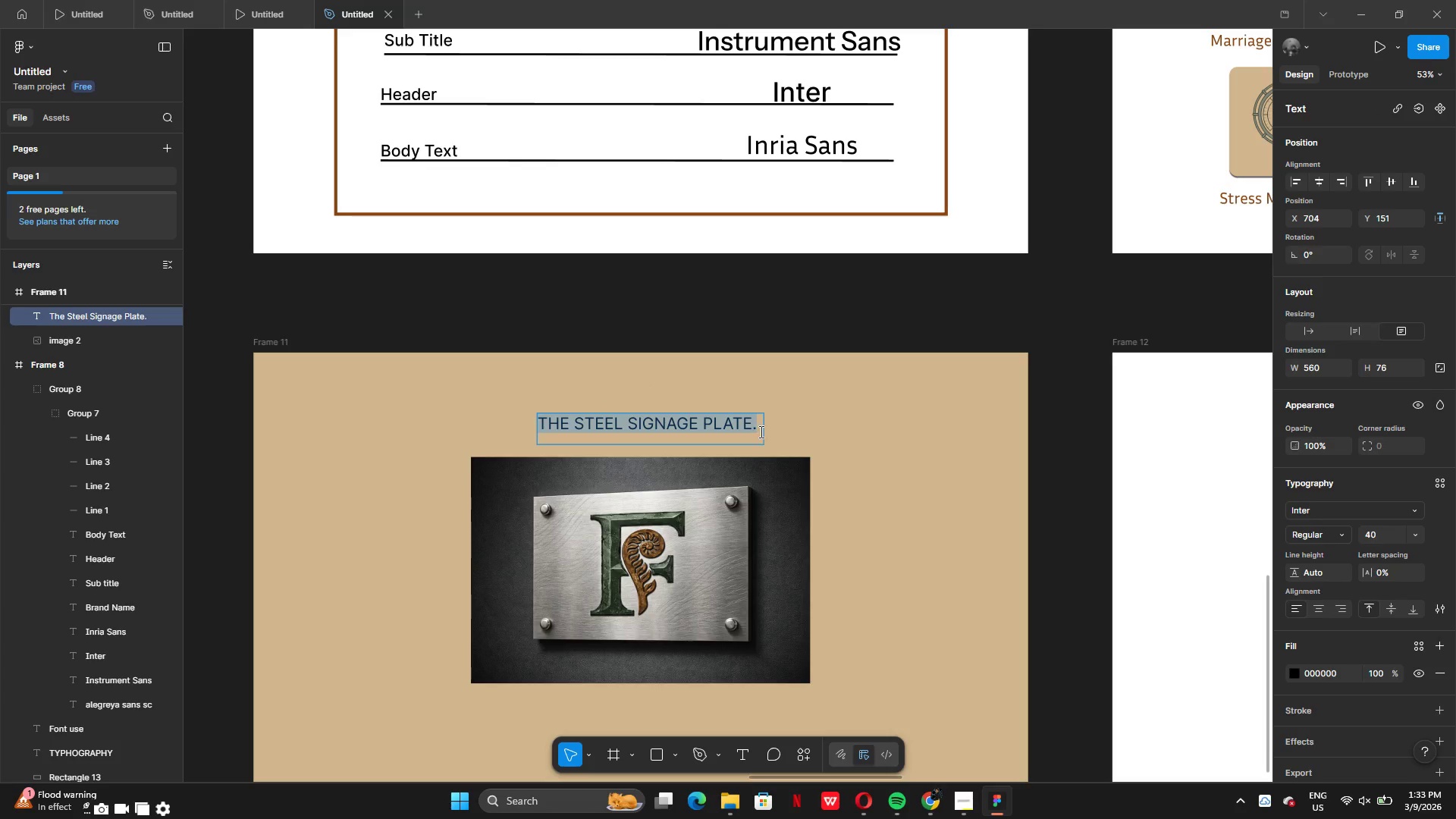 
left_click([761, 431])
 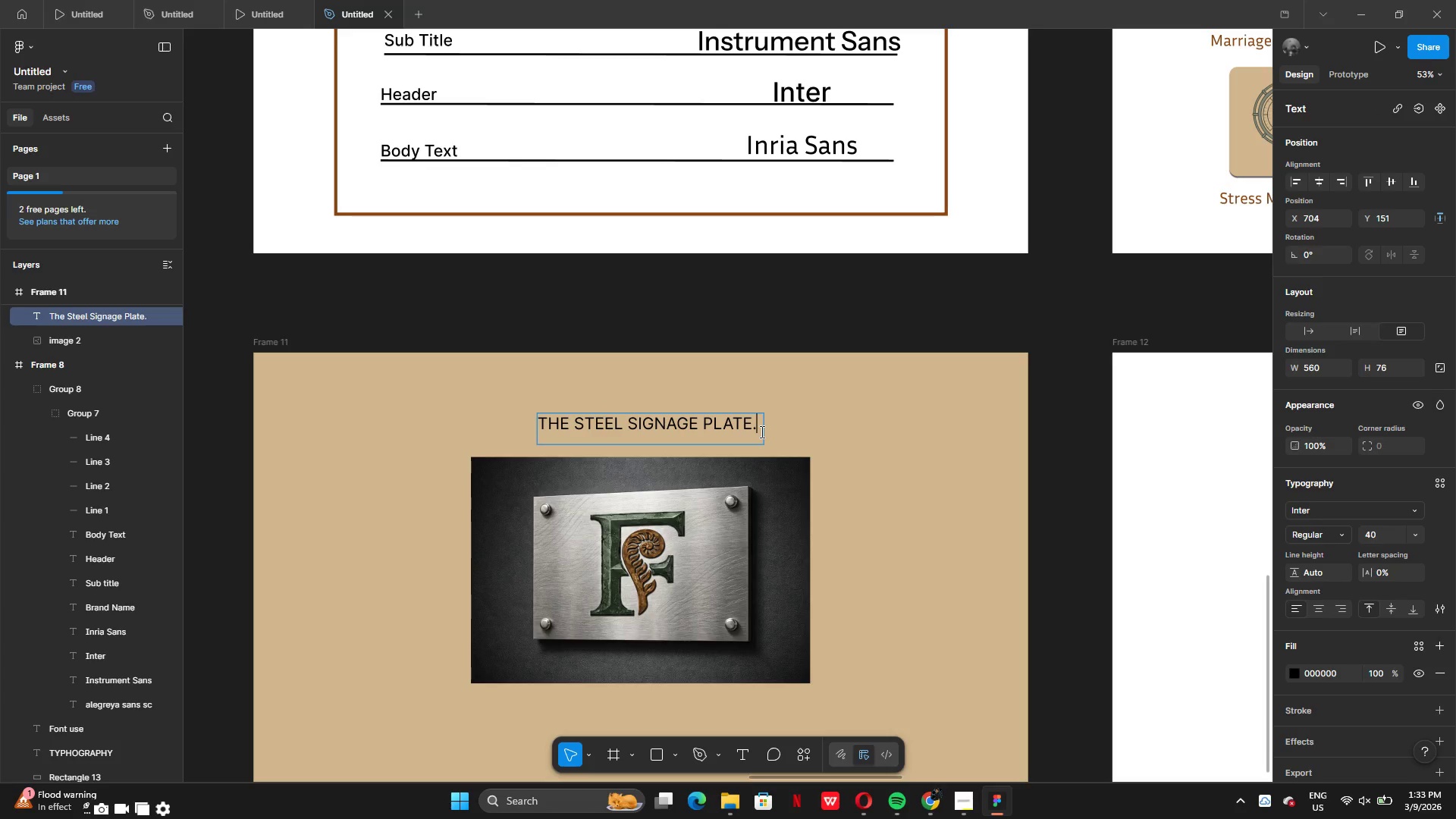 
key(Backspace)
 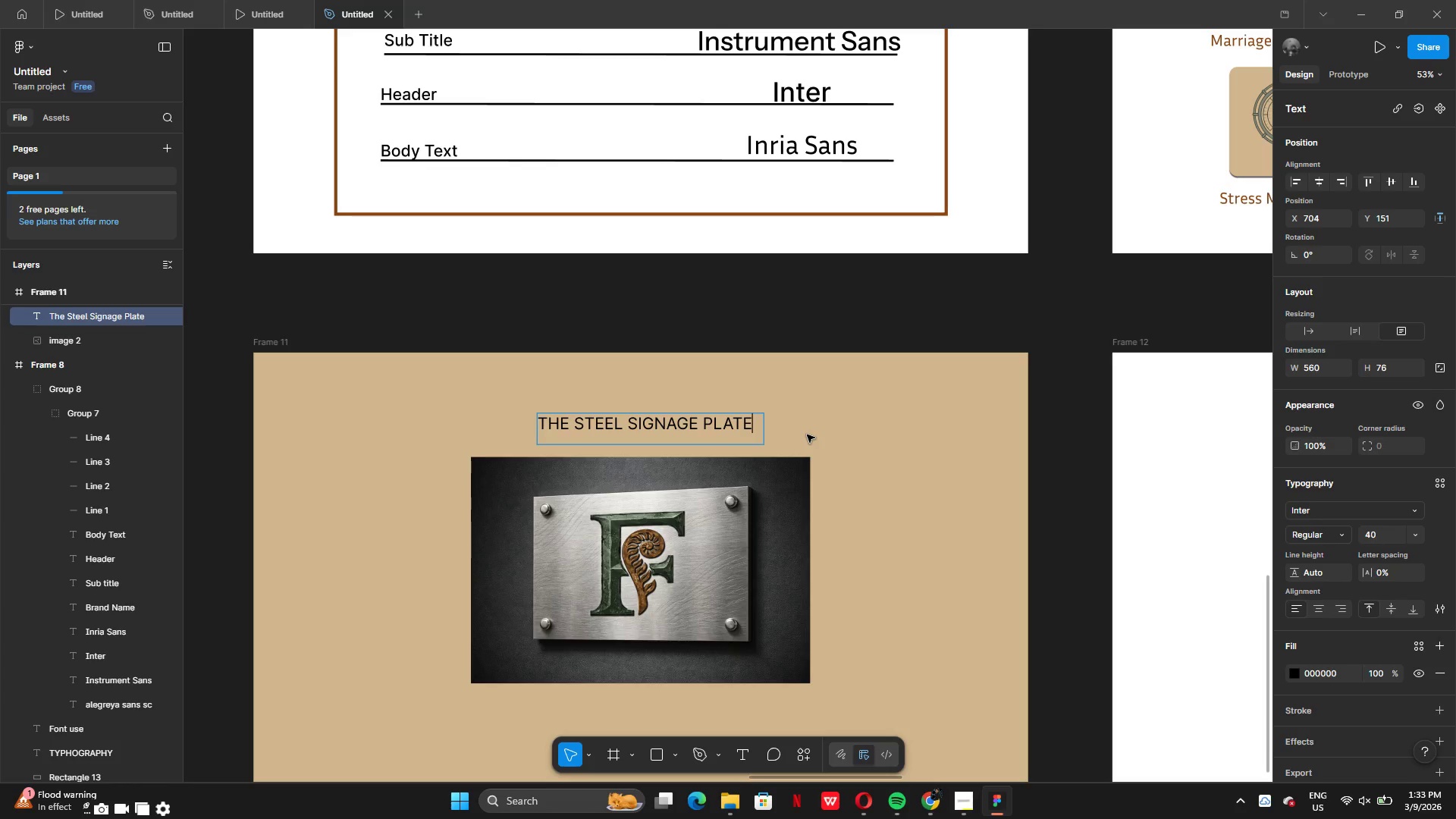 
left_click([807, 434])
 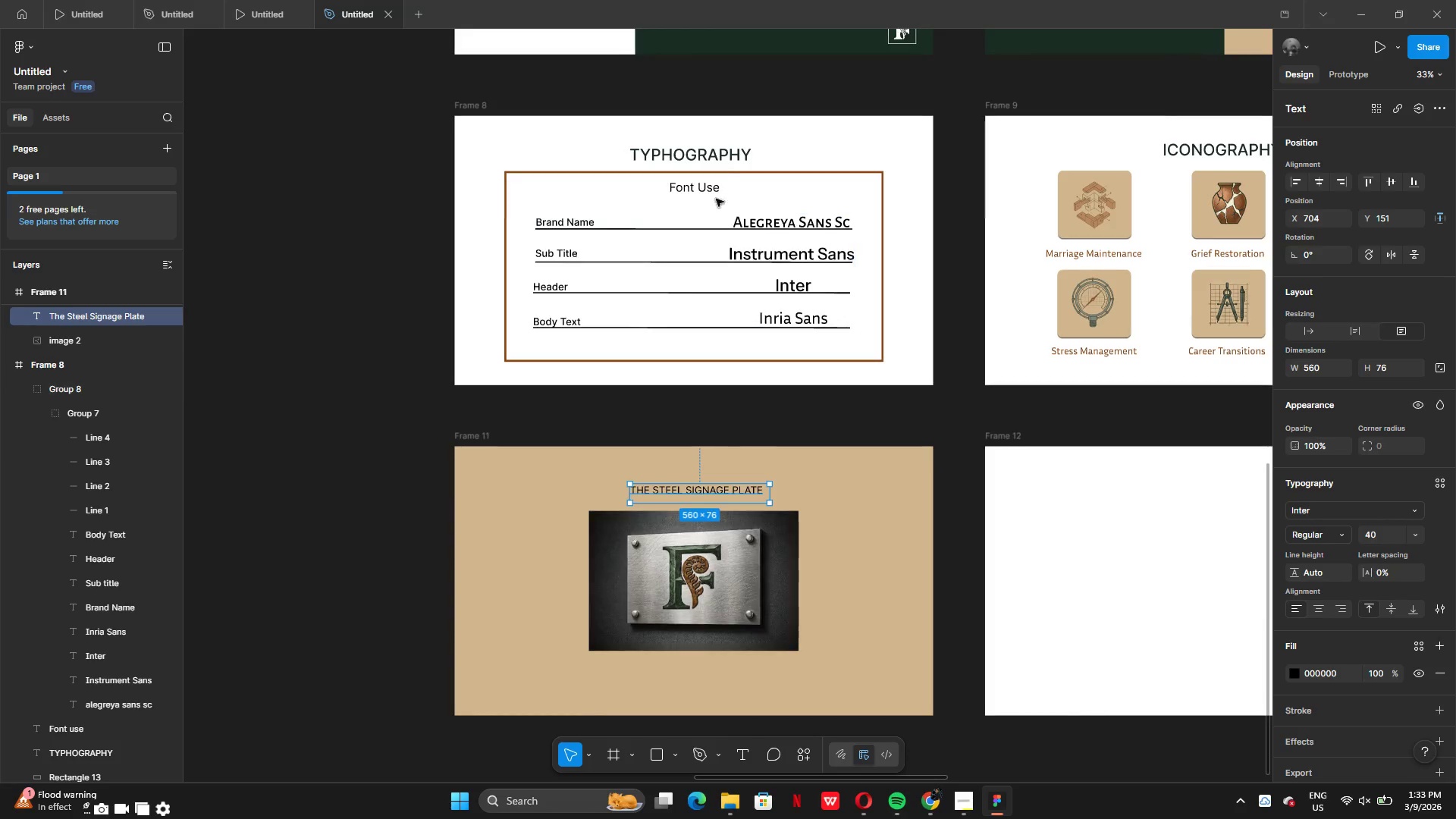 
left_click([717, 152])
 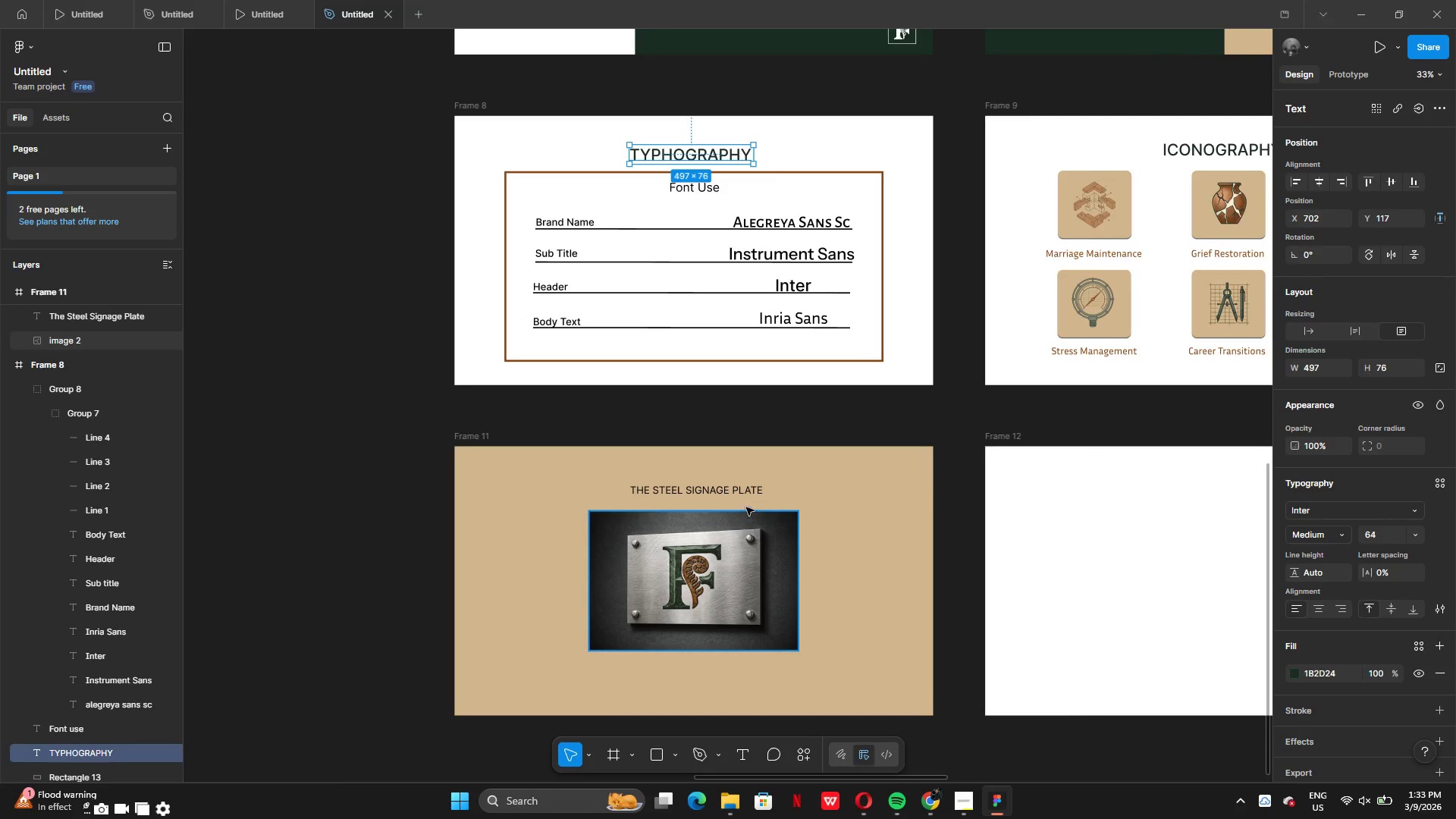 
left_click([746, 491])
 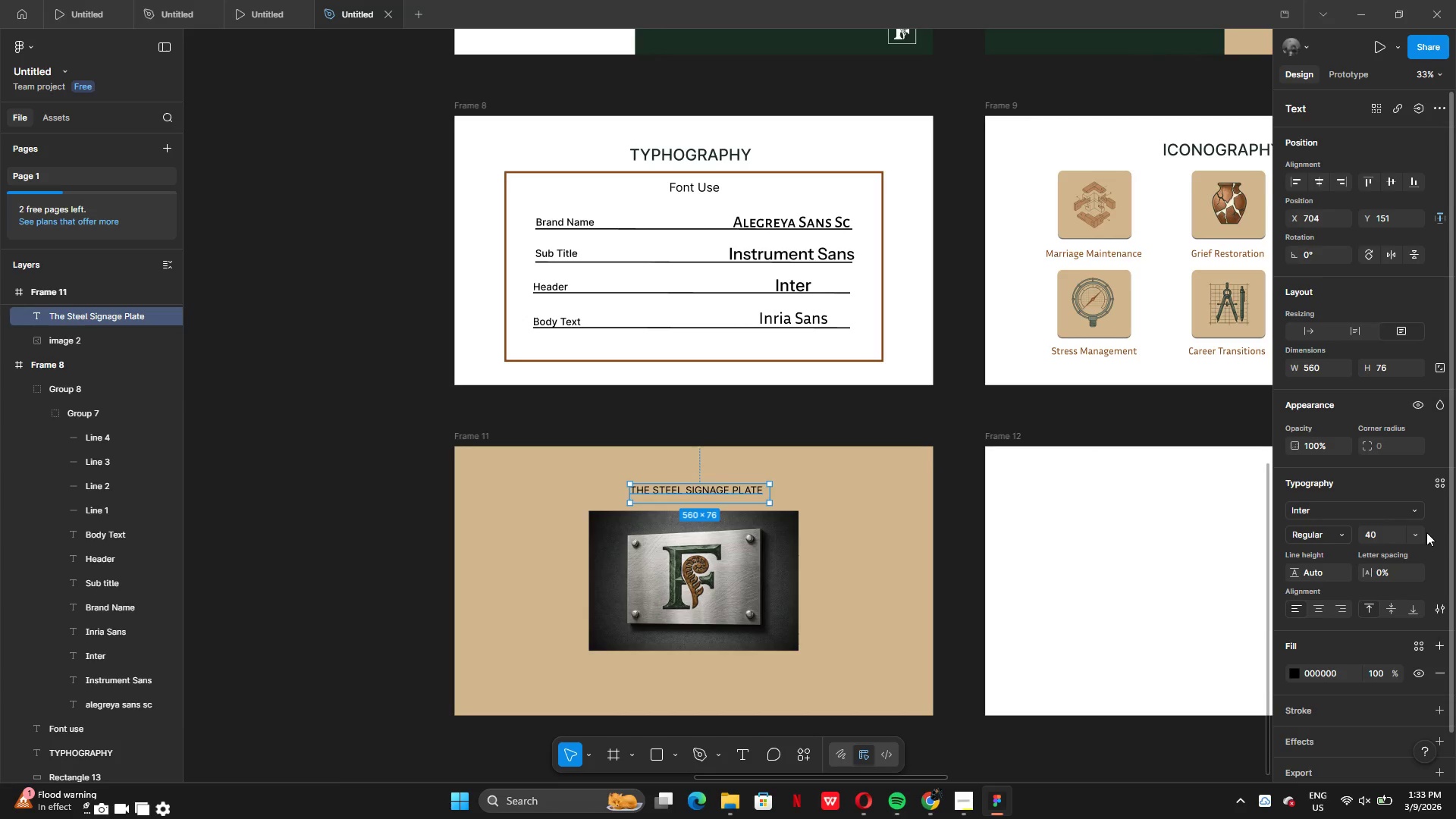 
double_click([1421, 532])
 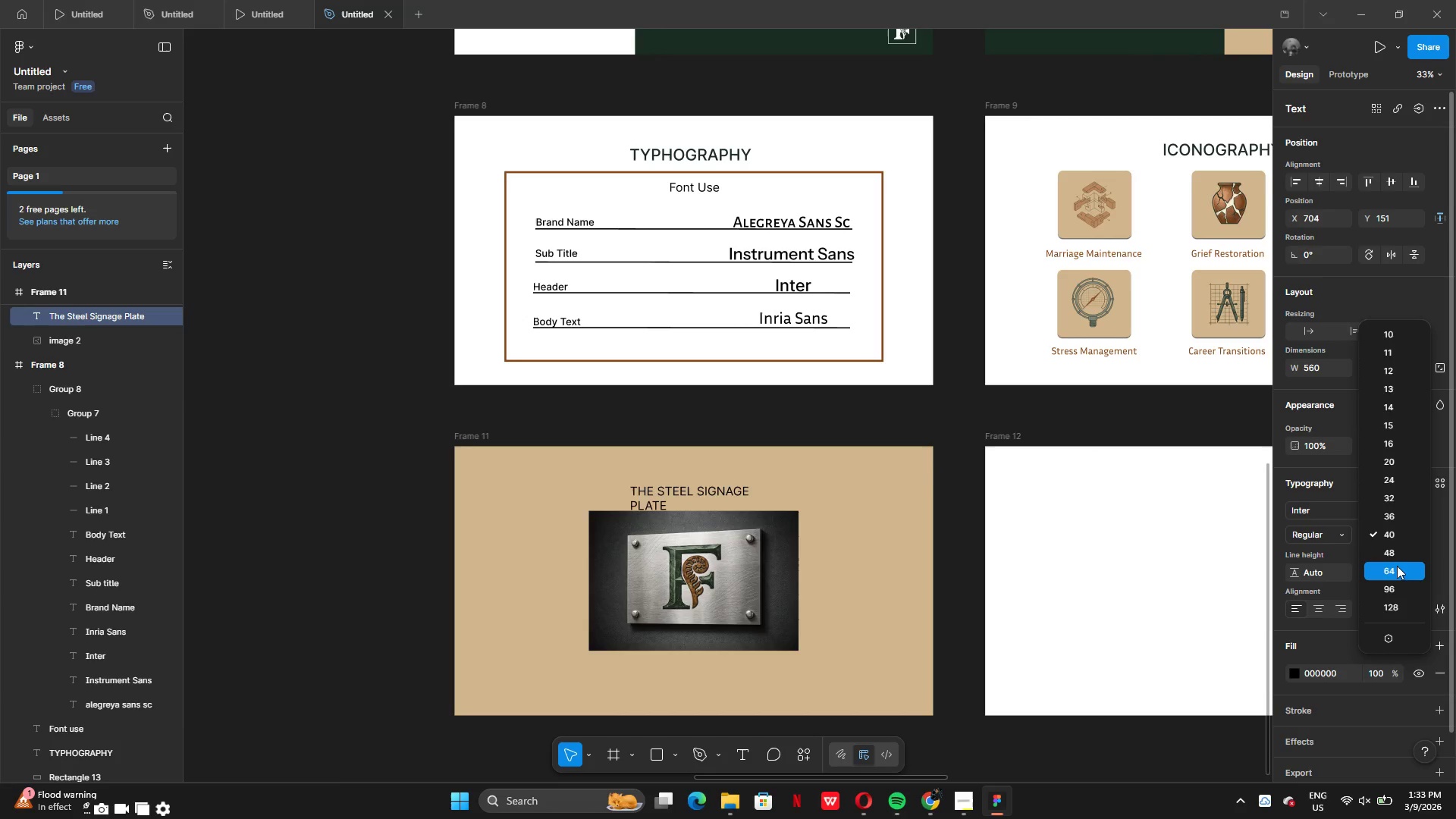 
left_click([1392, 573])
 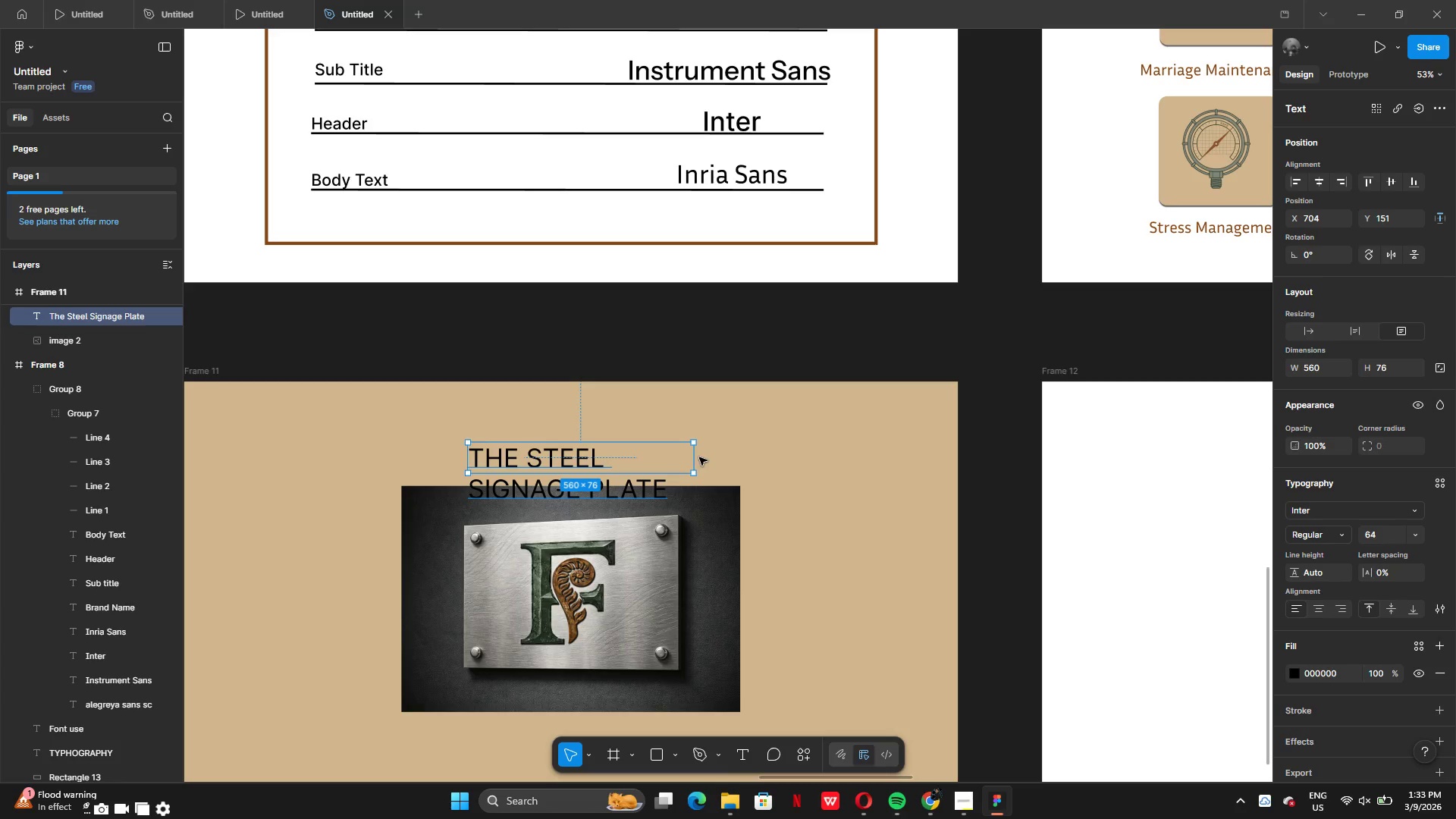 
left_click_drag(start_coordinate=[689, 457], to_coordinate=[730, 468])
 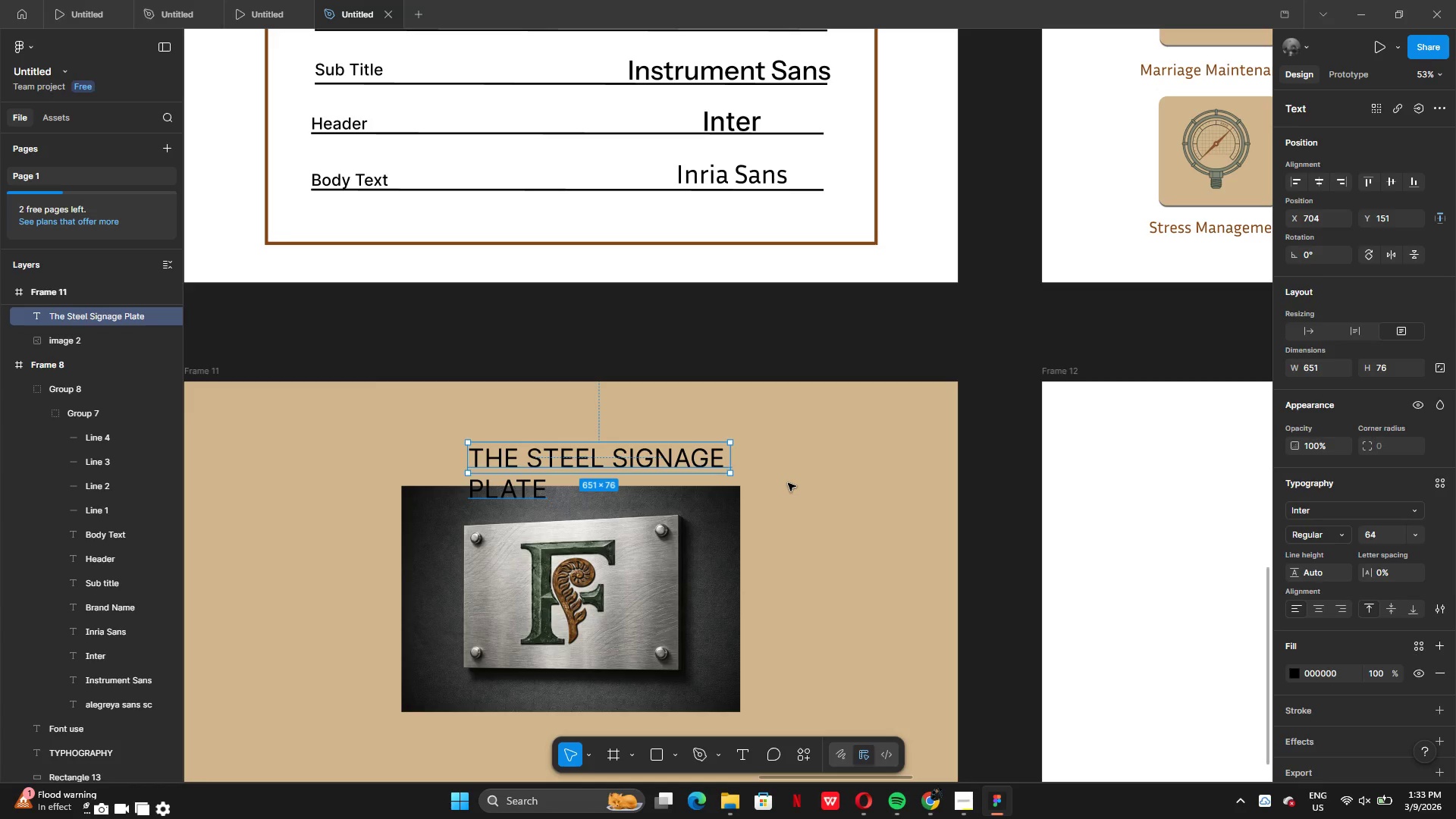 
left_click([788, 483])
 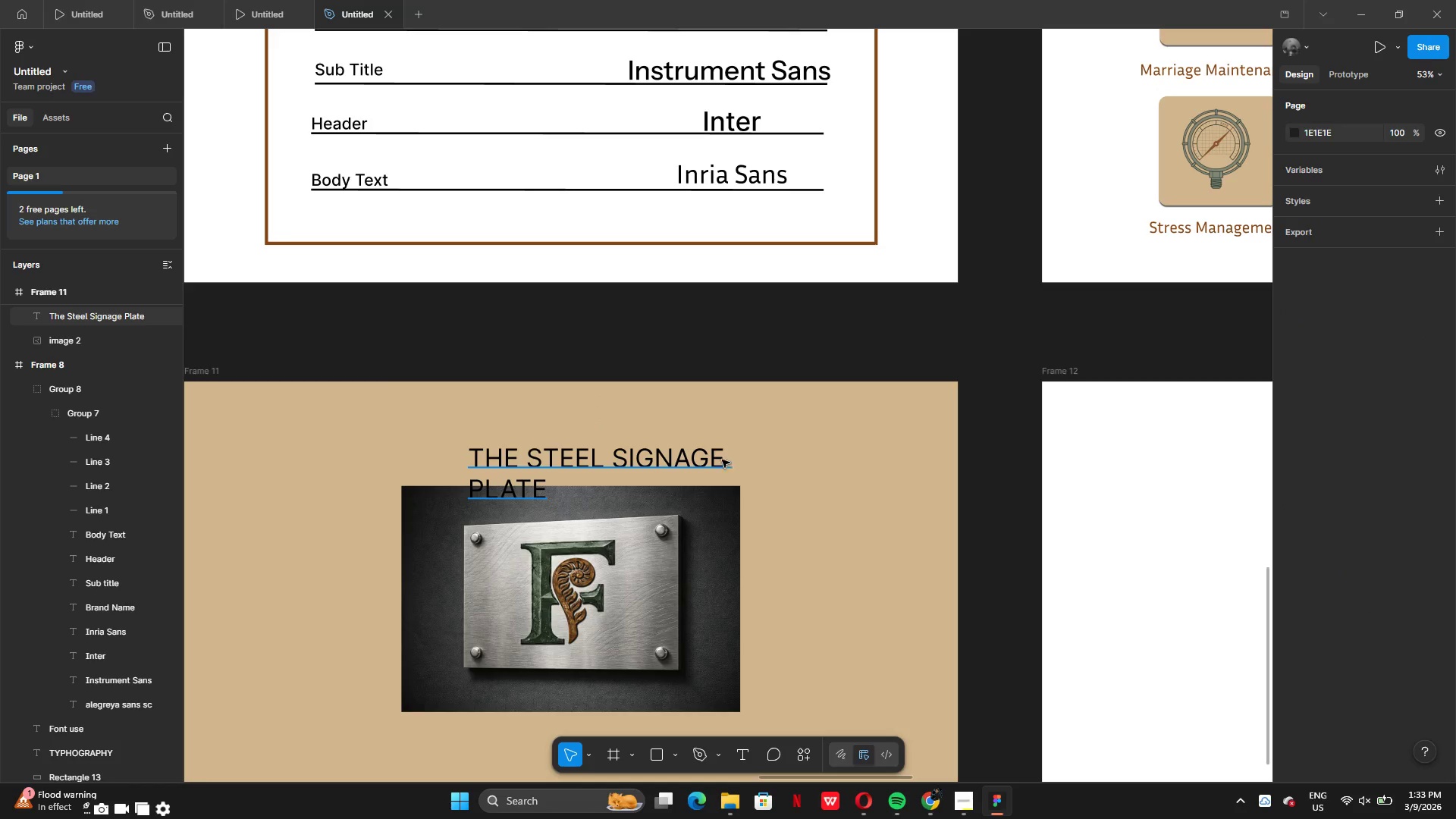 
left_click([720, 458])
 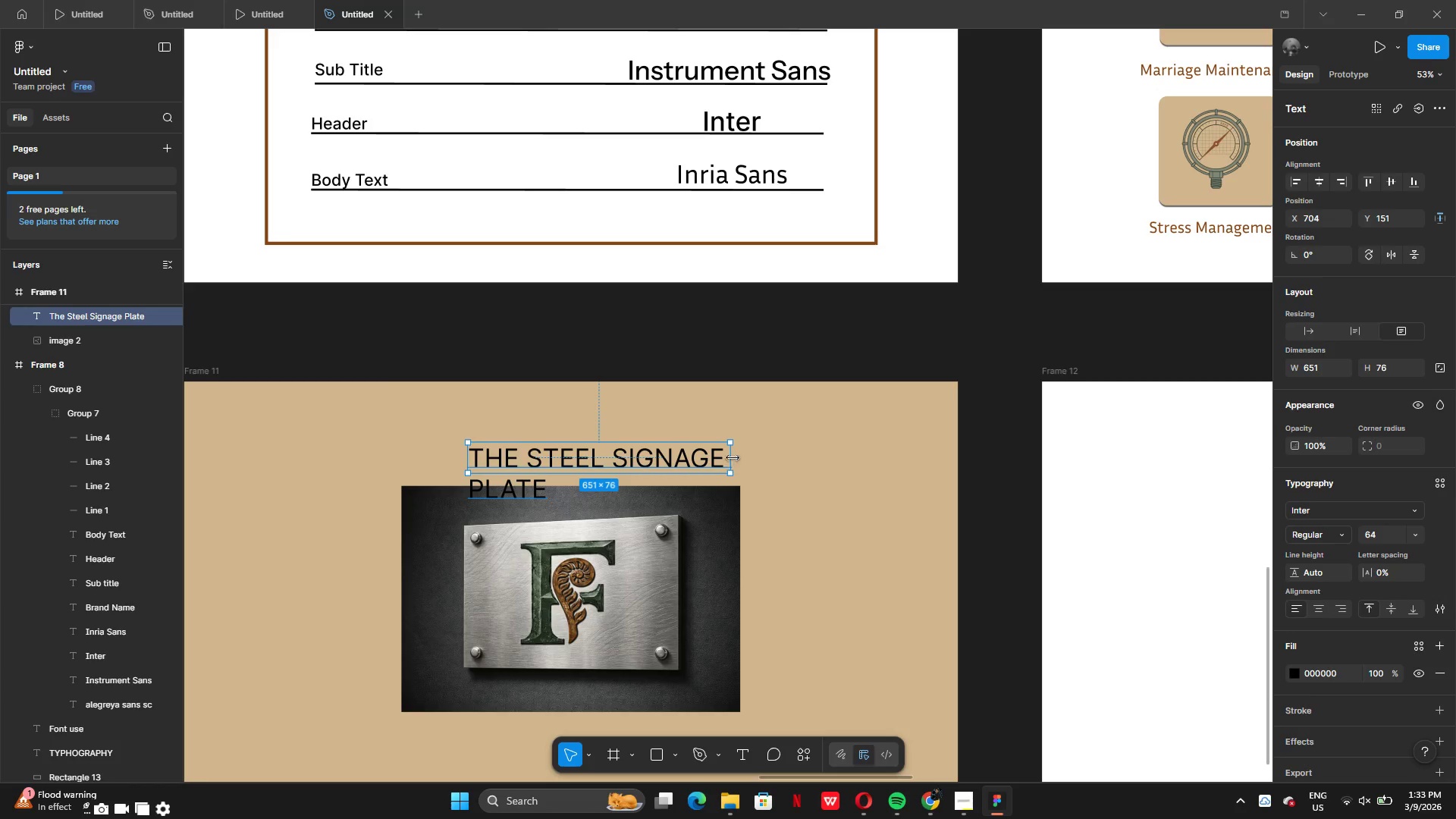 
left_click_drag(start_coordinate=[733, 458], to_coordinate=[783, 465])
 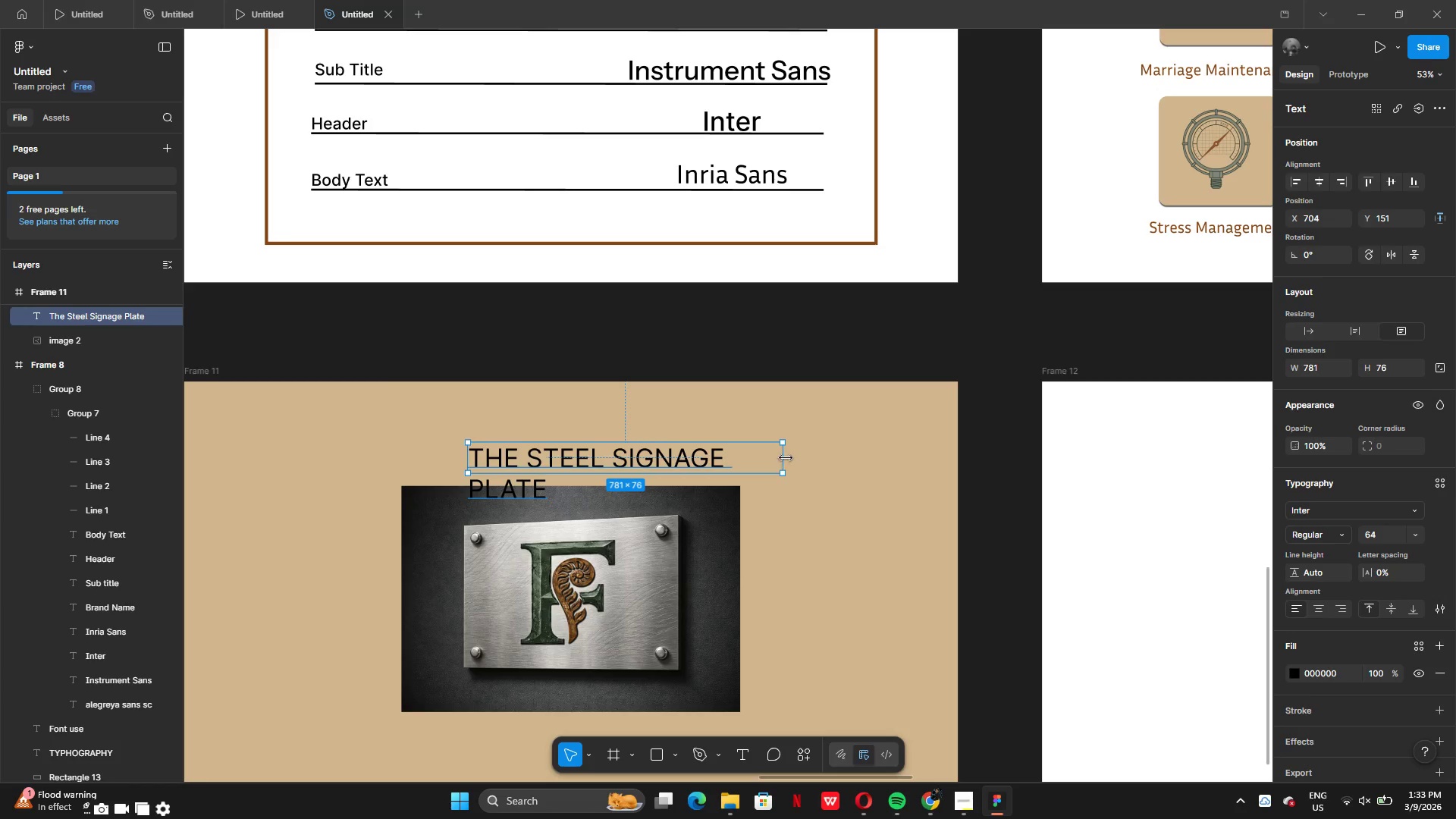 
left_click_drag(start_coordinate=[786, 458], to_coordinate=[828, 472])
 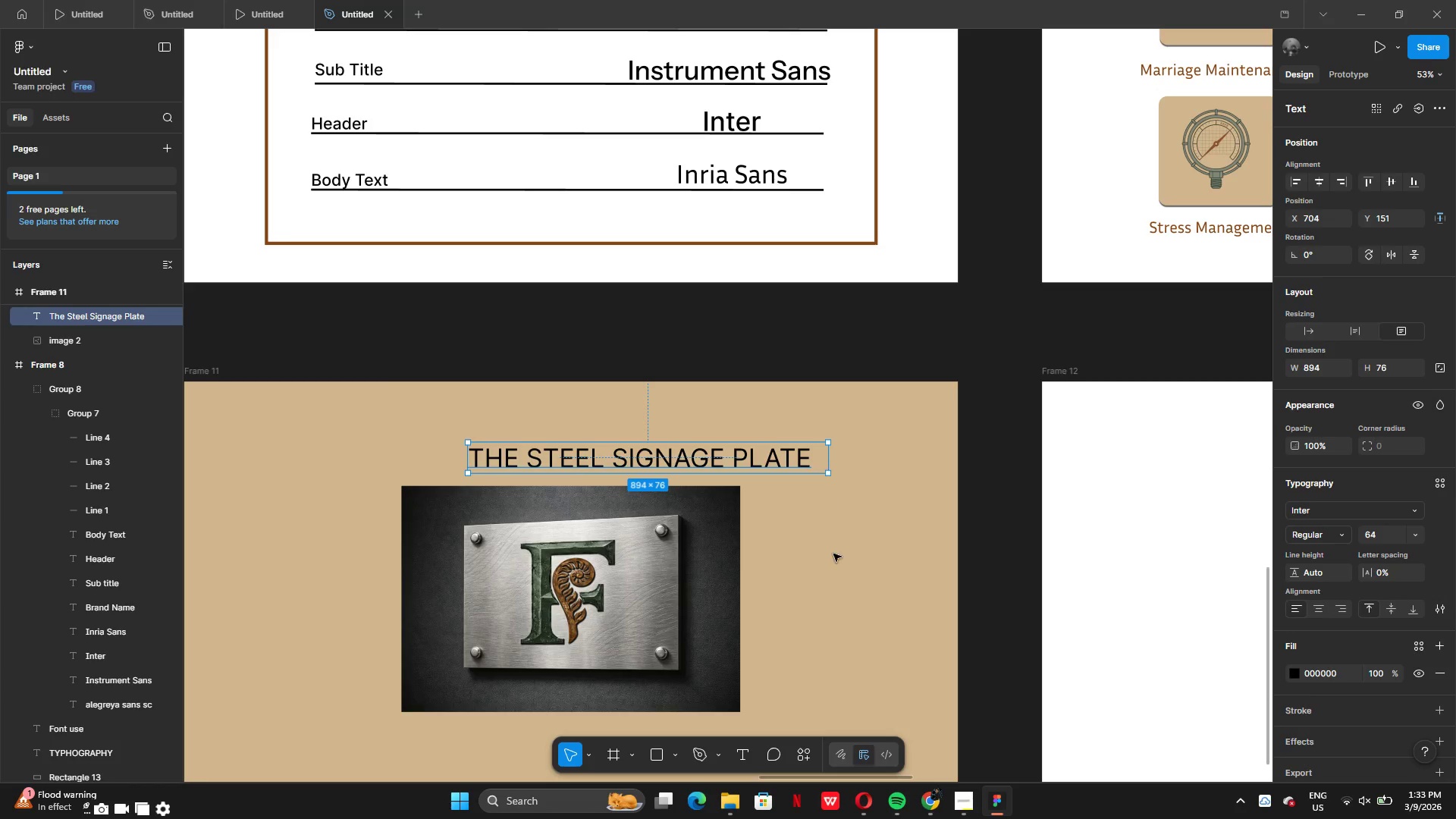 
double_click([833, 554])
 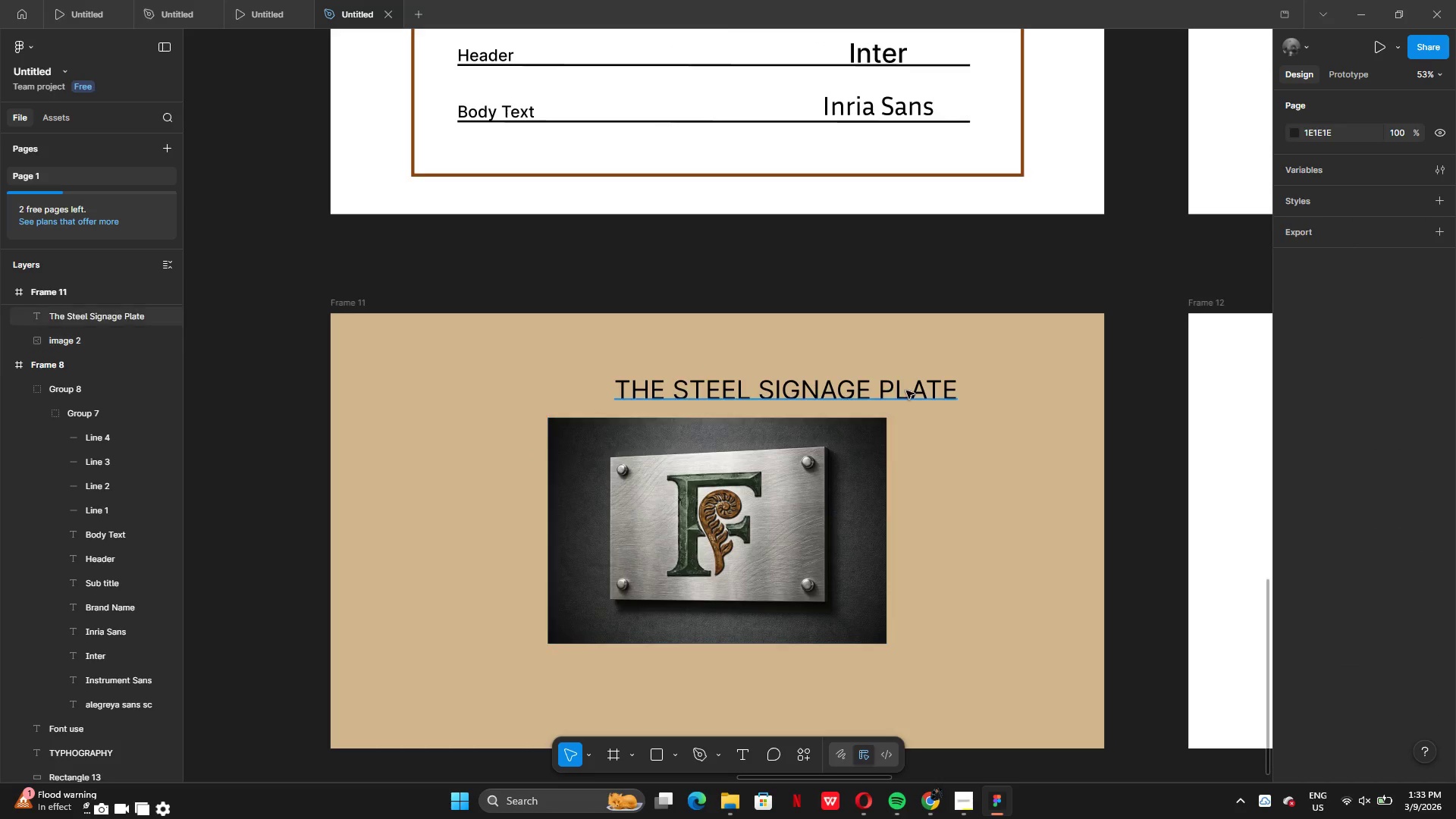 
left_click_drag(start_coordinate=[906, 389], to_coordinate=[839, 379])
 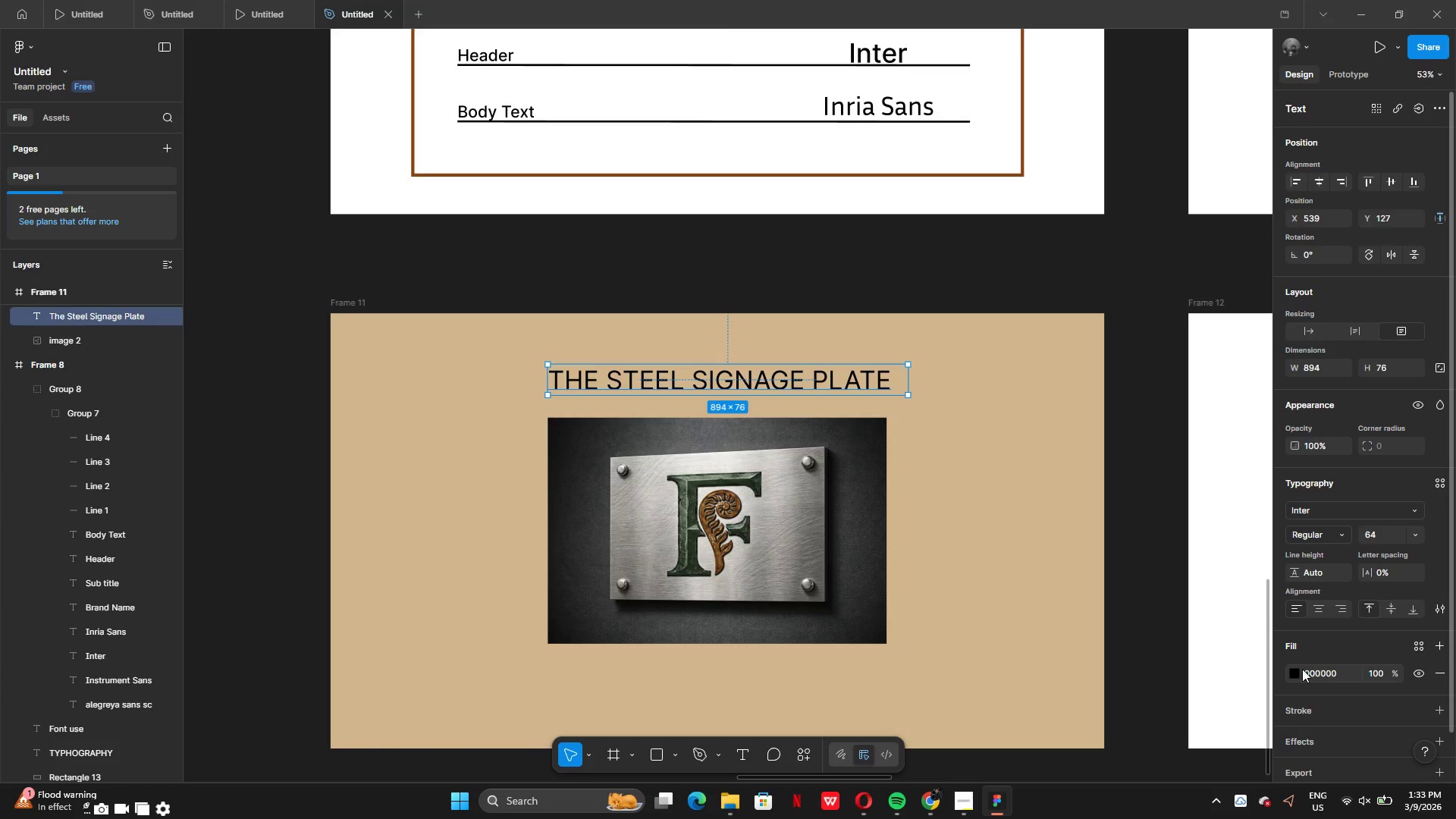 
left_click([1298, 671])
 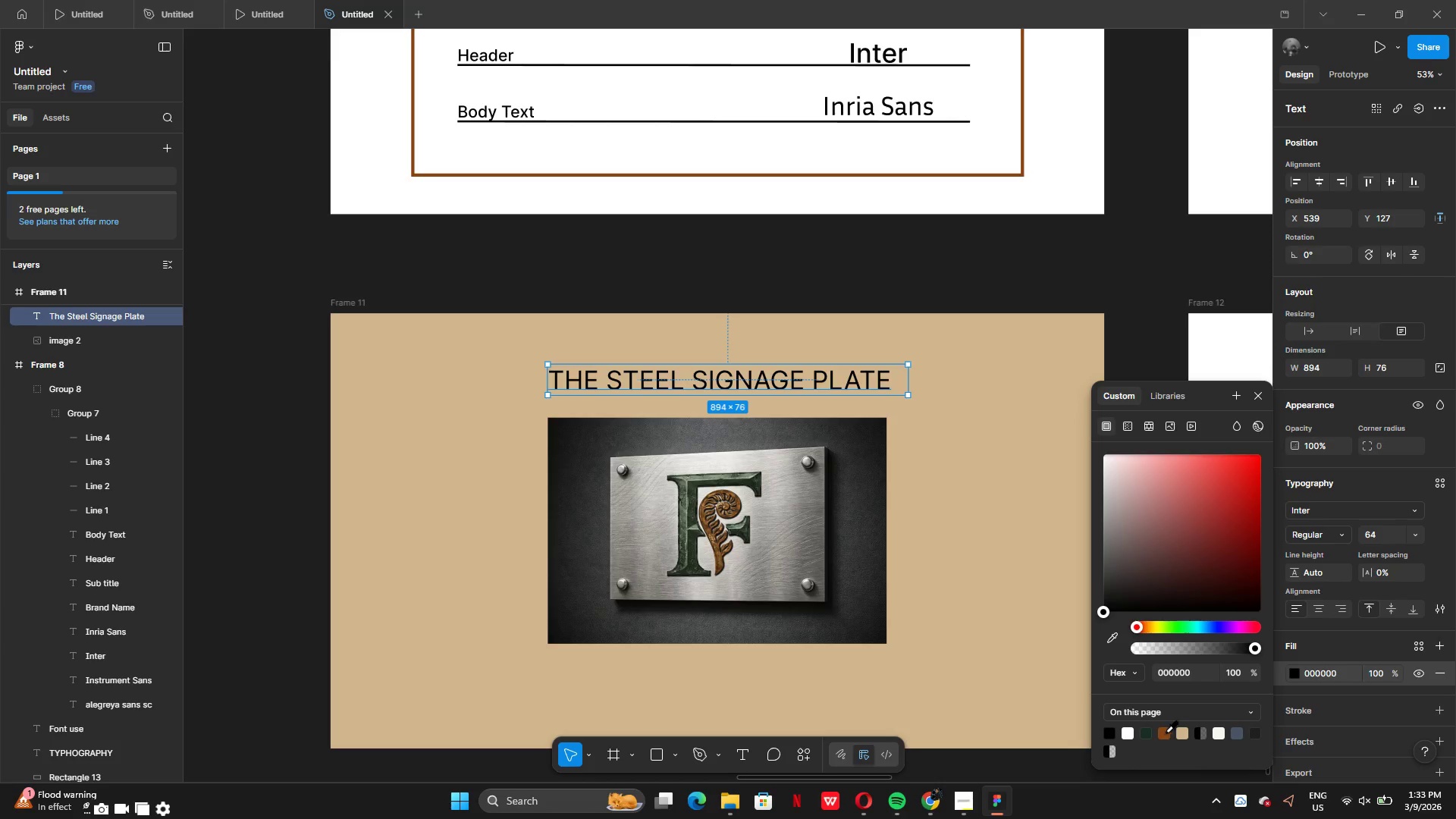 
left_click([1141, 733])
 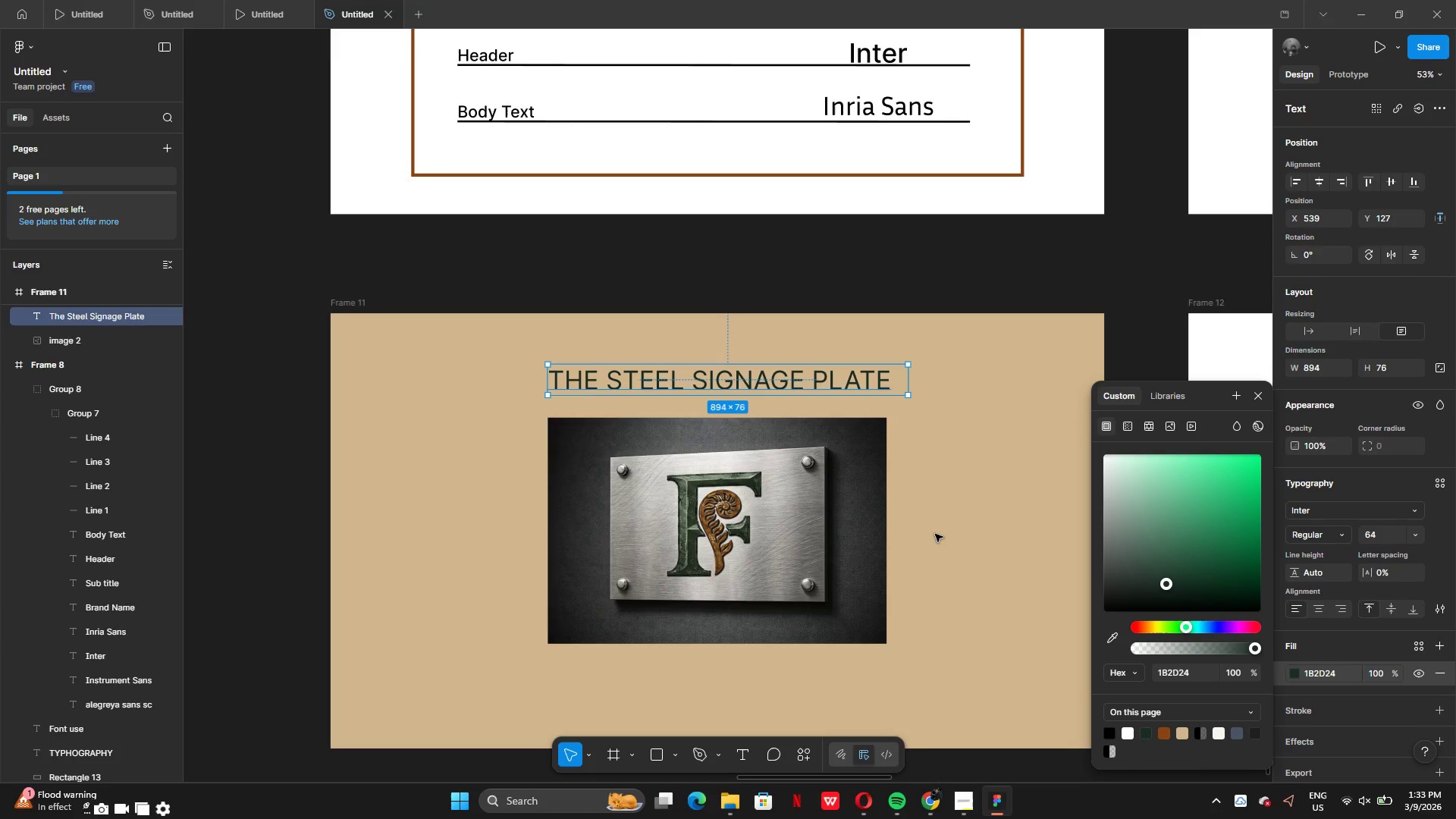 
left_click([937, 534])
 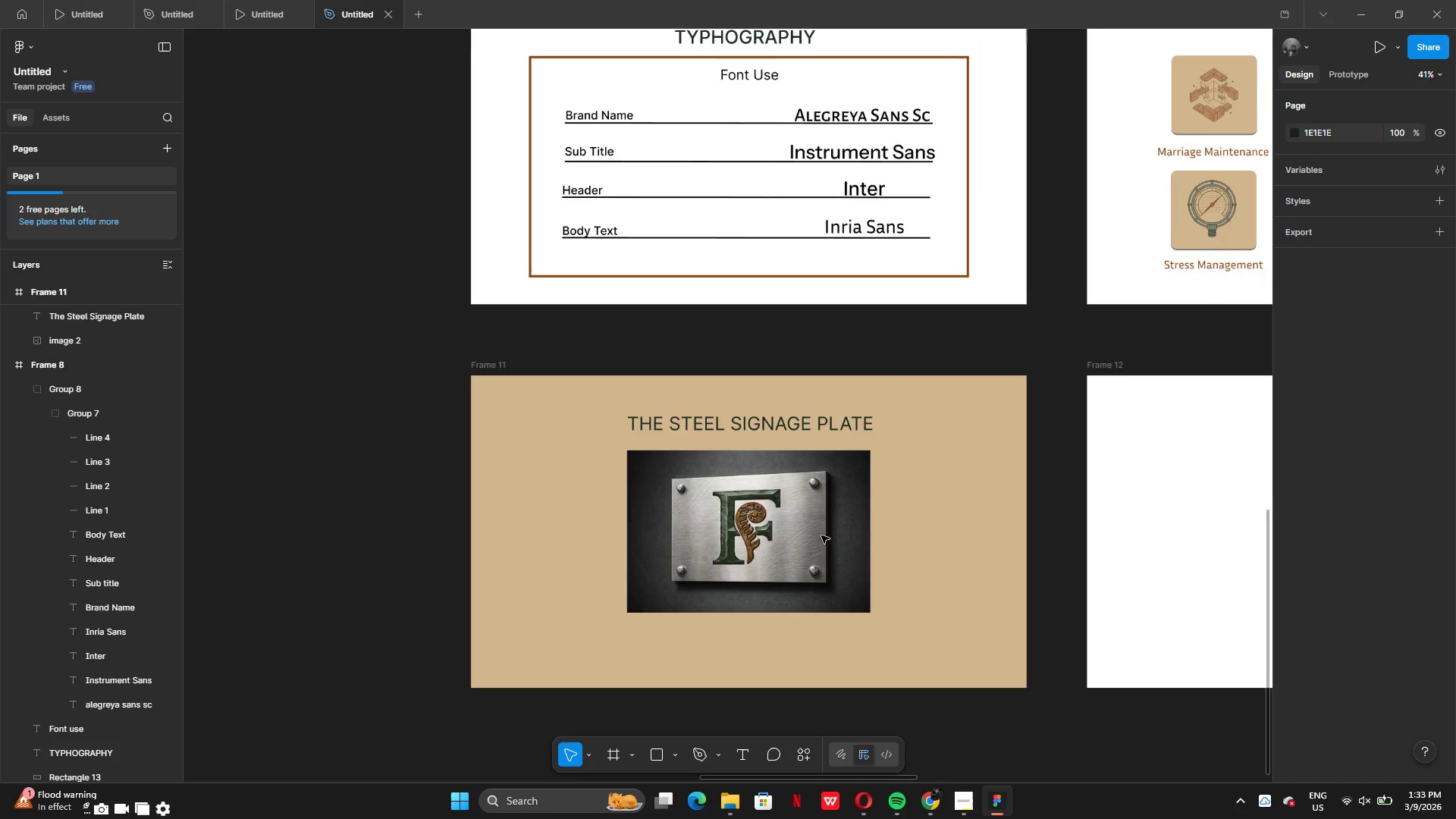 
left_click([821, 535])
 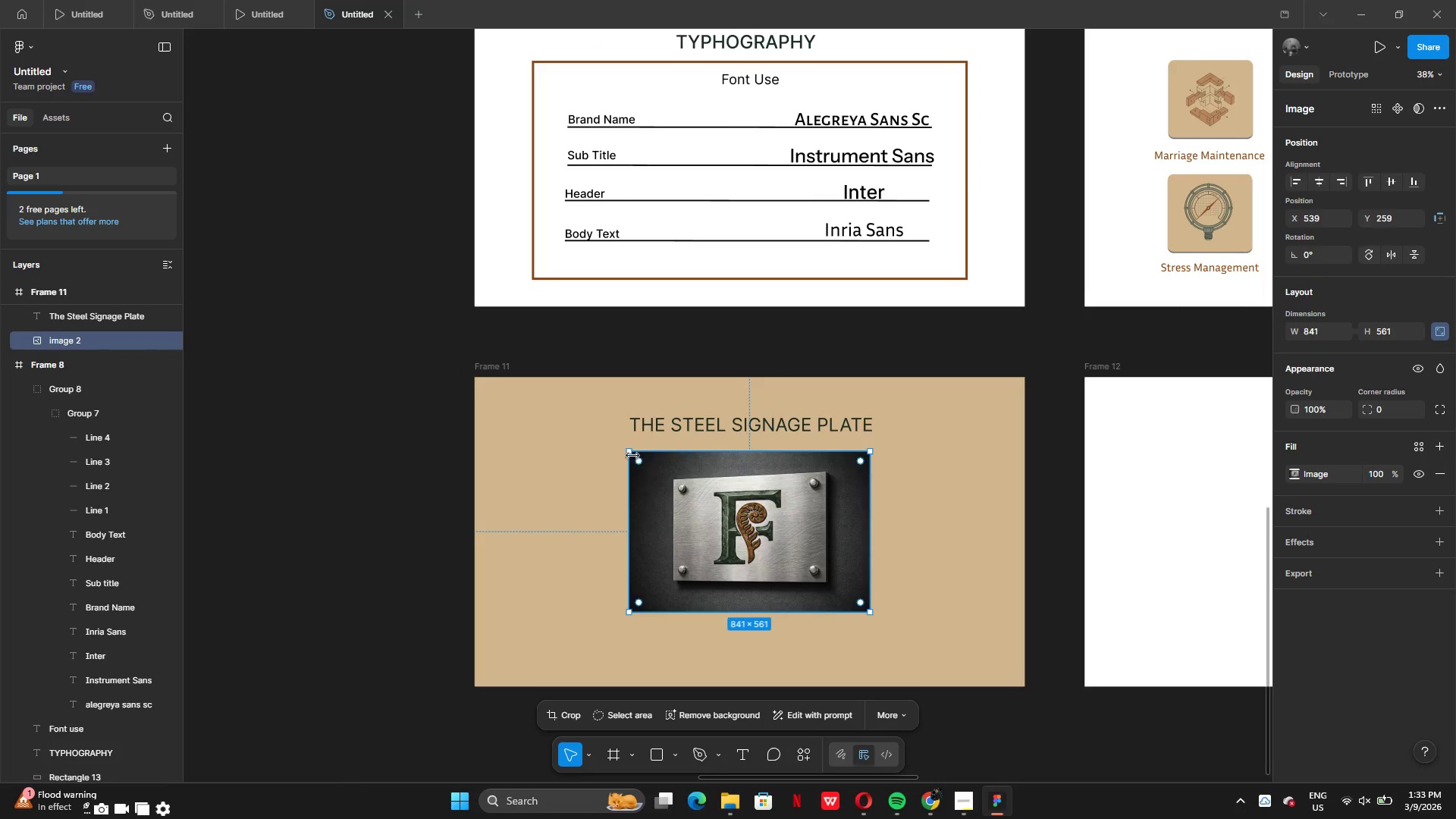 
left_click_drag(start_coordinate=[632, 453], to_coordinate=[583, 450])
 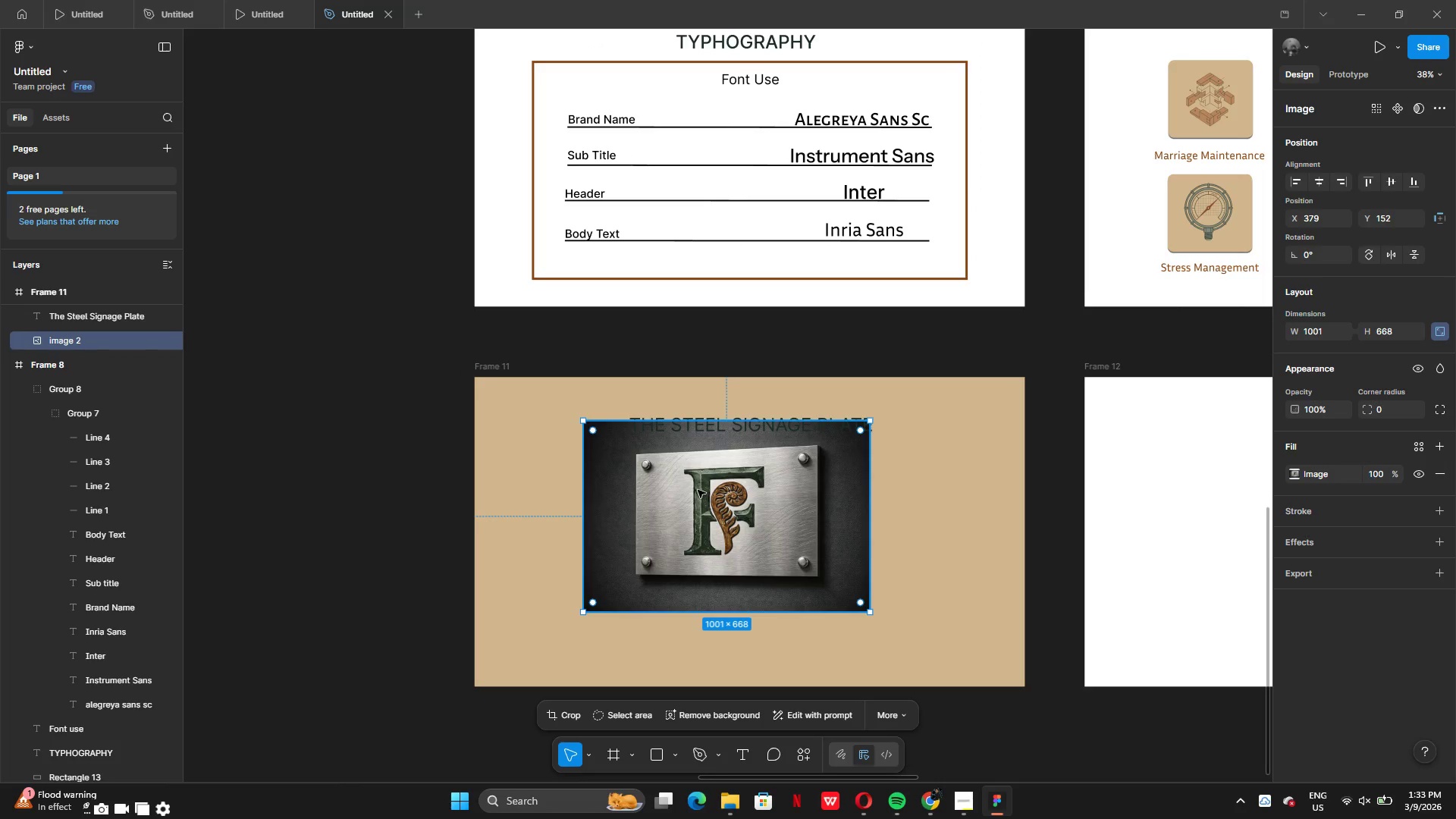 
left_click_drag(start_coordinate=[698, 490], to_coordinate=[727, 517])
 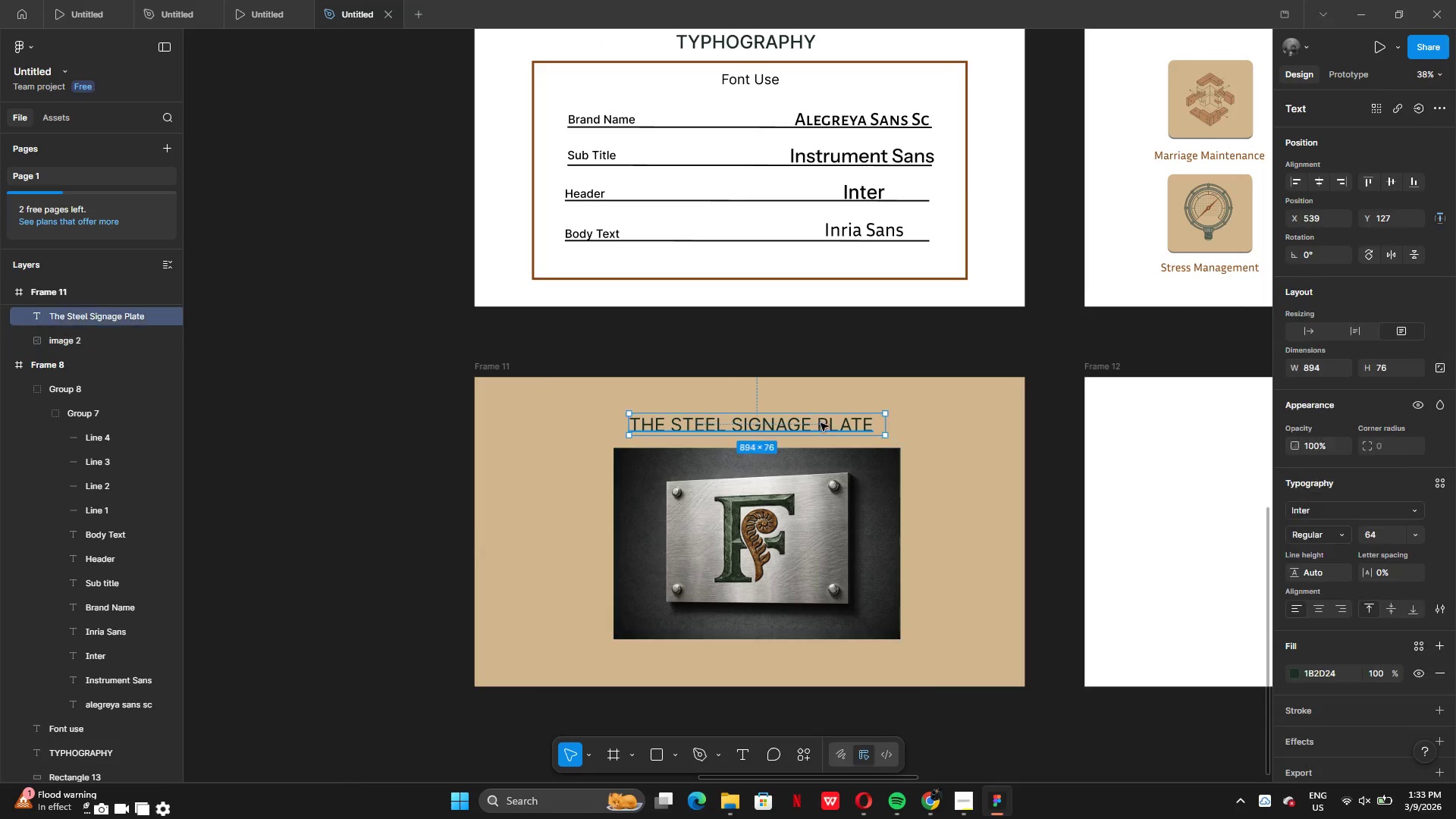 
left_click_drag(start_coordinate=[821, 425], to_coordinate=[823, 434])
 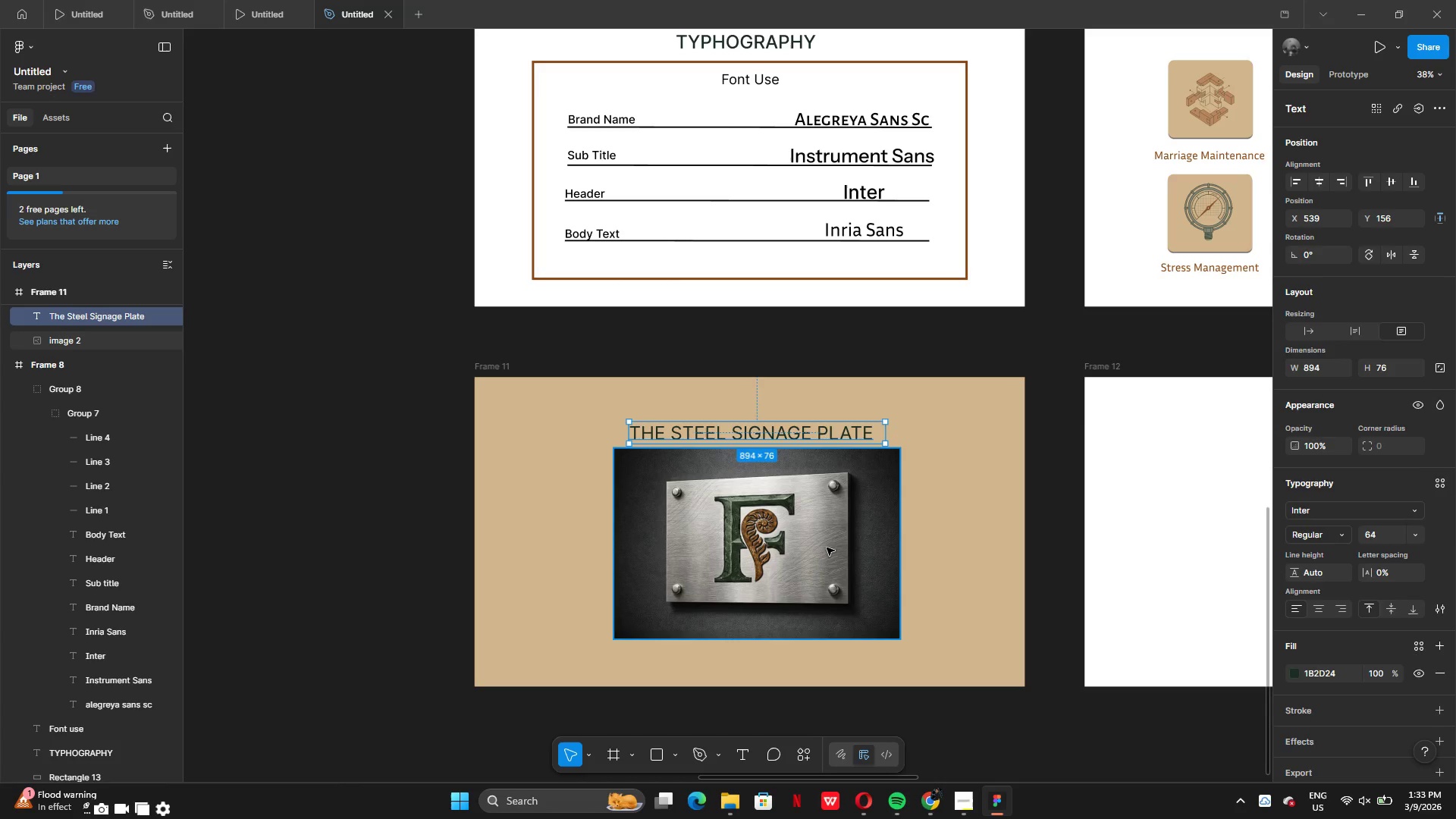 
left_click([827, 548])
 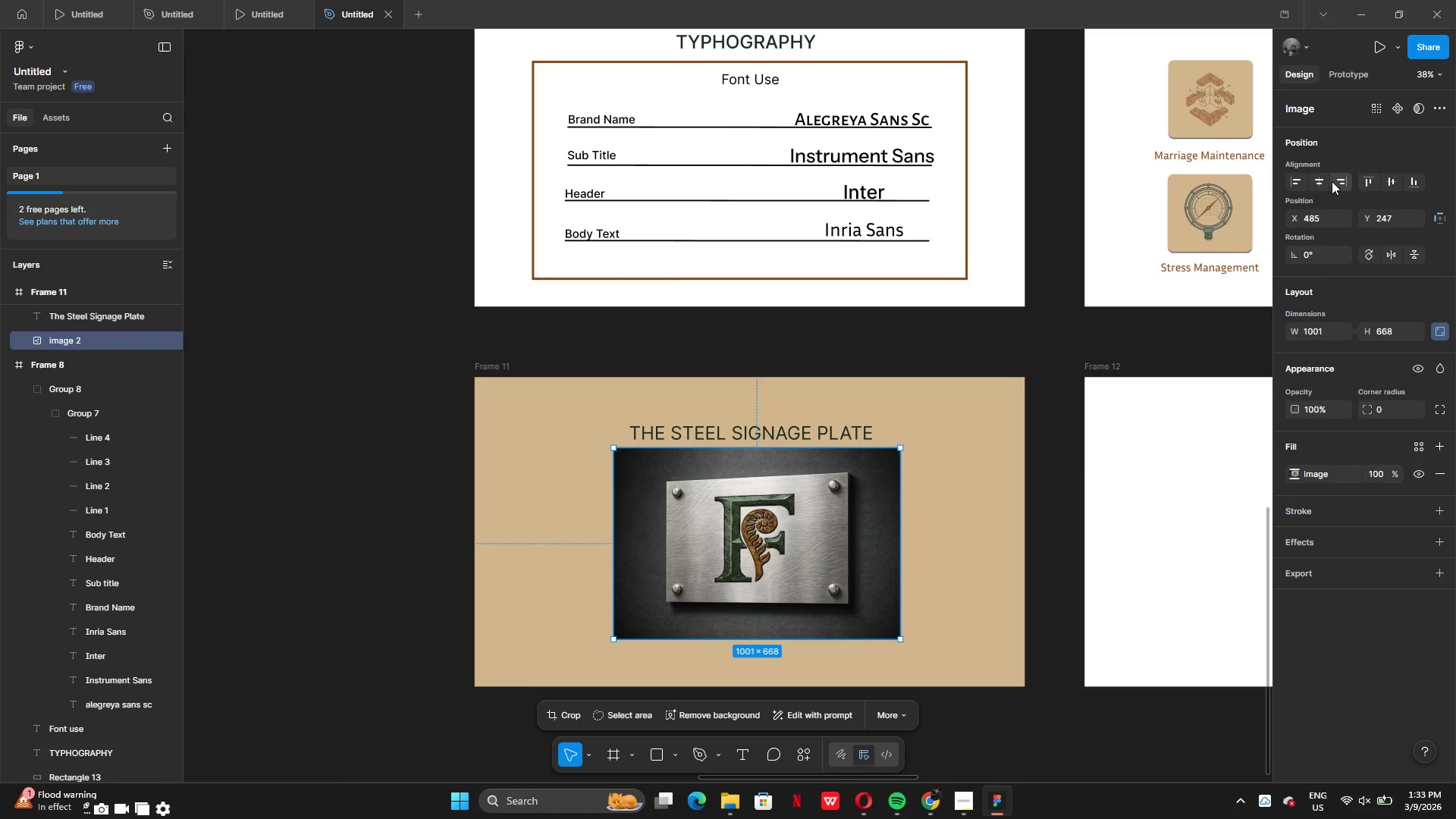 
left_click([1310, 177])
 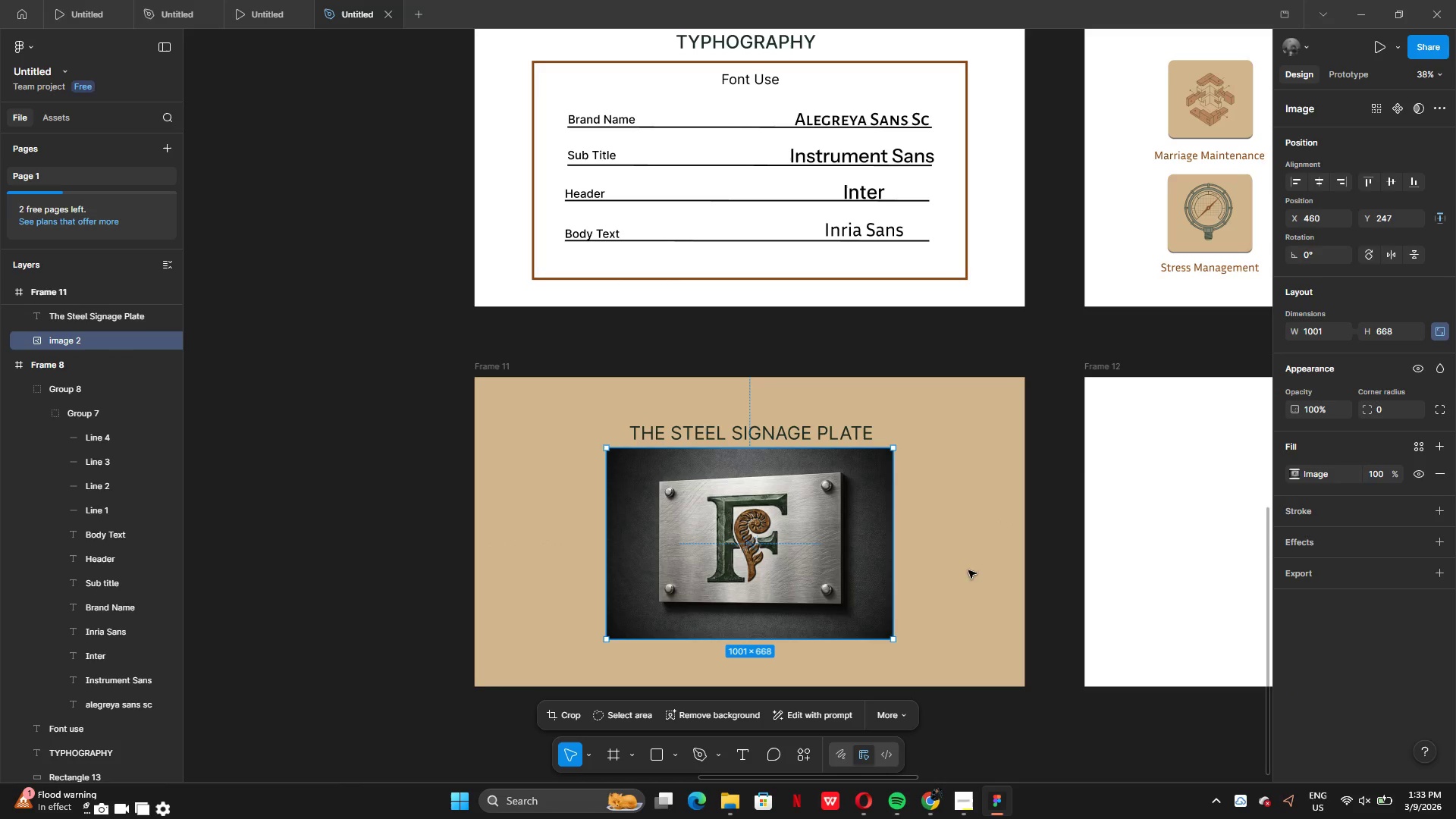 
left_click([950, 586])
 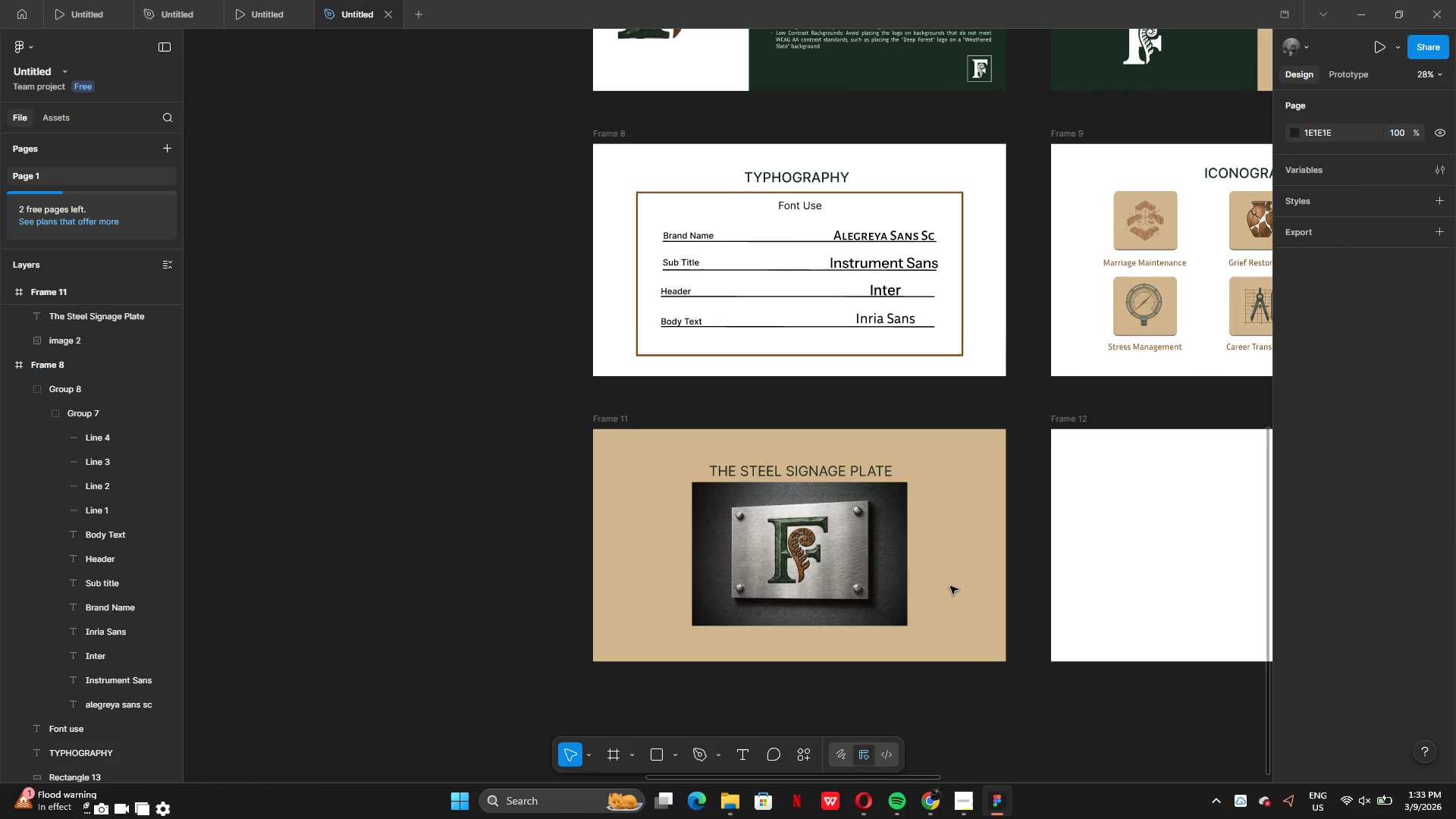 
left_click_drag(start_coordinate=[831, 649], to_coordinate=[811, 435])
 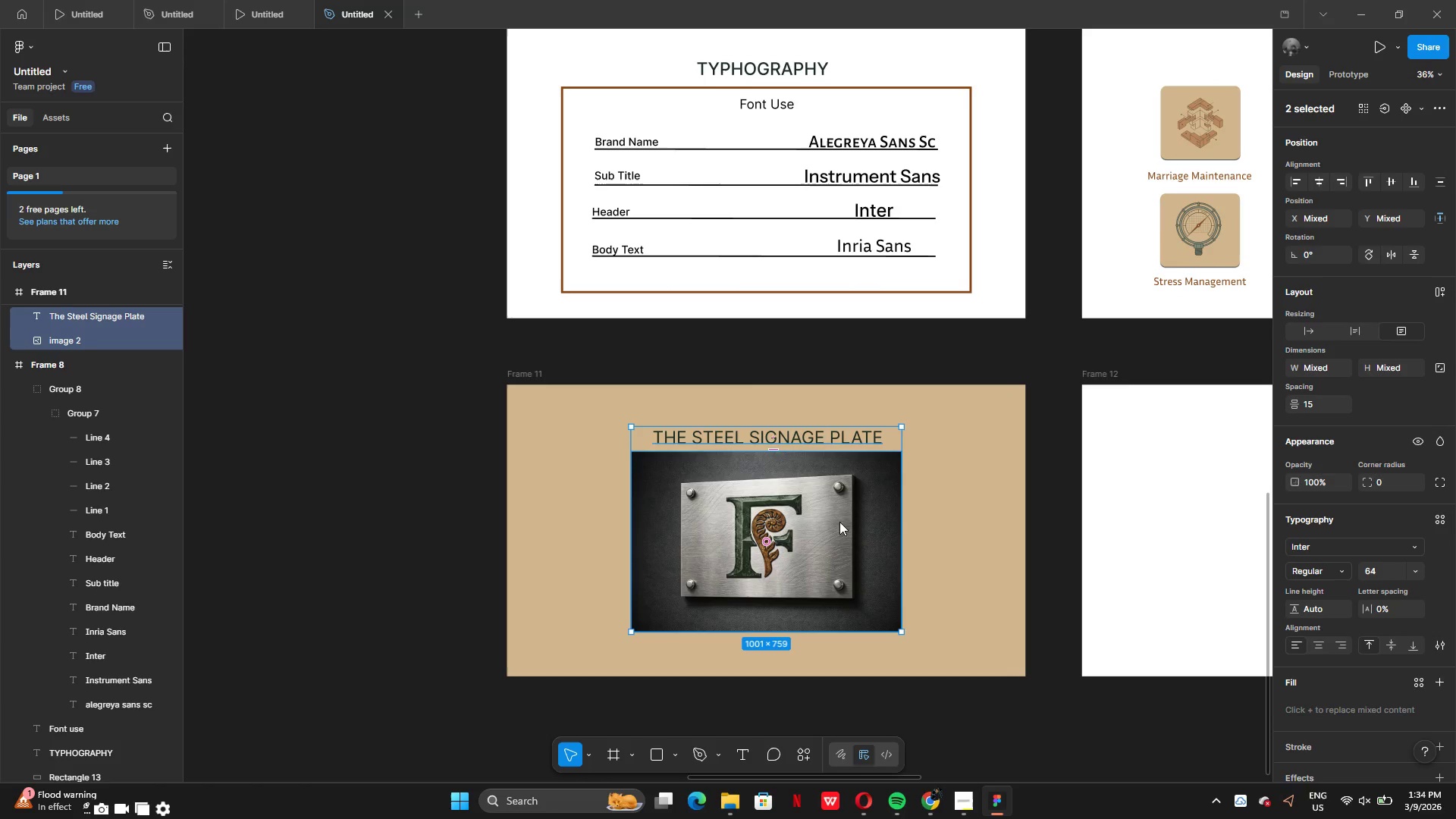 
left_click_drag(start_coordinate=[840, 522], to_coordinate=[842, 511])
 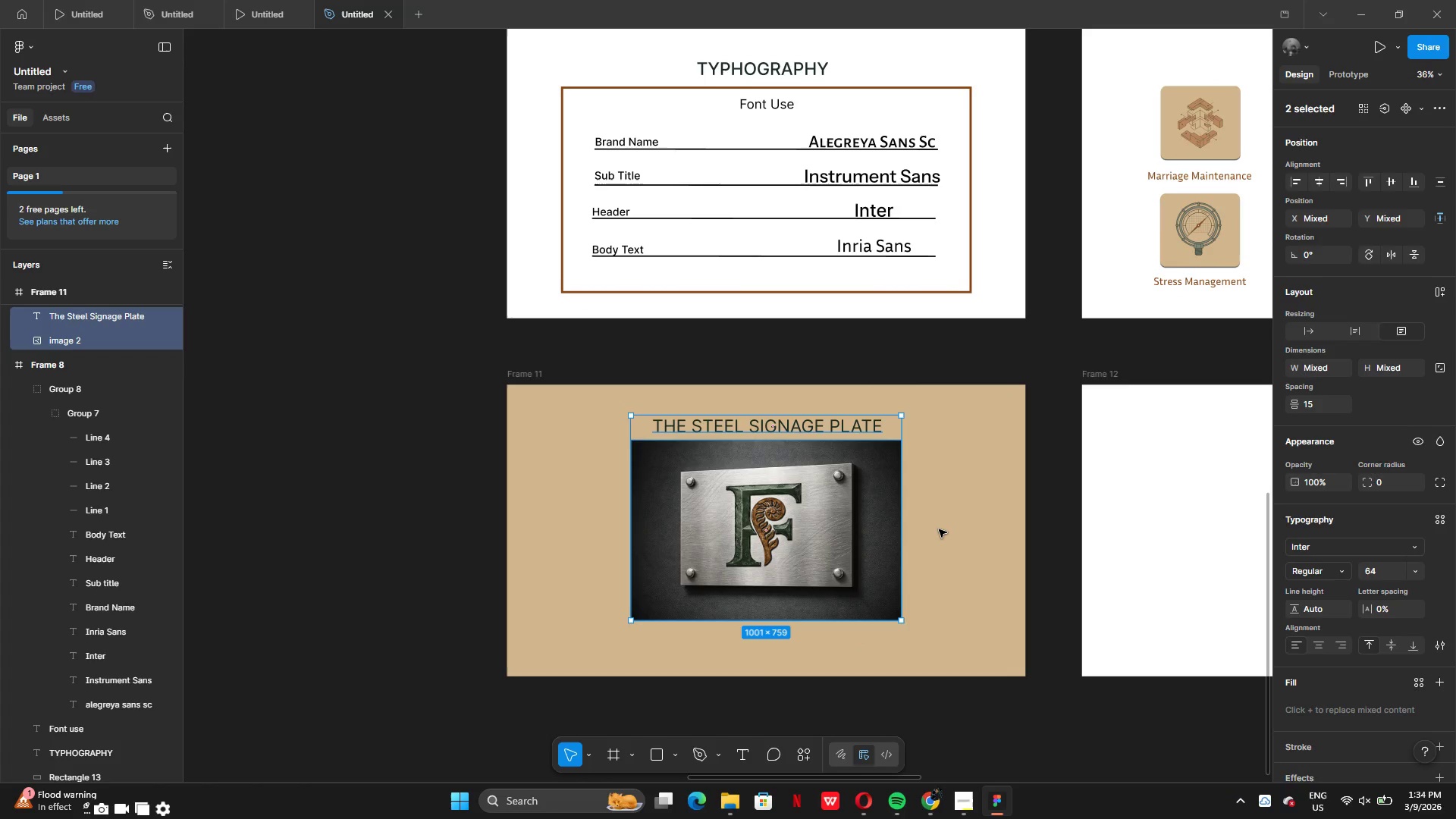 
left_click([939, 530])
 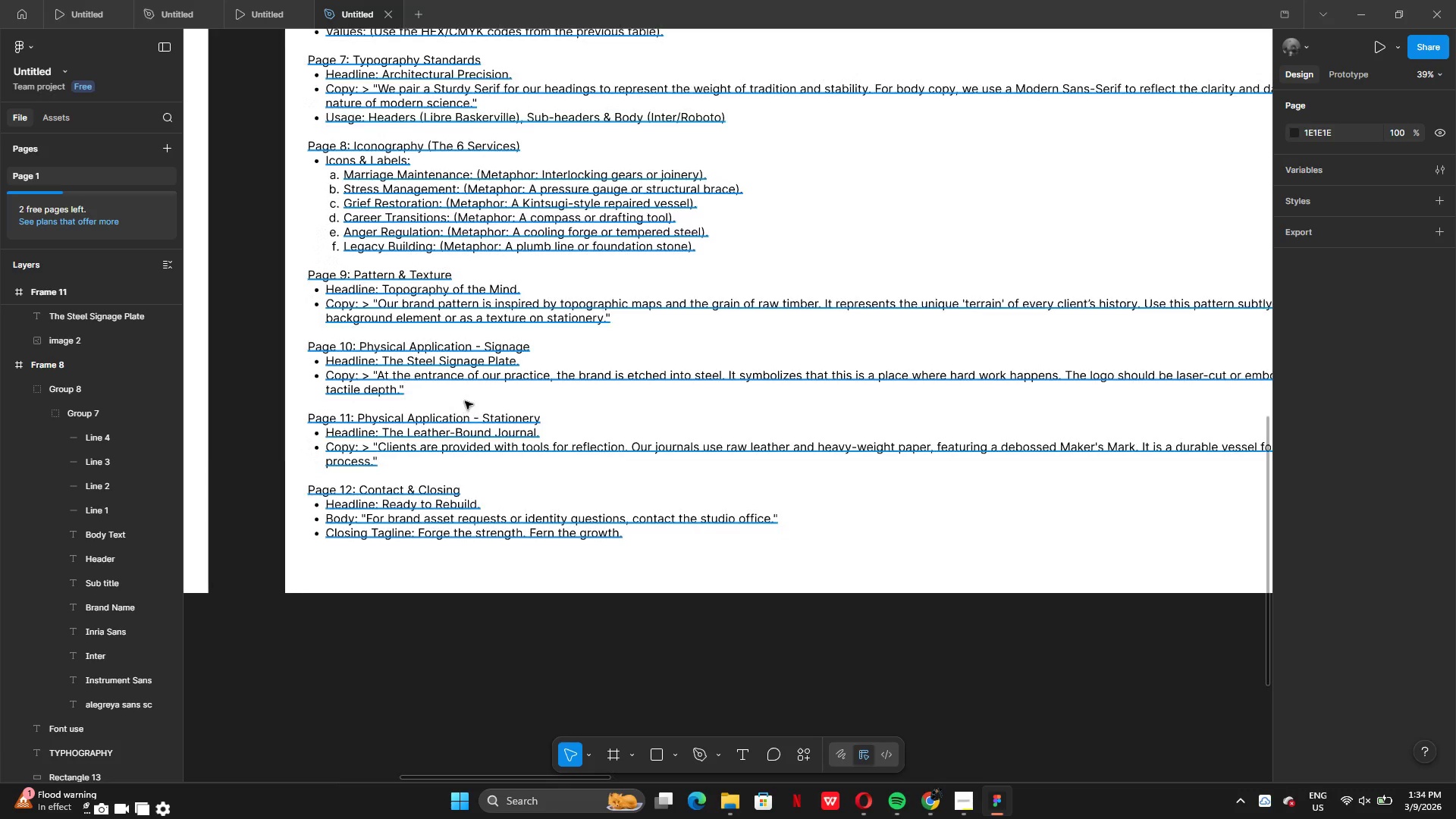 
left_click([420, 375])
 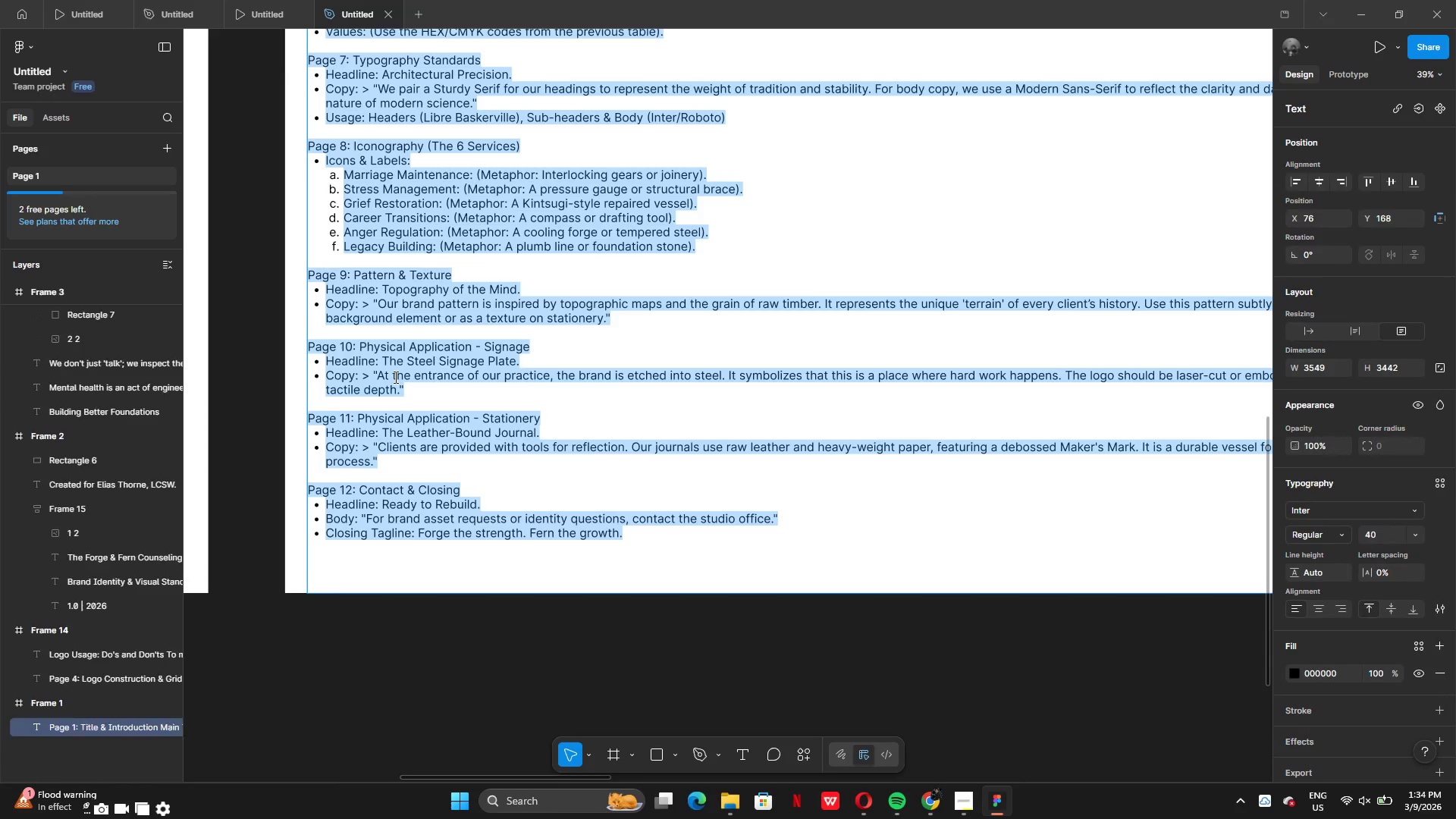 
triple_click([394, 378])
 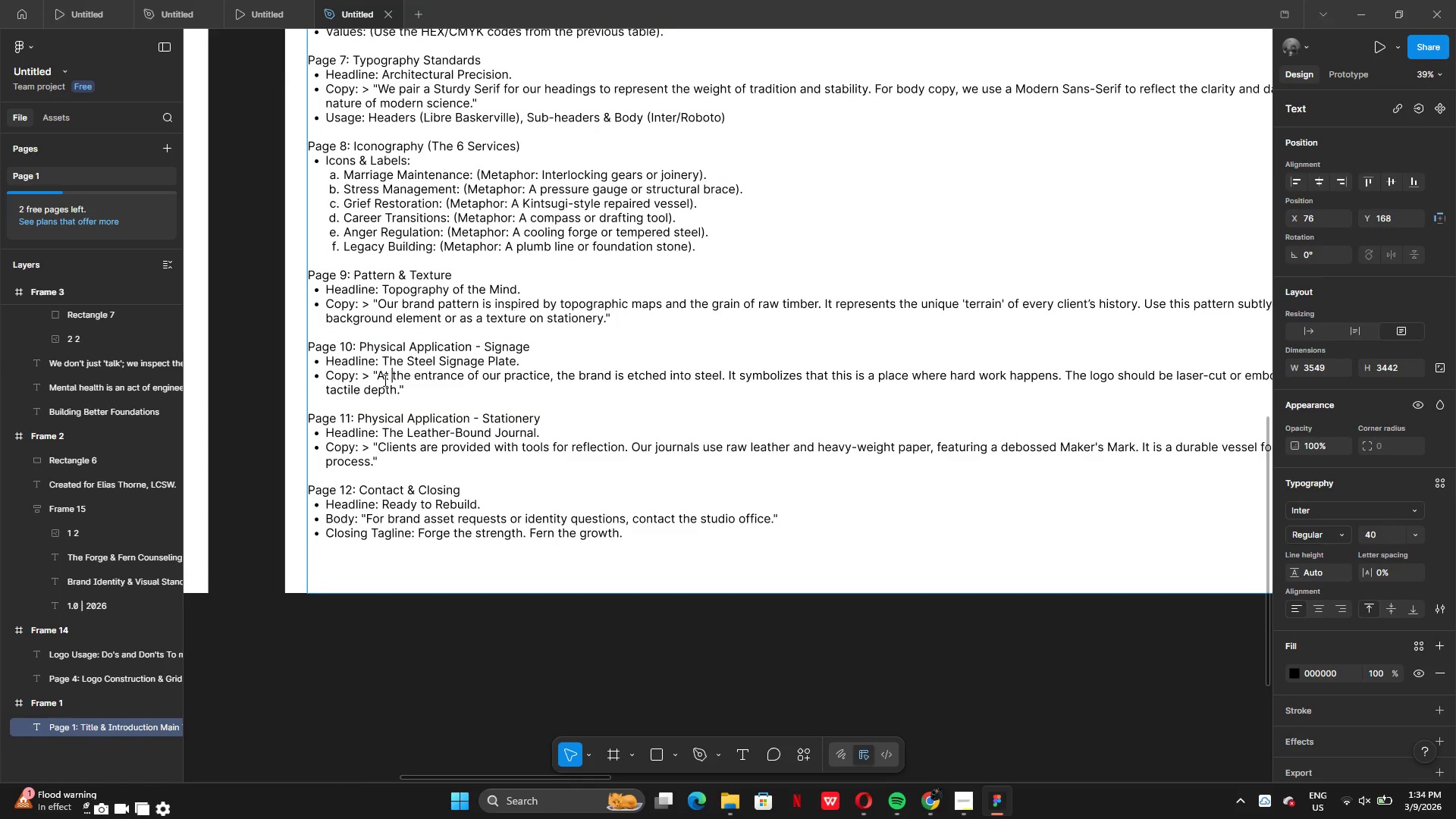 
left_click([384, 380])
 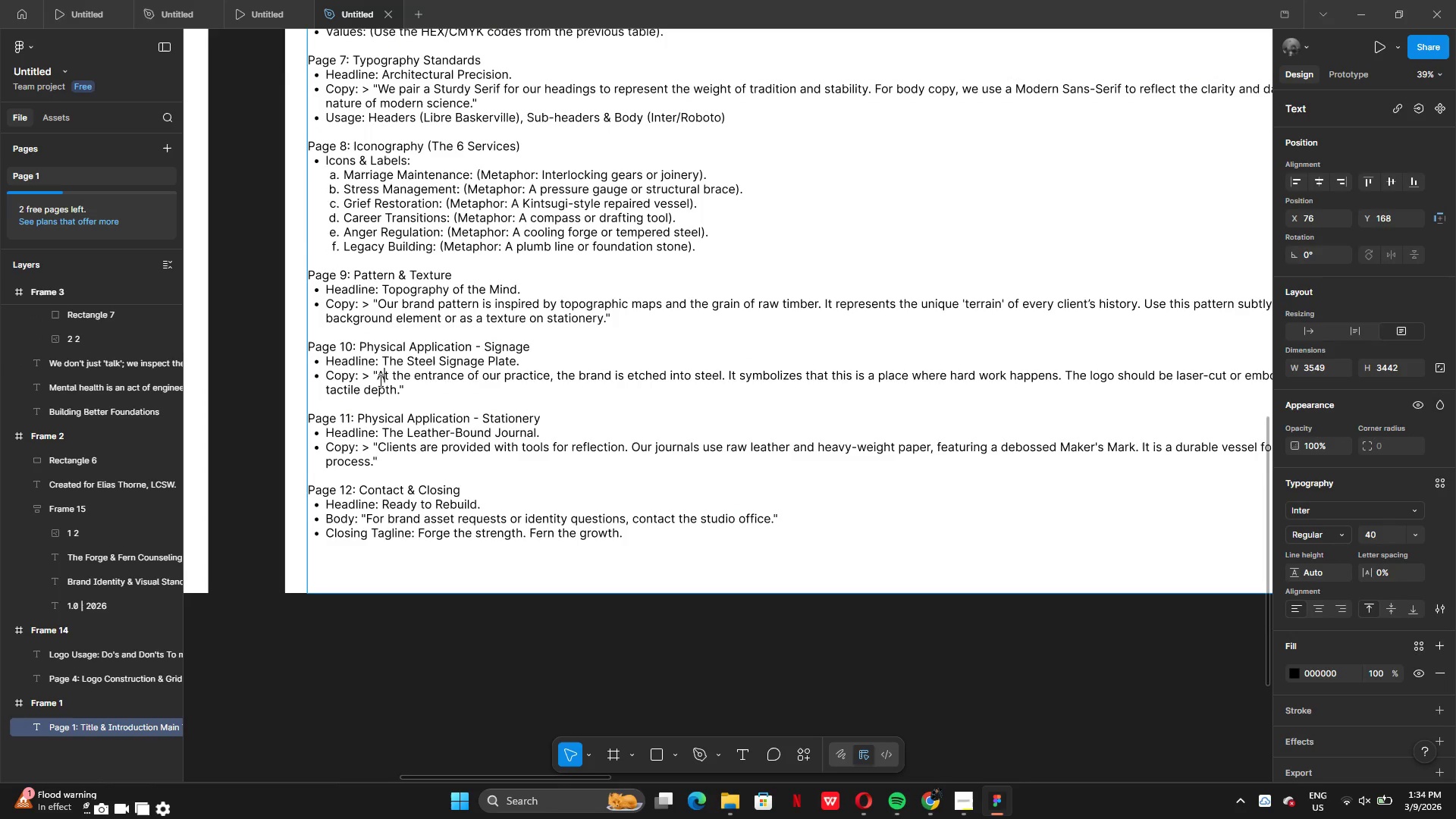 
left_click([379, 380])
 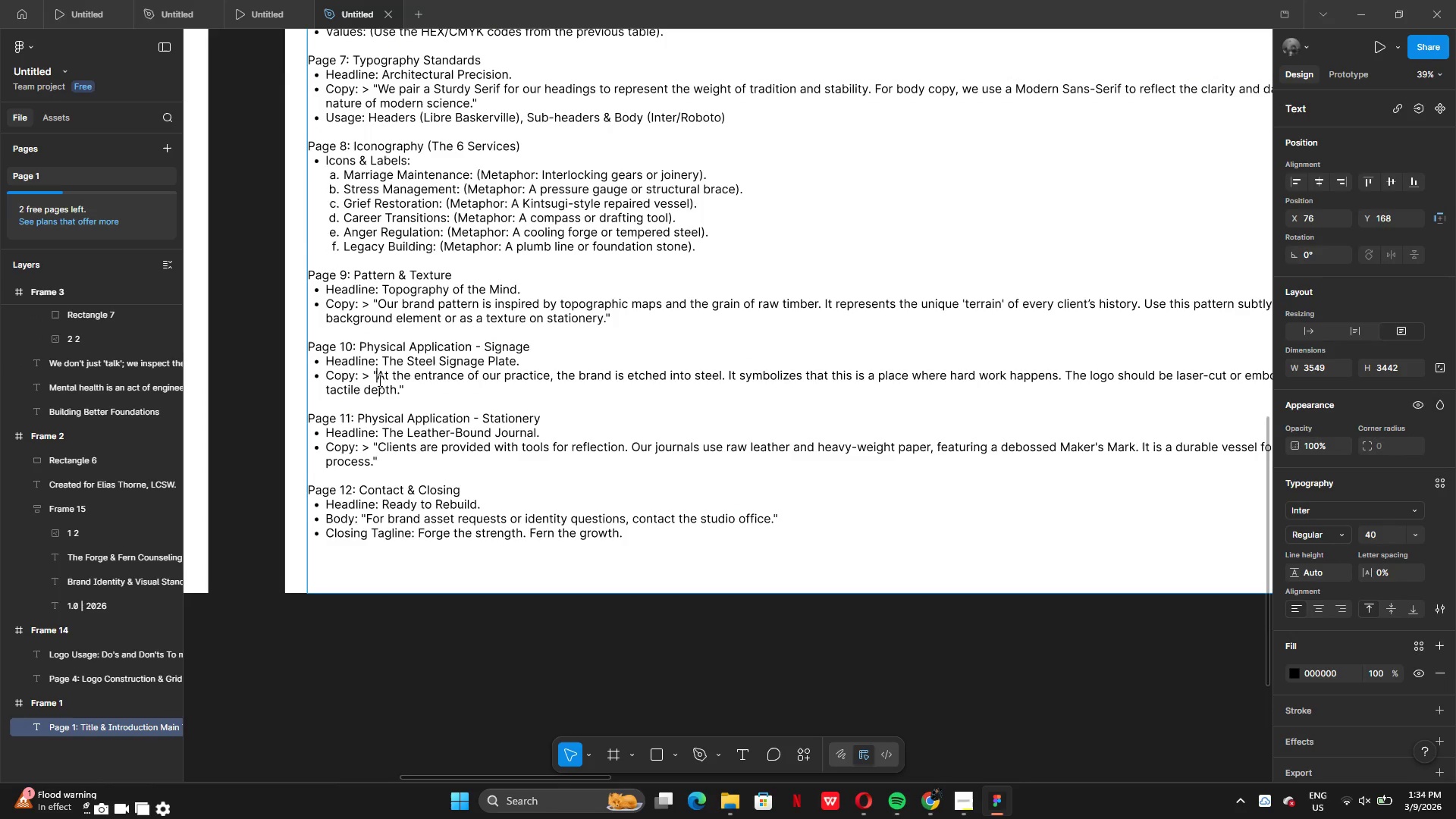 
left_click_drag(start_coordinate=[378, 380], to_coordinate=[397, 388])
 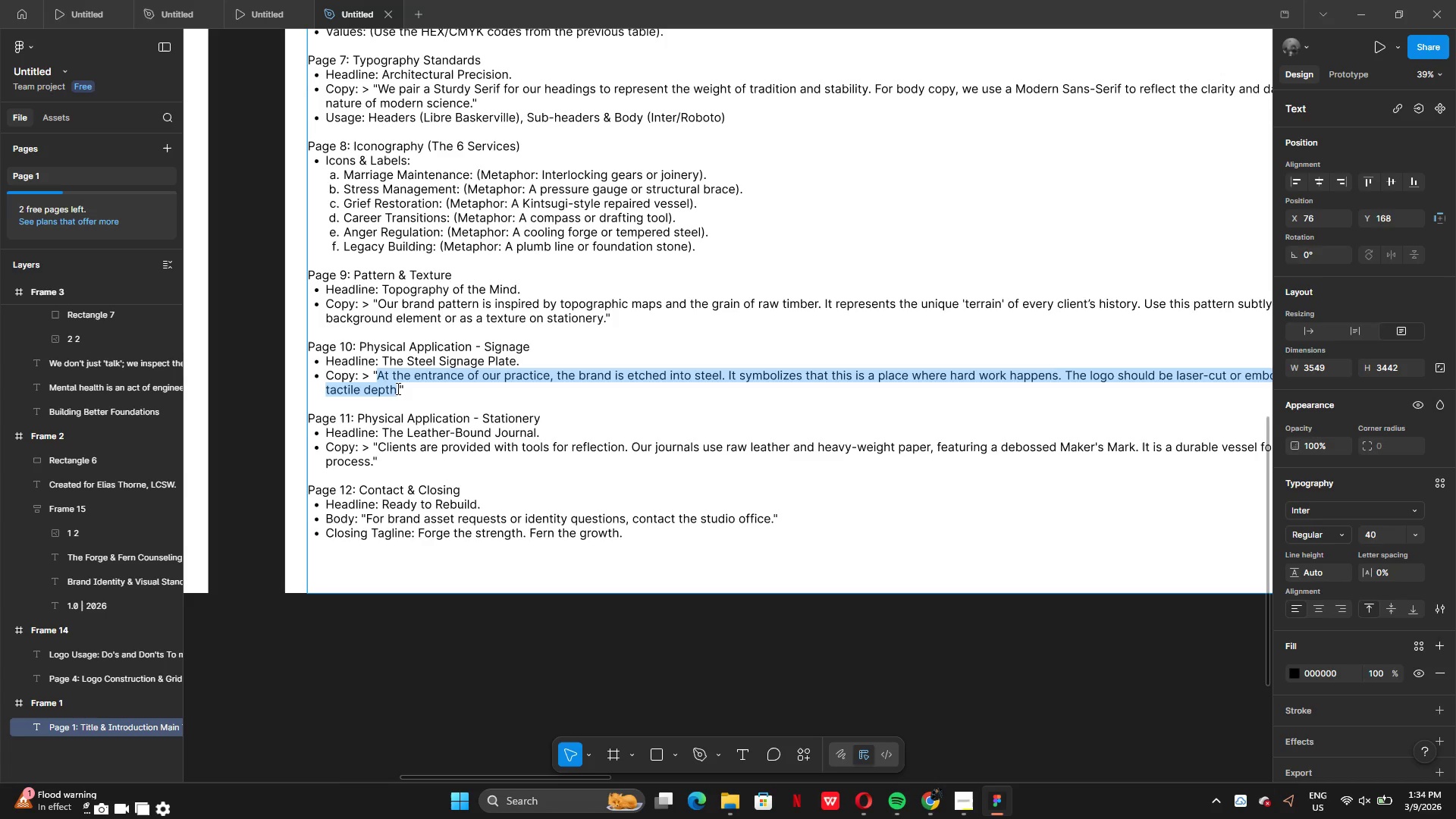 
key(Control+C)
 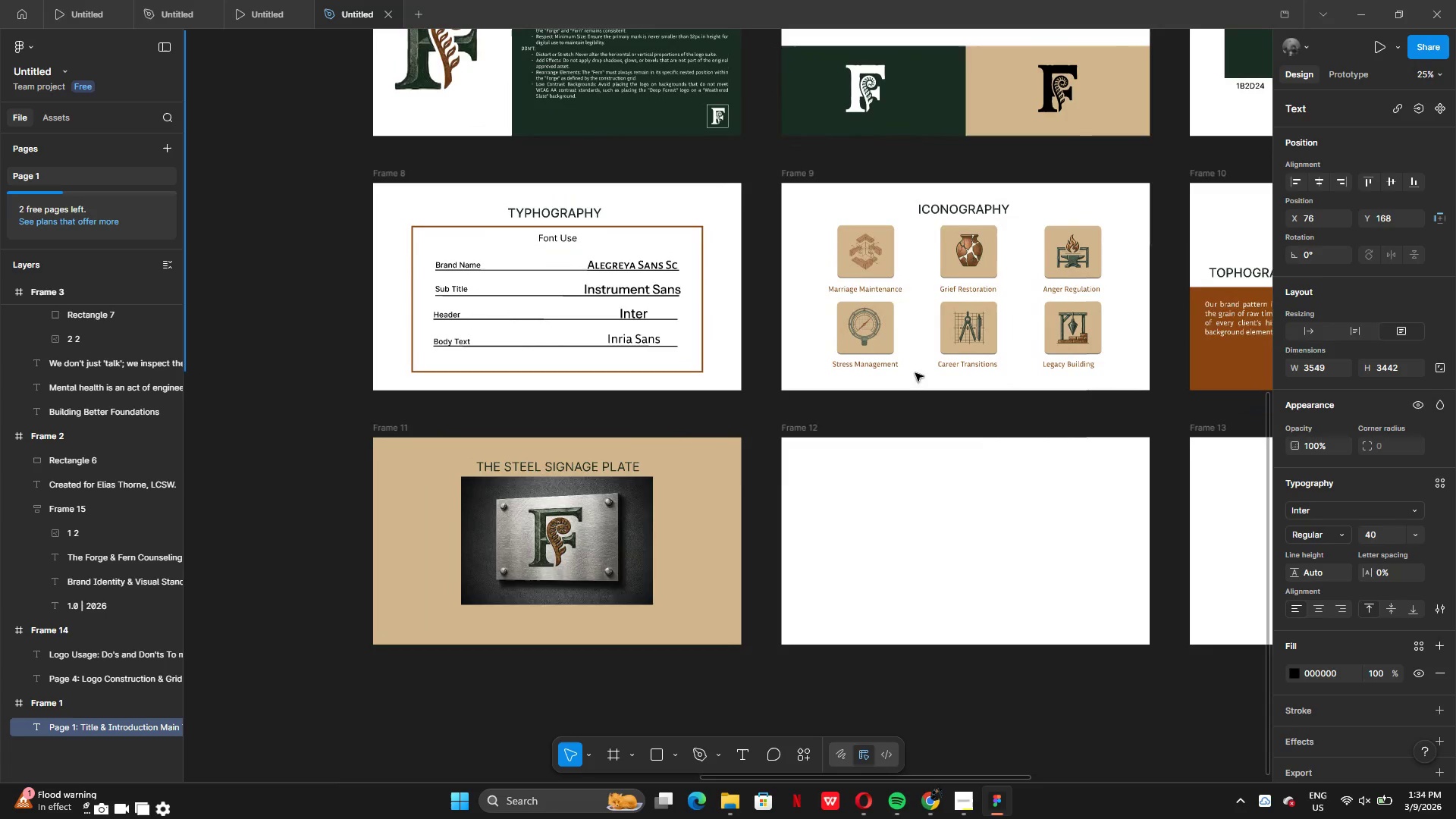 
left_click([890, 368])
 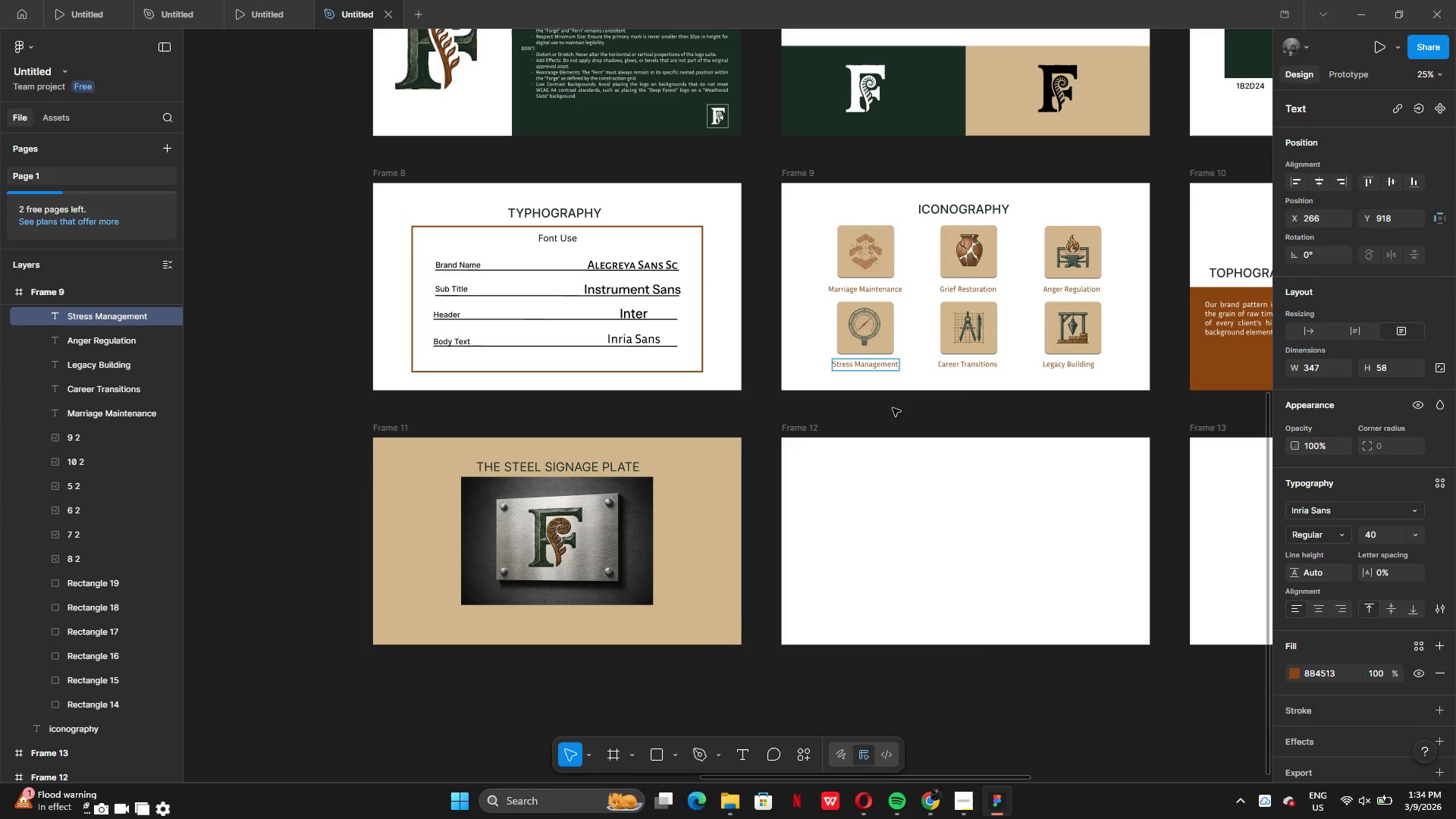 
left_click([894, 416])
 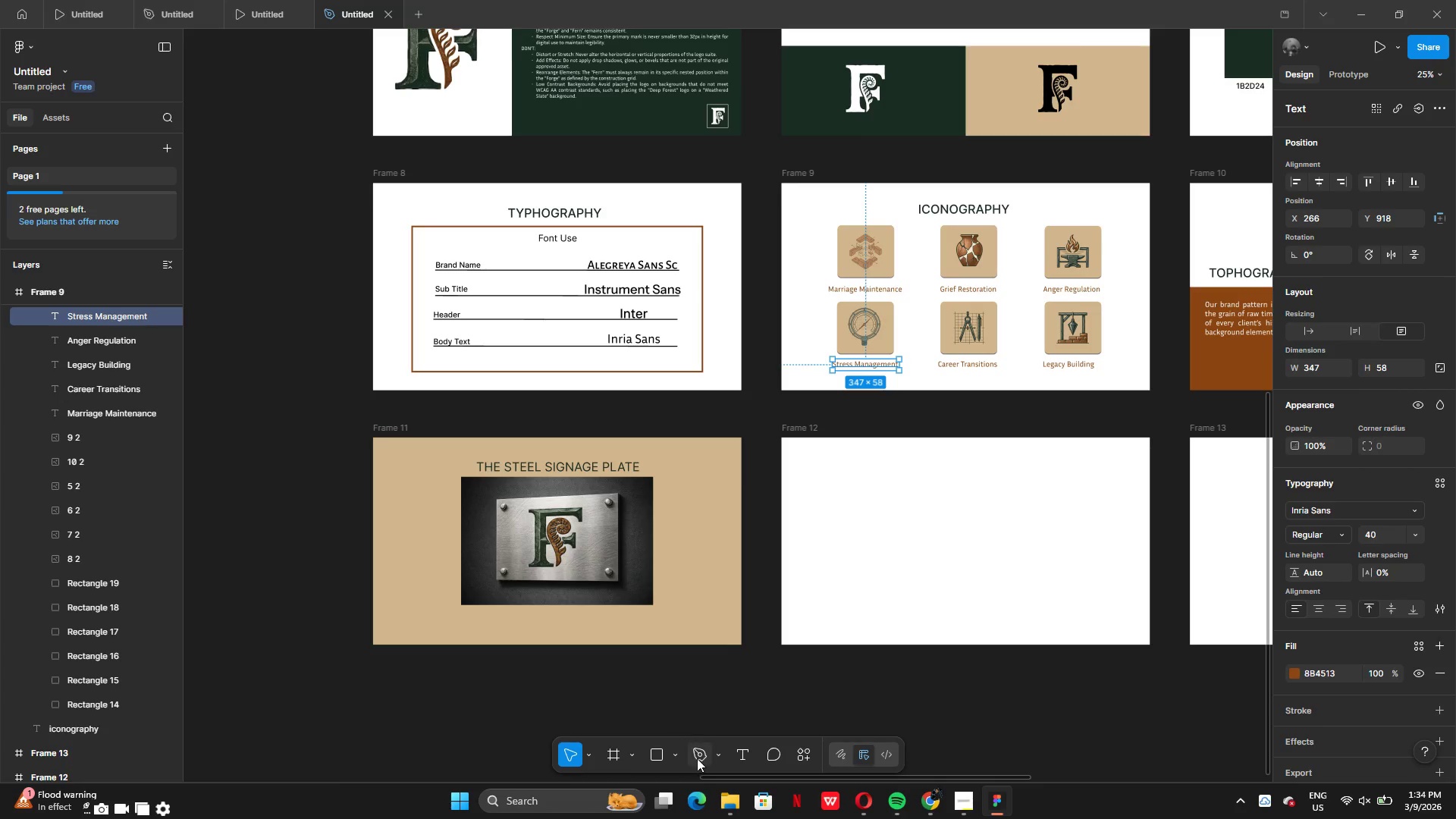 
left_click([676, 753])
 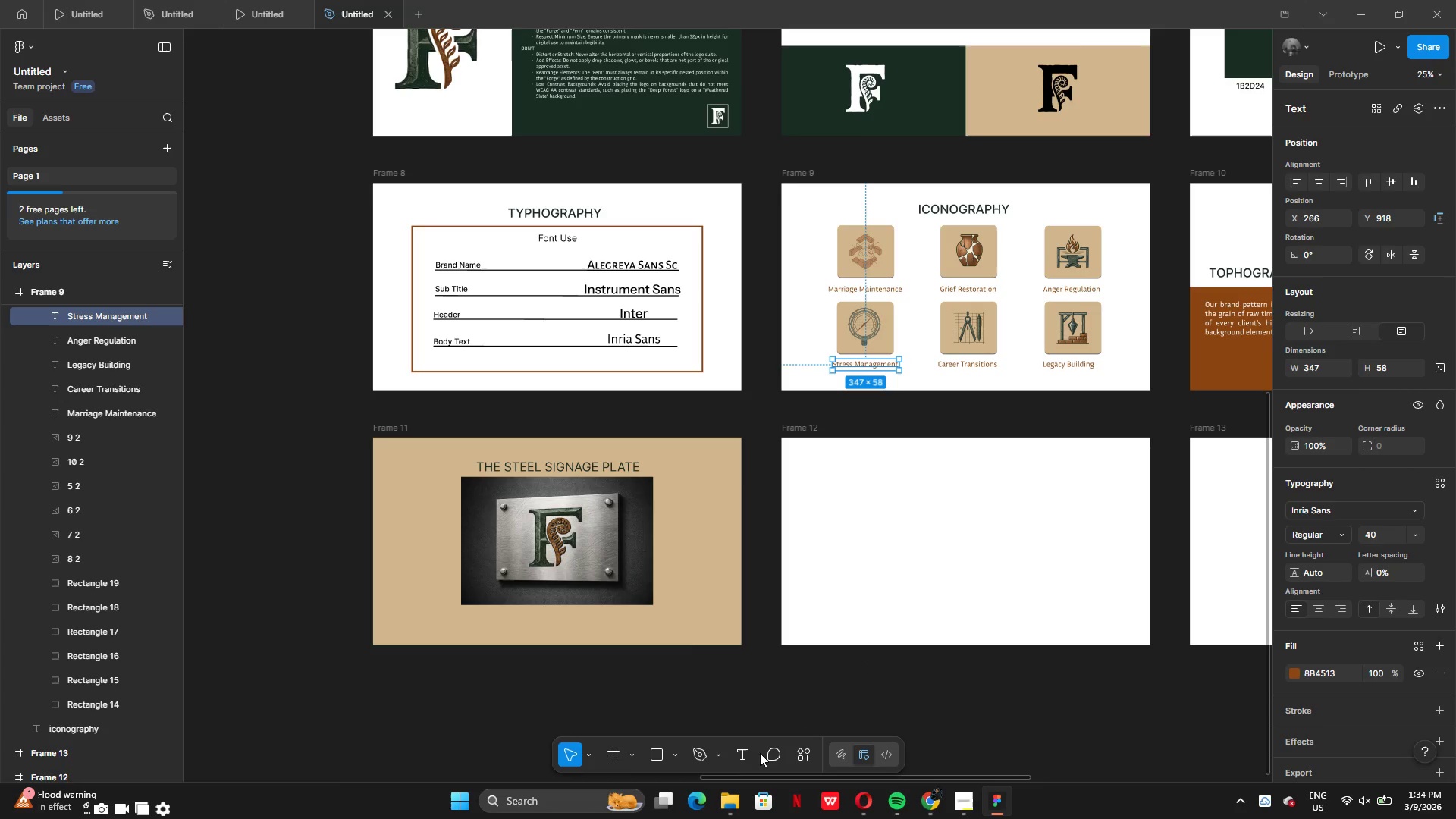 
double_click([745, 754])
 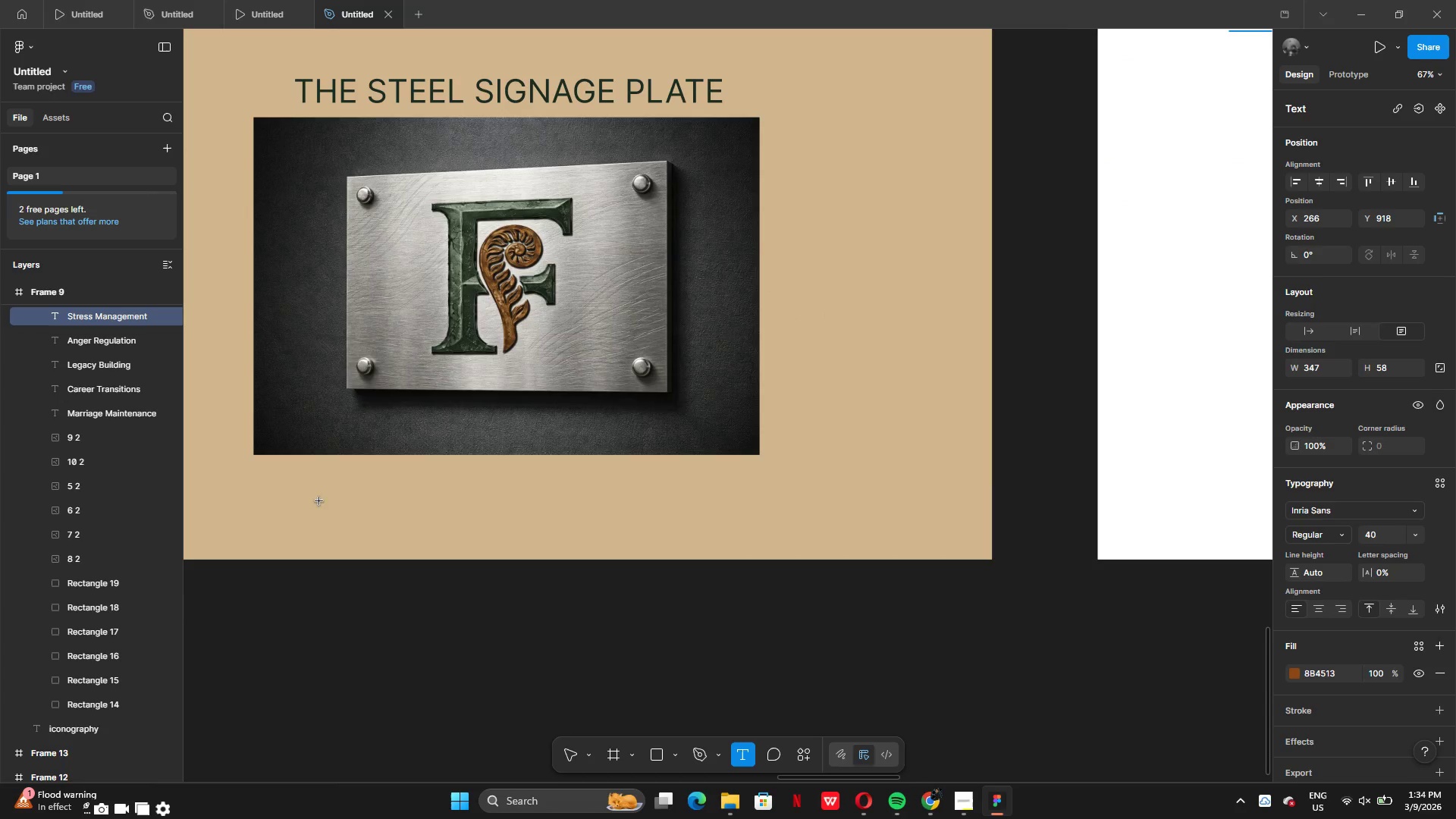 
left_click_drag(start_coordinate=[262, 463], to_coordinate=[738, 499])
 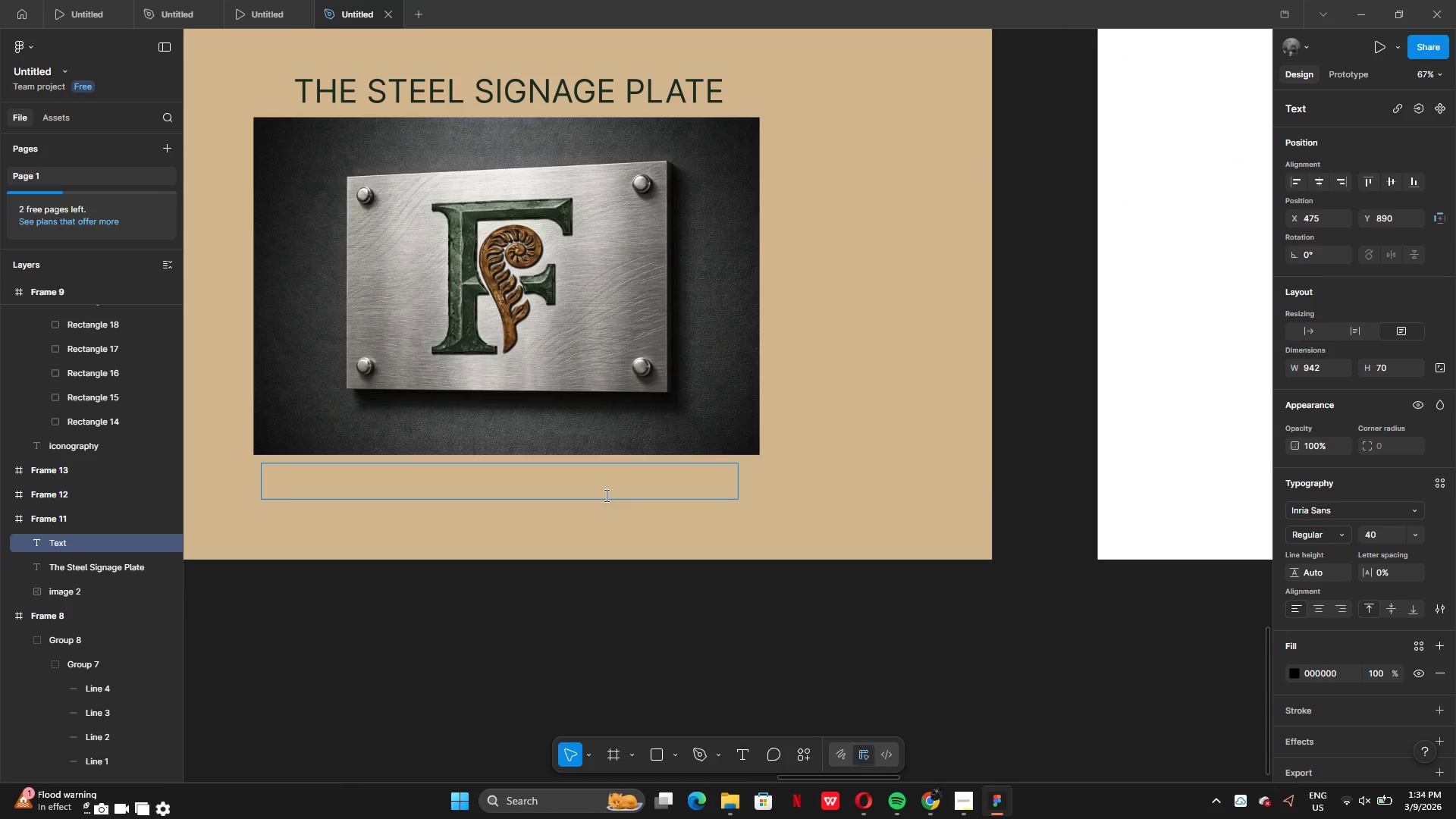 
key(Control+V)
 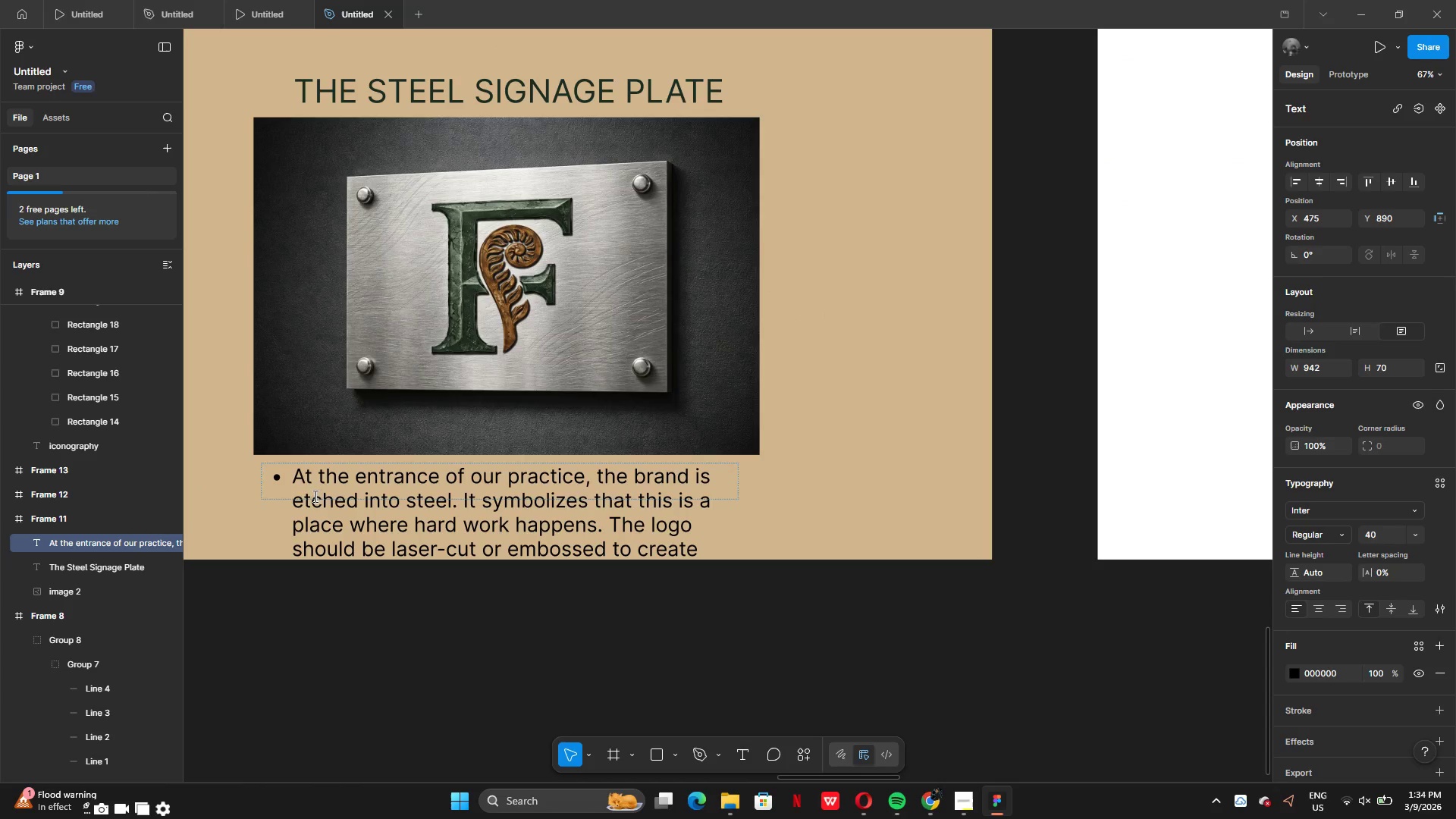 
left_click([296, 486])
 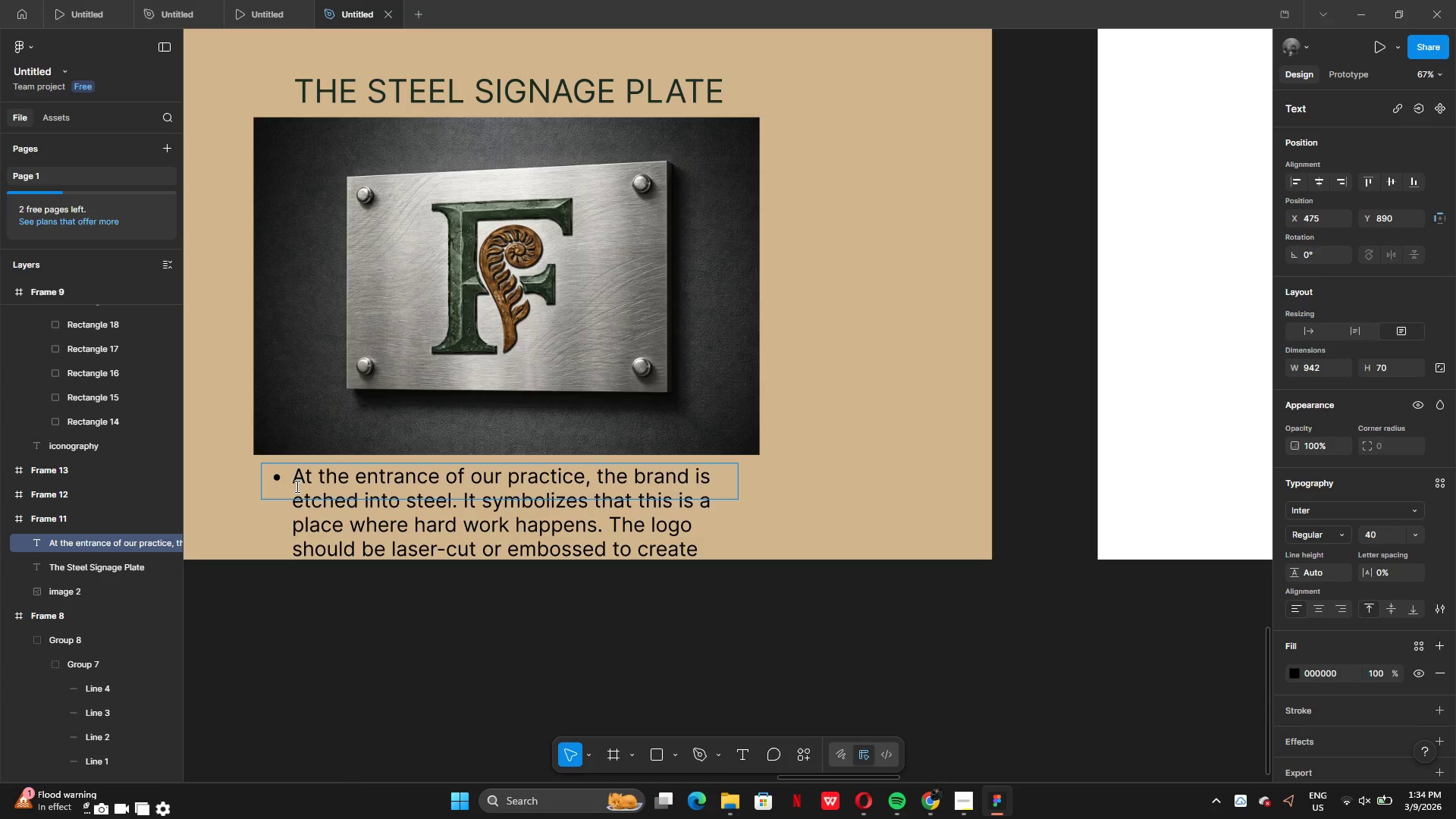 
key(Backspace)
 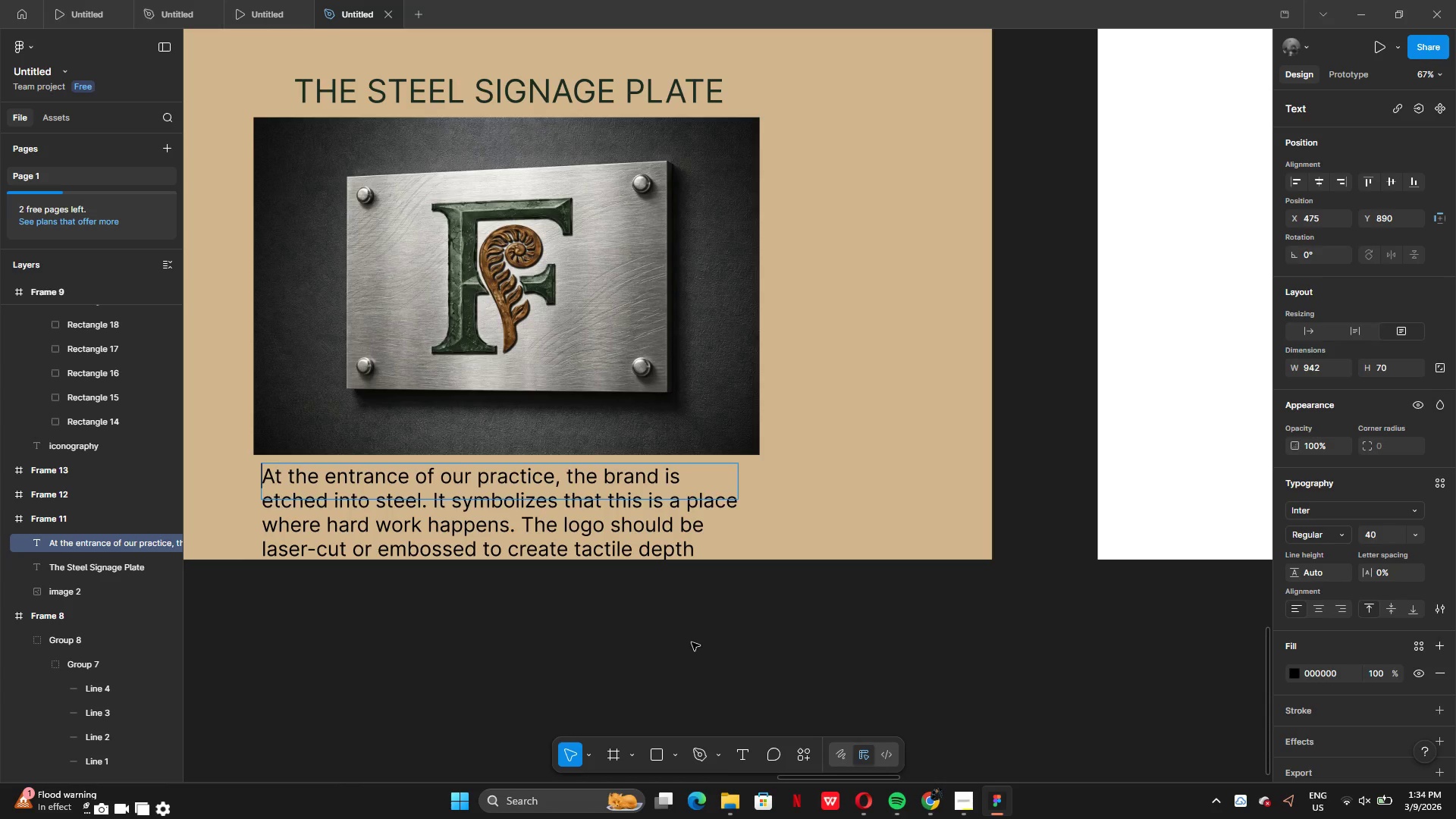 
left_click([692, 642])
 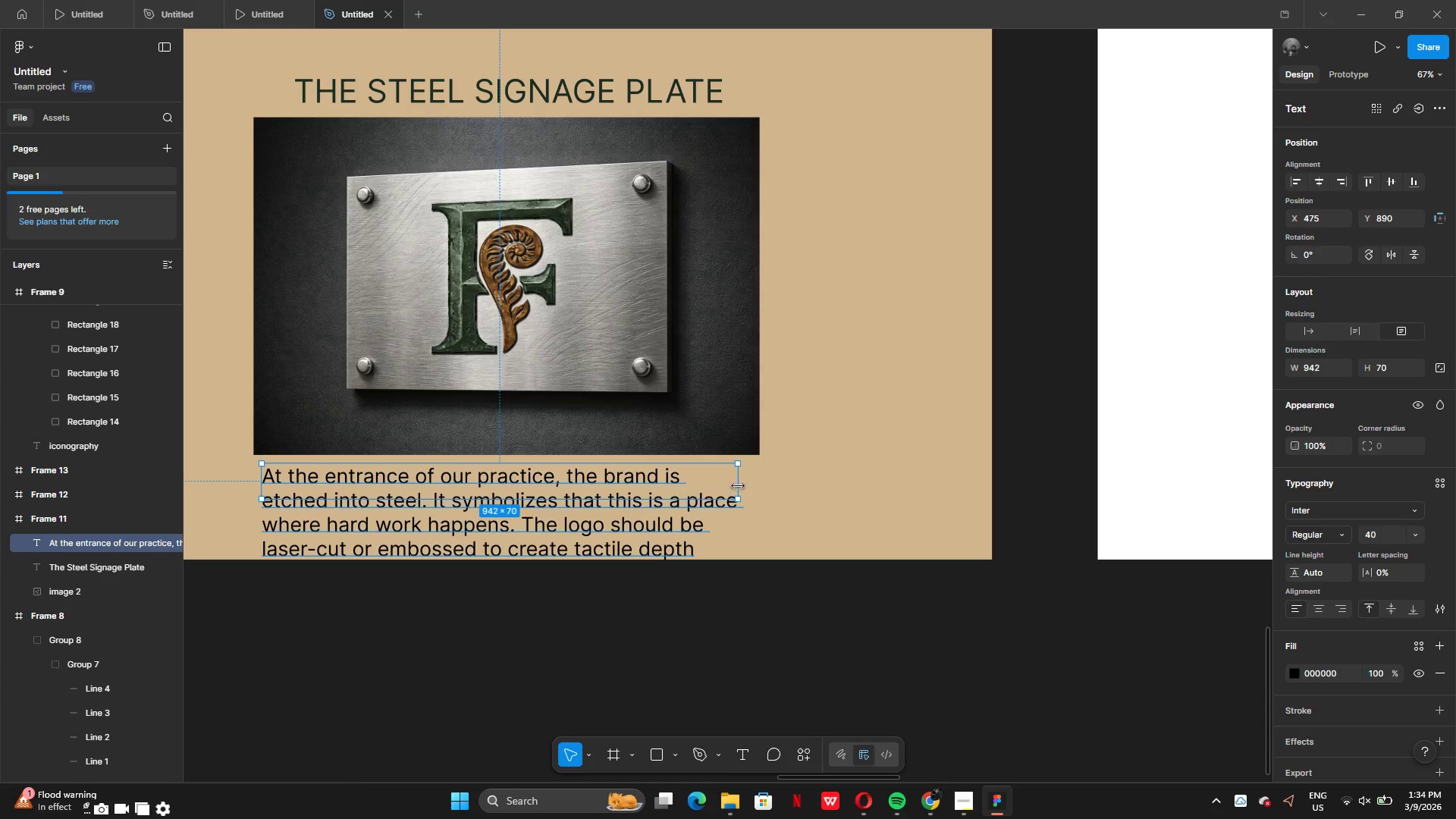 
left_click_drag(start_coordinate=[738, 480], to_coordinate=[895, 496])
 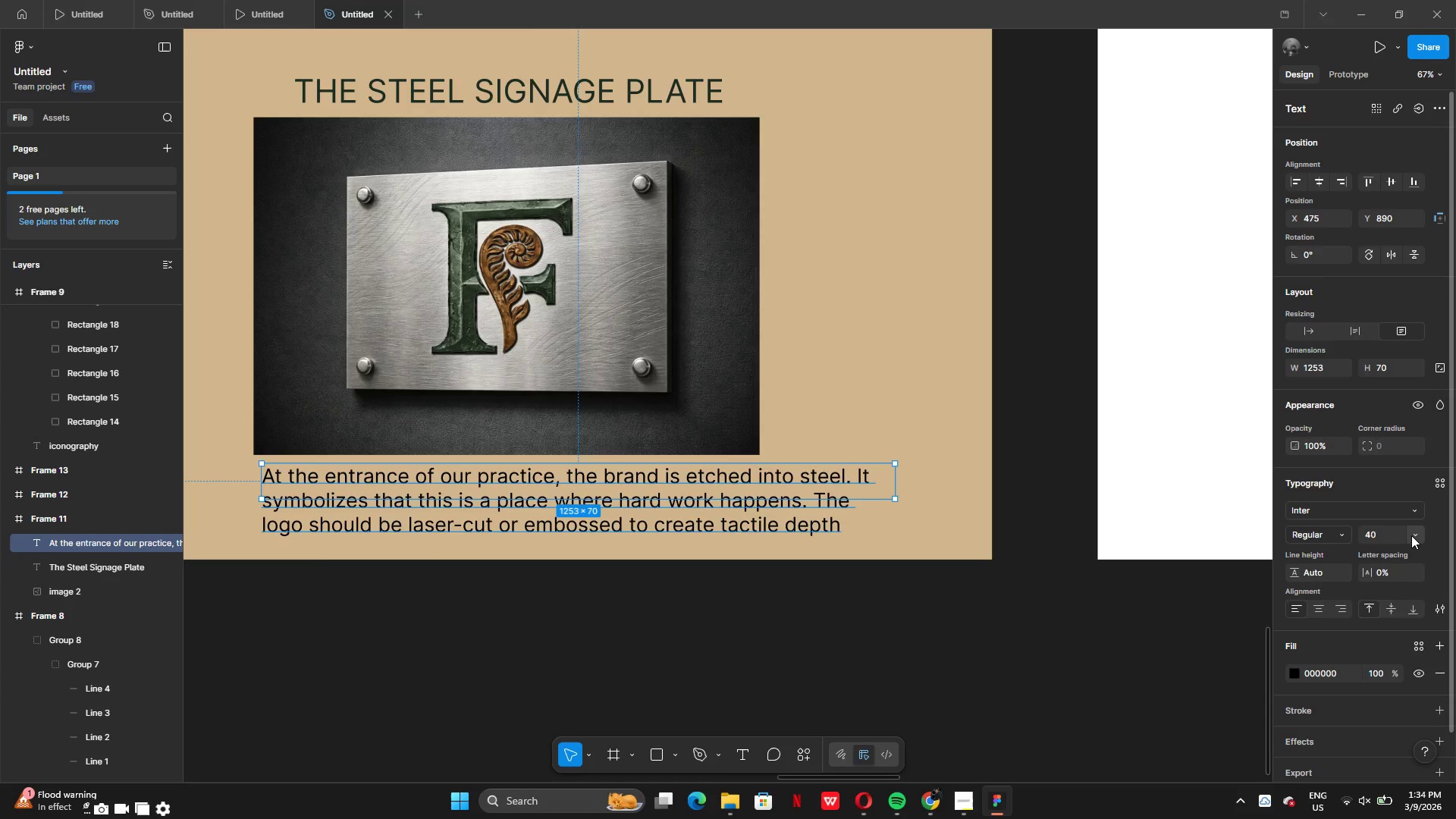 
left_click([1413, 533])
 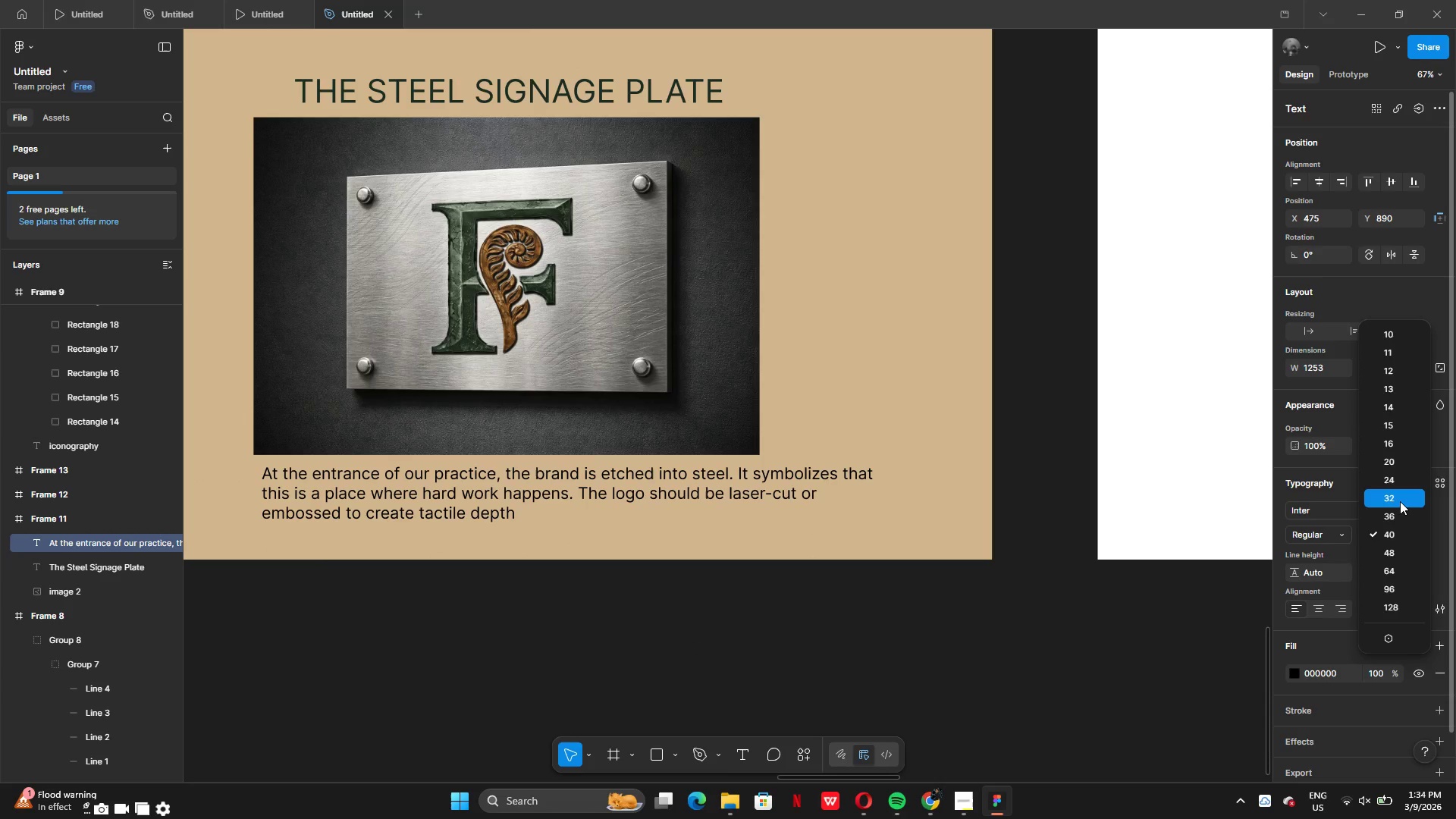 
left_click([1389, 485])
 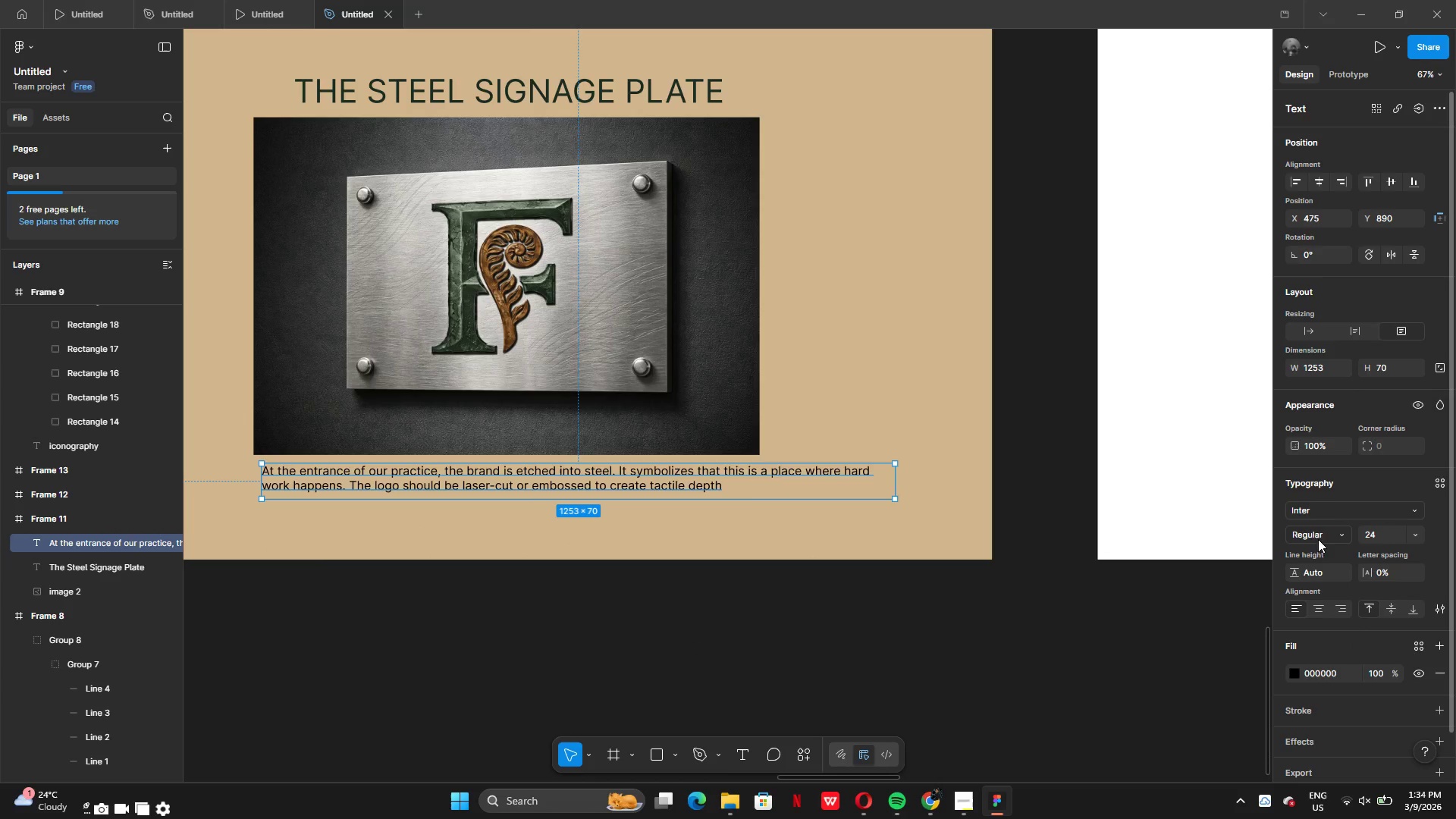 
left_click([1319, 507])
 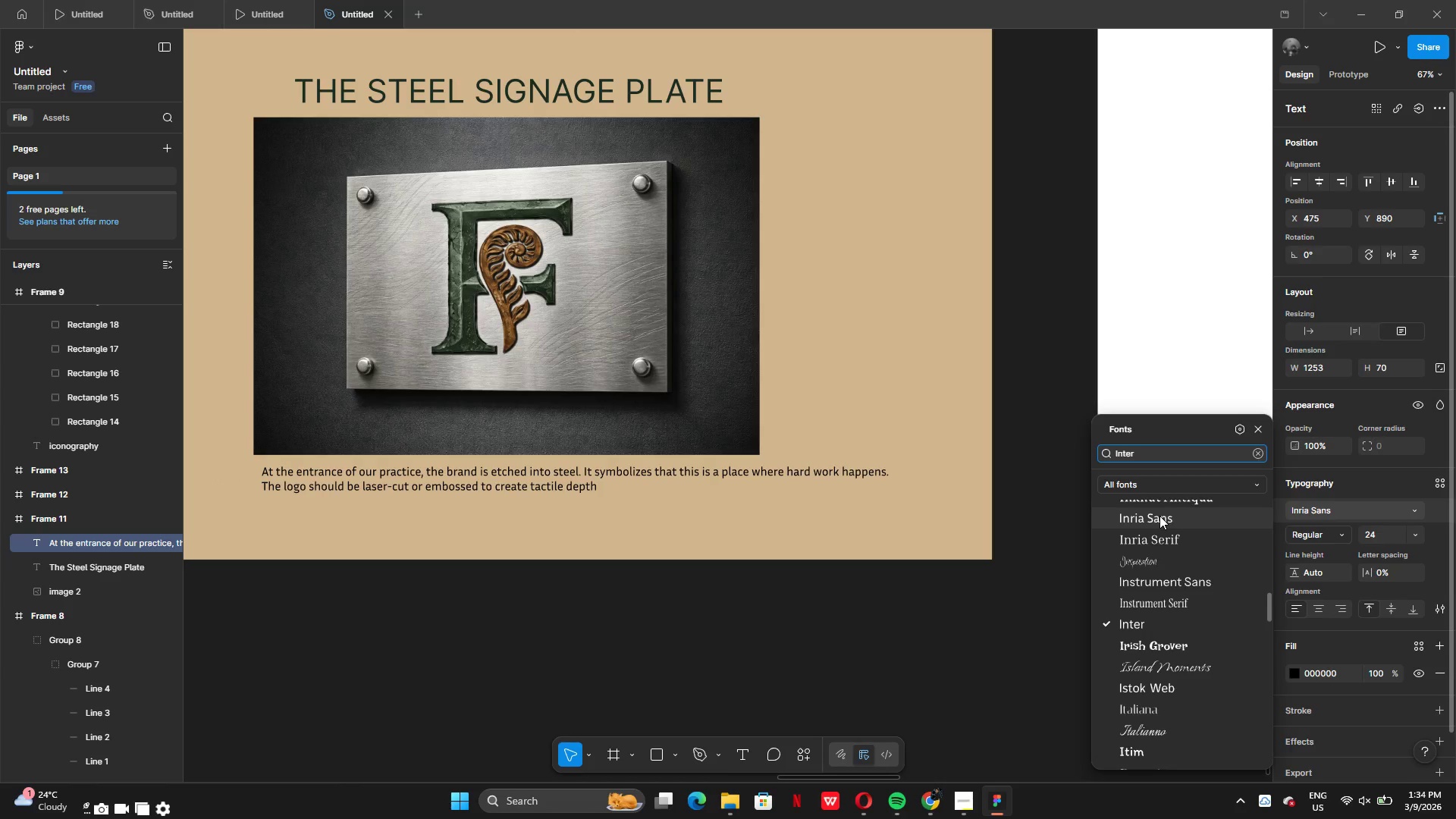 
left_click([1159, 516])
 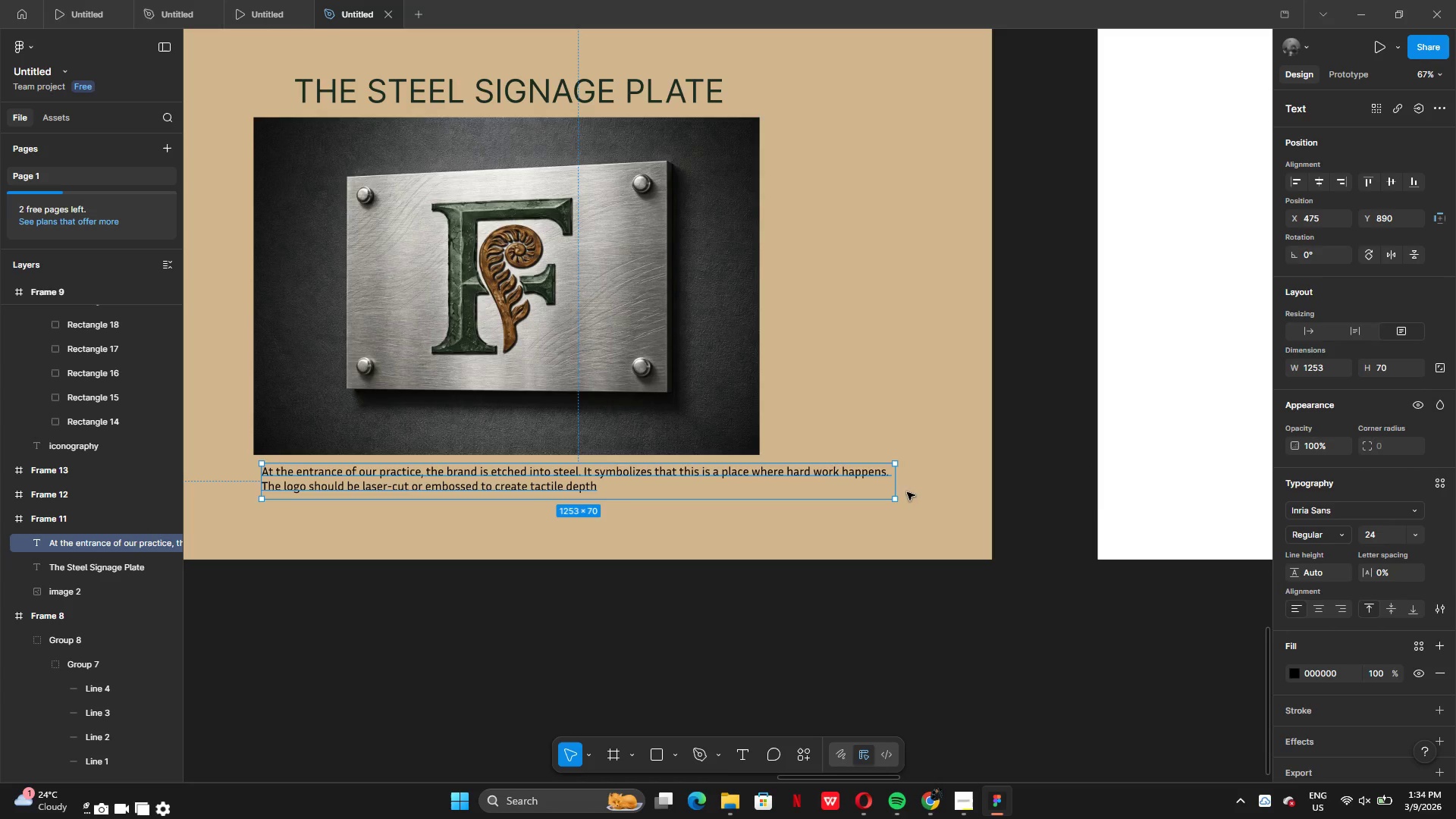 
left_click_drag(start_coordinate=[899, 489], to_coordinate=[761, 476])
 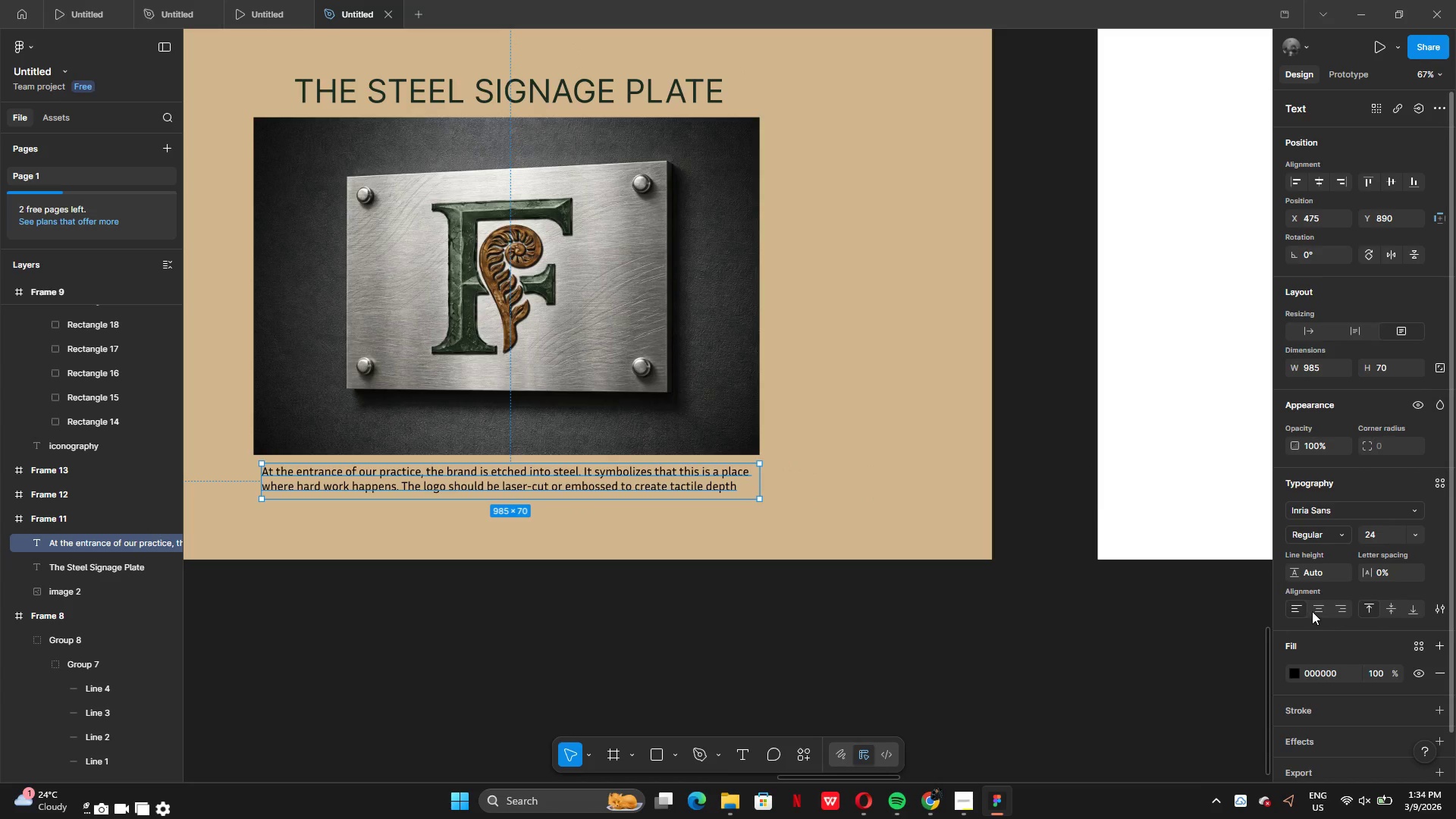 
left_click([1313, 610])
 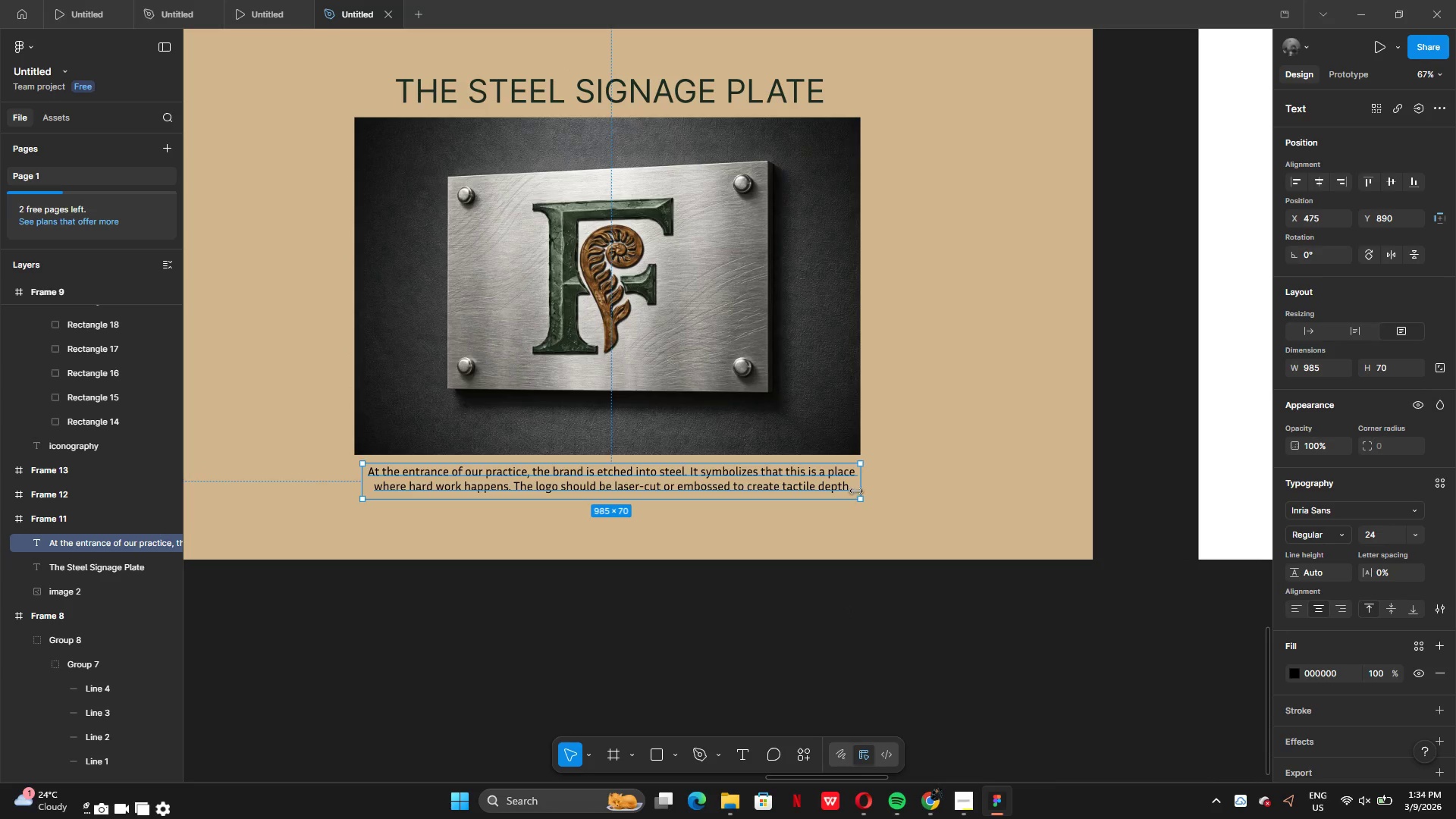 
double_click([844, 492])
 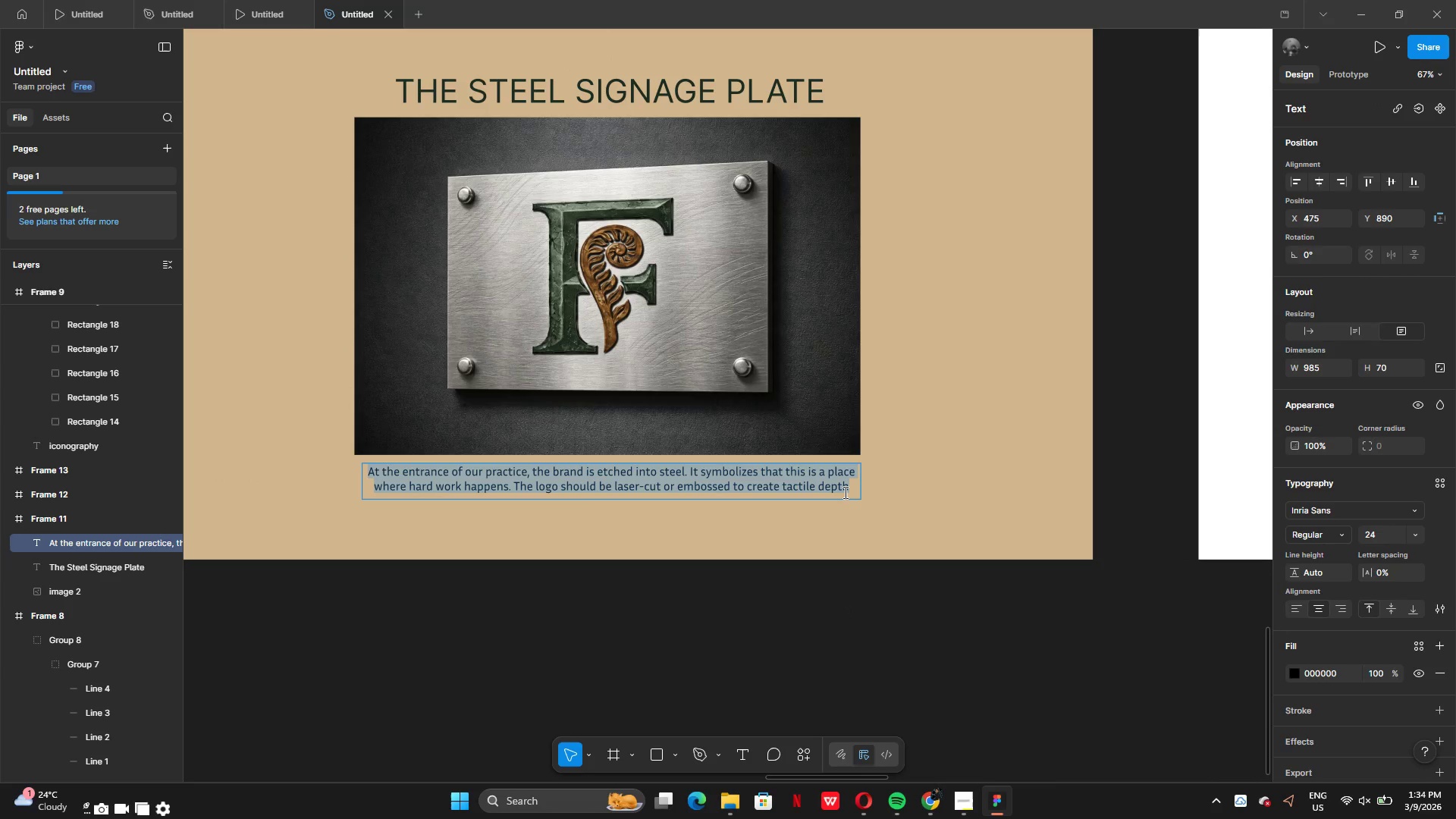 
triple_click([844, 492])
 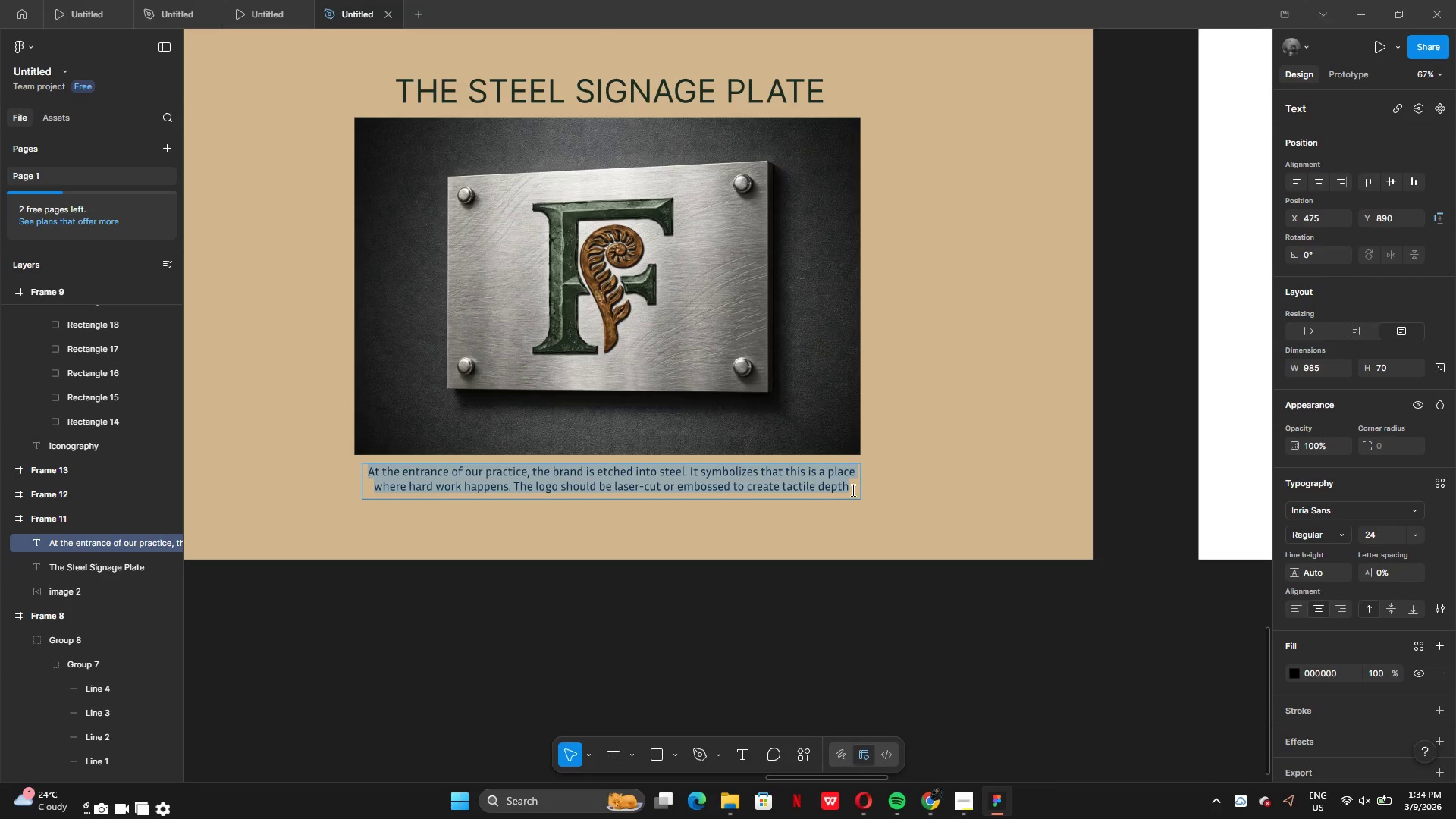 
left_click([852, 489])
 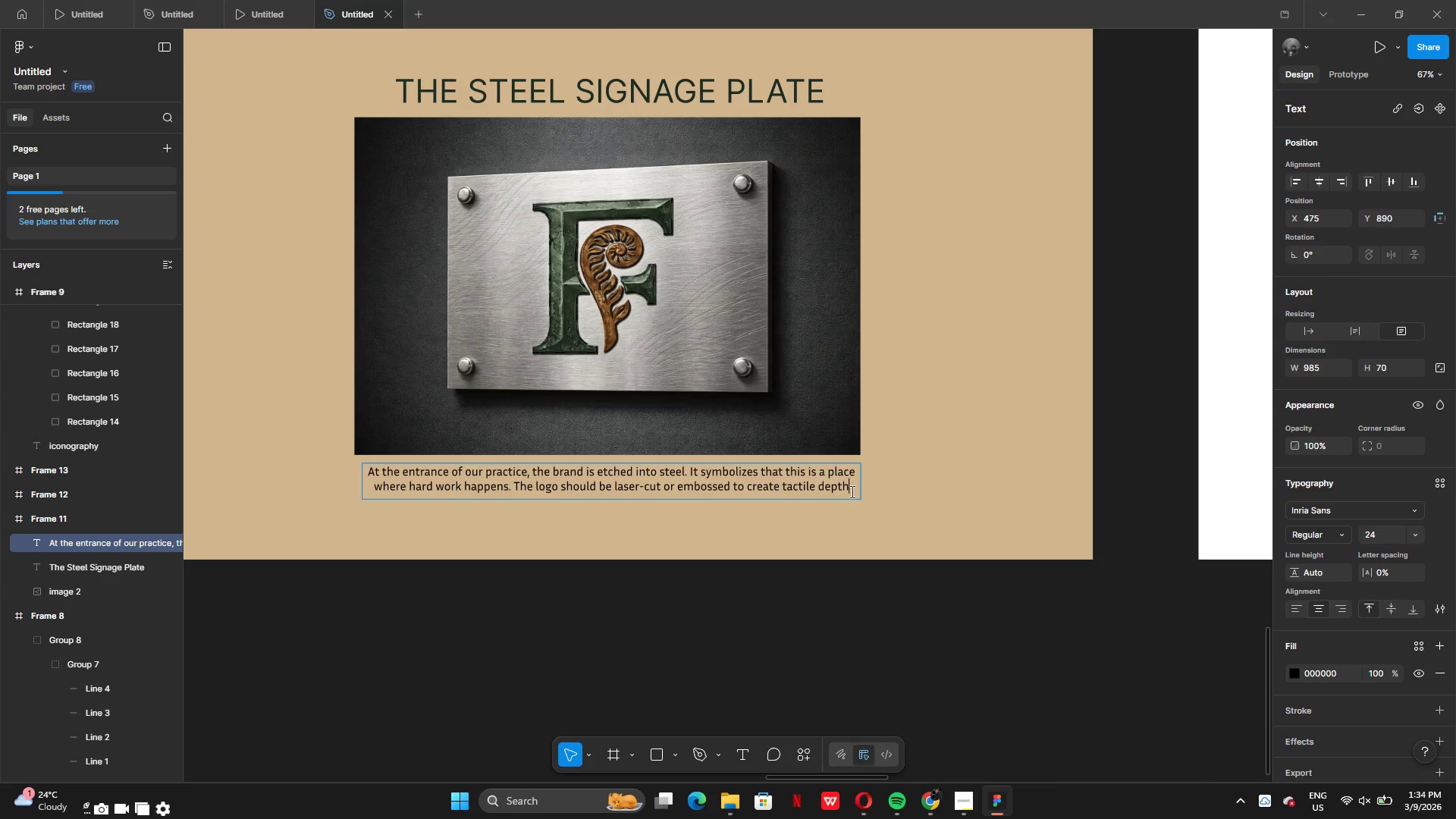 
key(Period)
 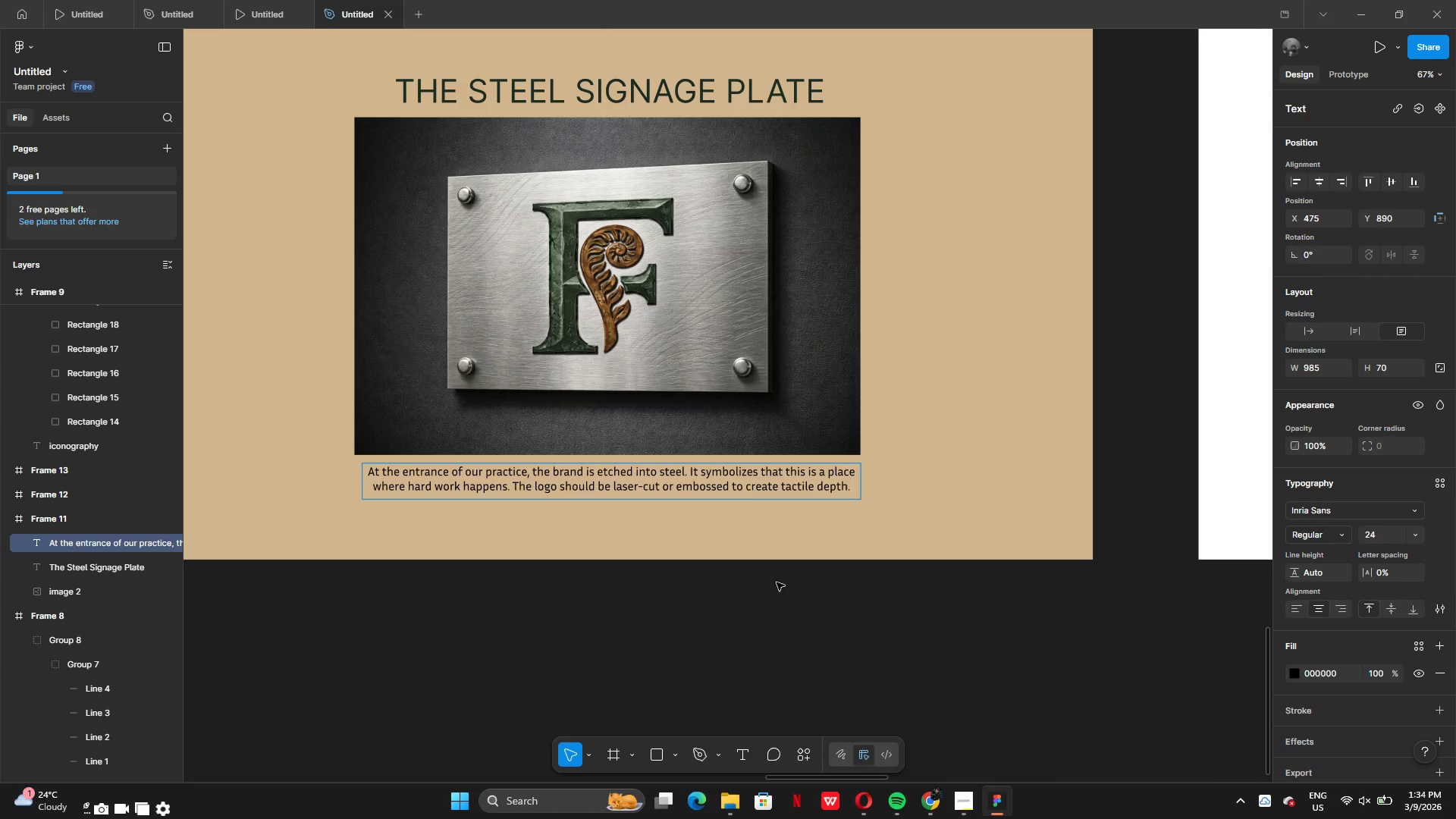 
left_click([771, 576])
 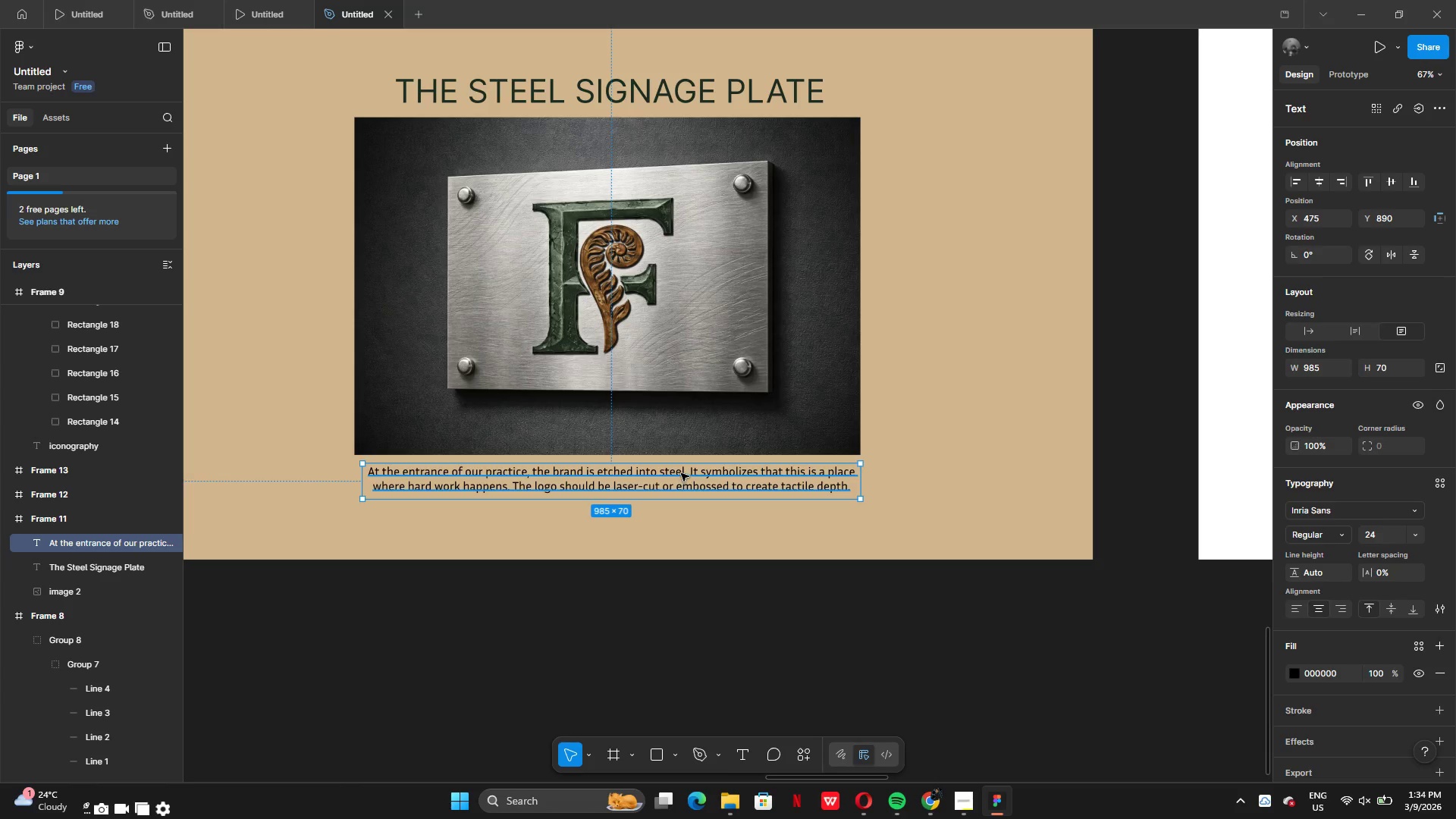 
left_click_drag(start_coordinate=[681, 473], to_coordinate=[679, 477])
 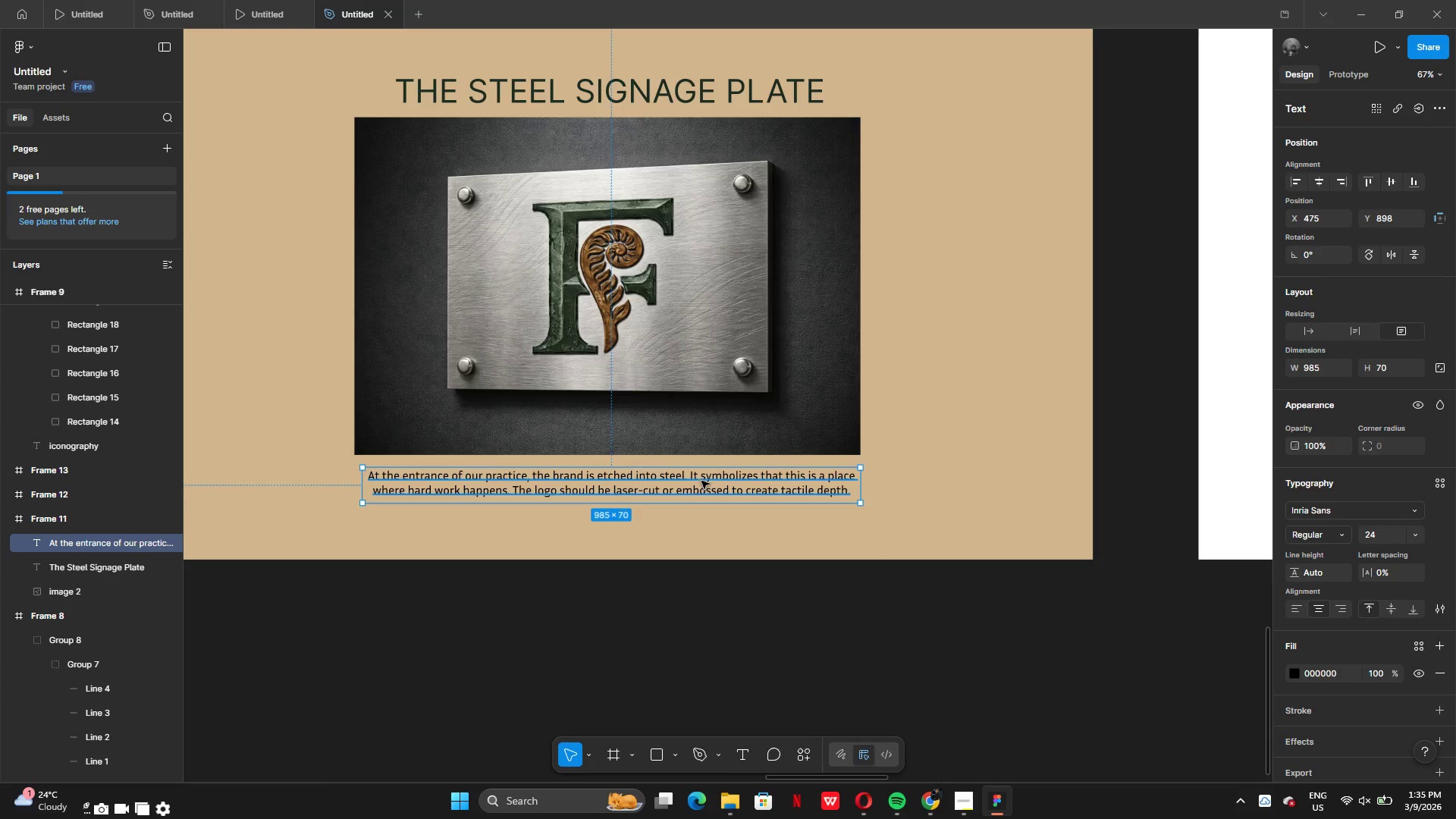 
left_click_drag(start_coordinate=[701, 481], to_coordinate=[696, 480])
 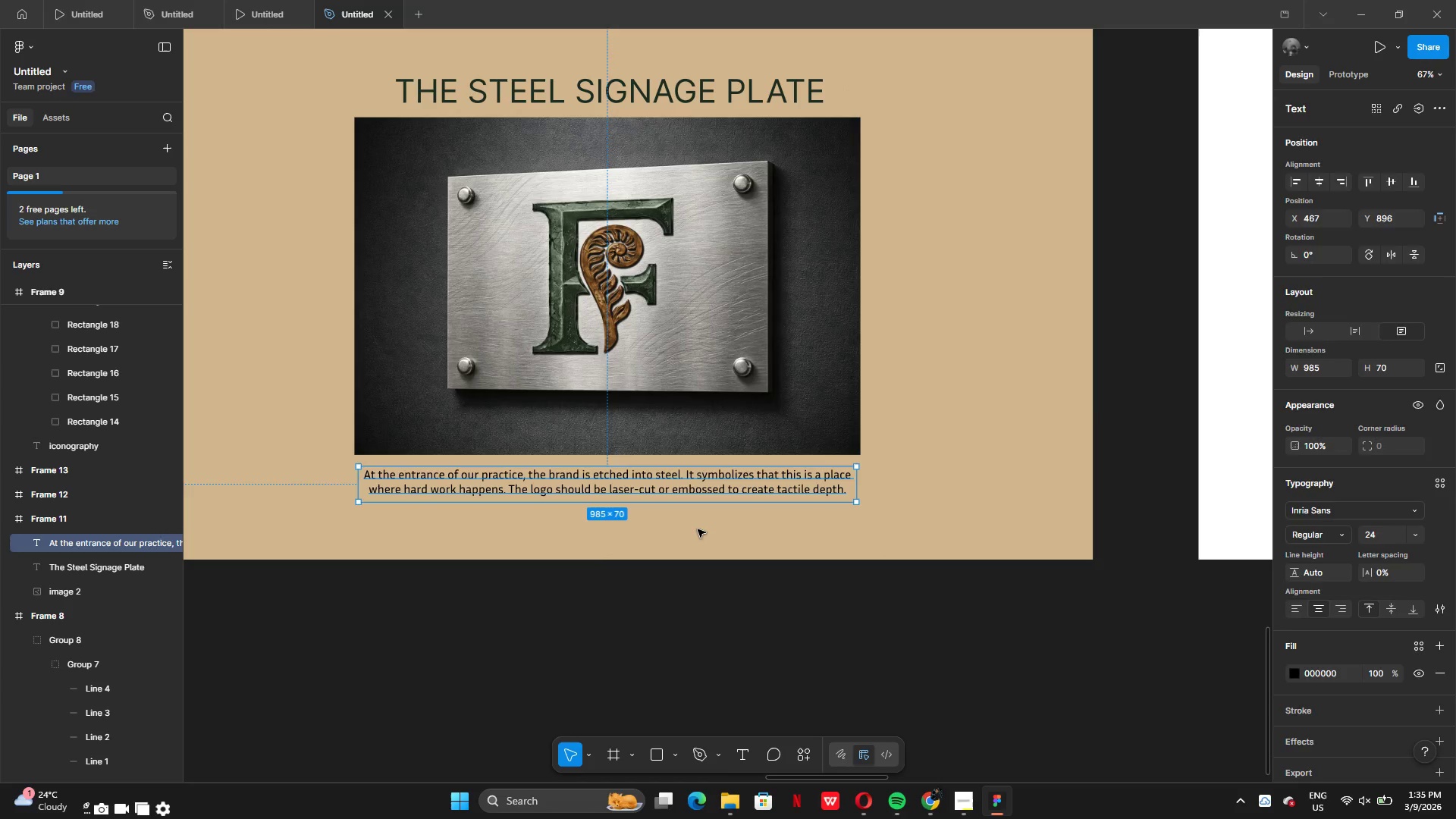 
left_click([698, 529])
 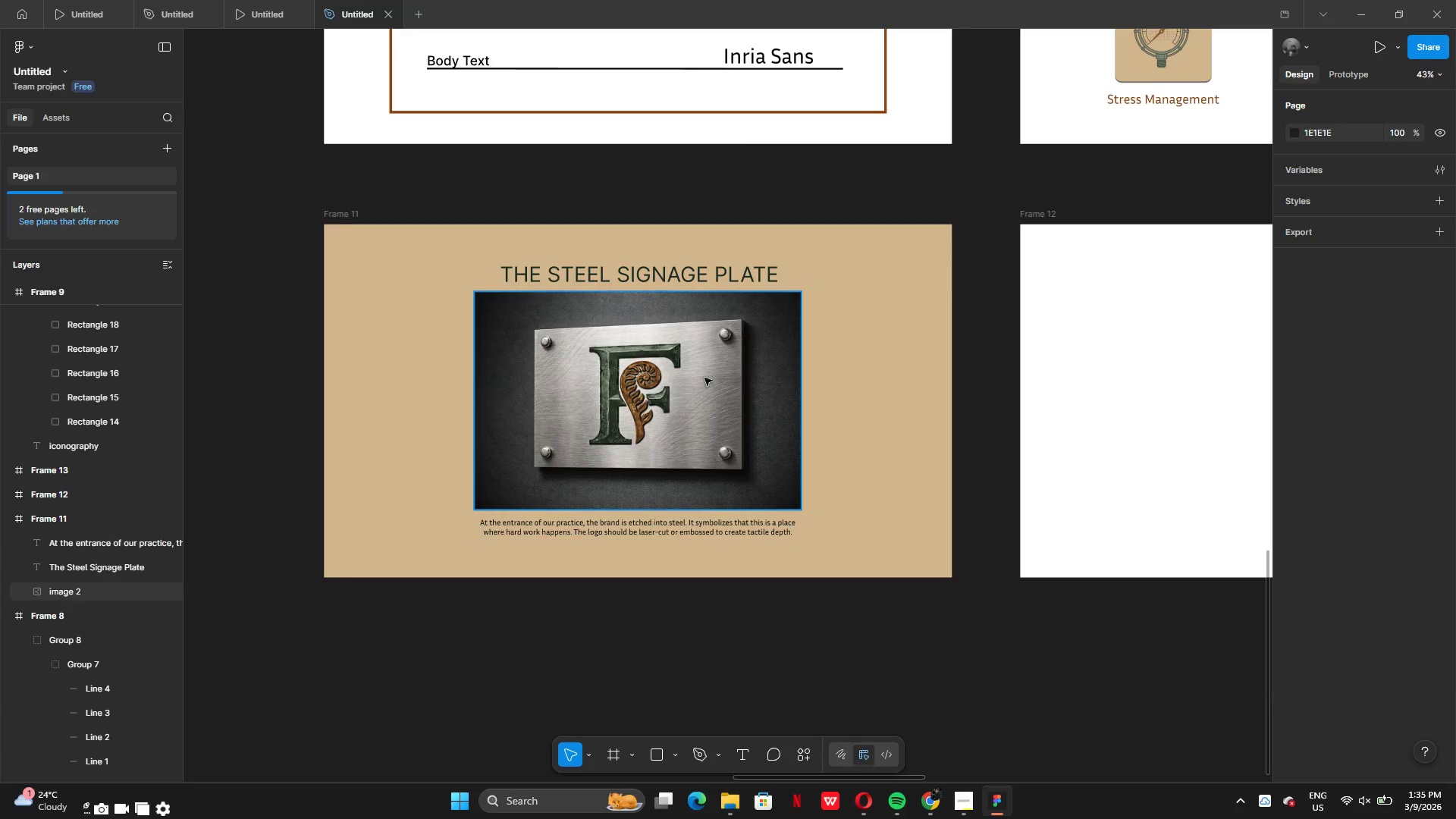 
left_click([682, 274])
 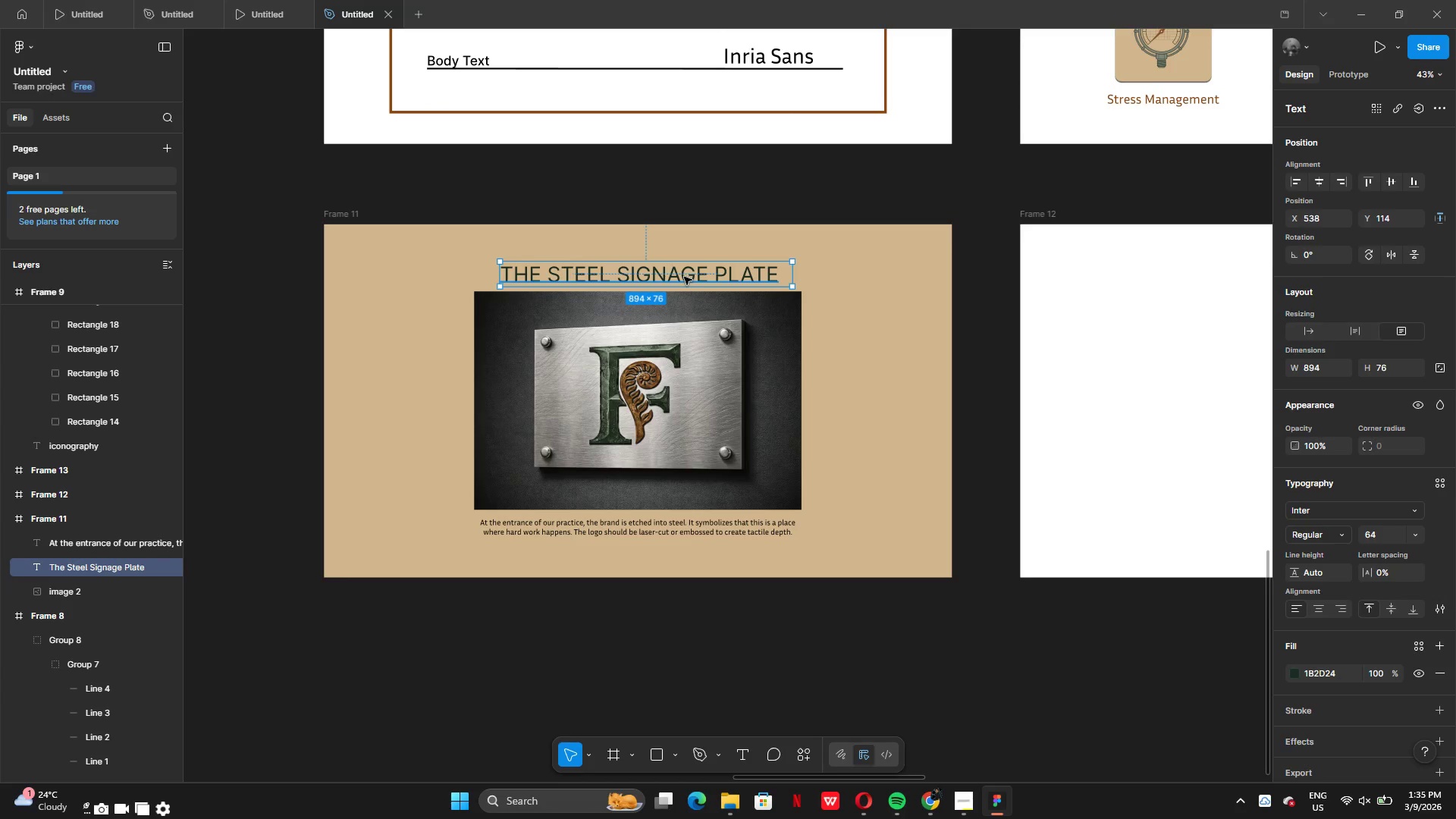 
left_click_drag(start_coordinate=[684, 277], to_coordinate=[678, 268])
 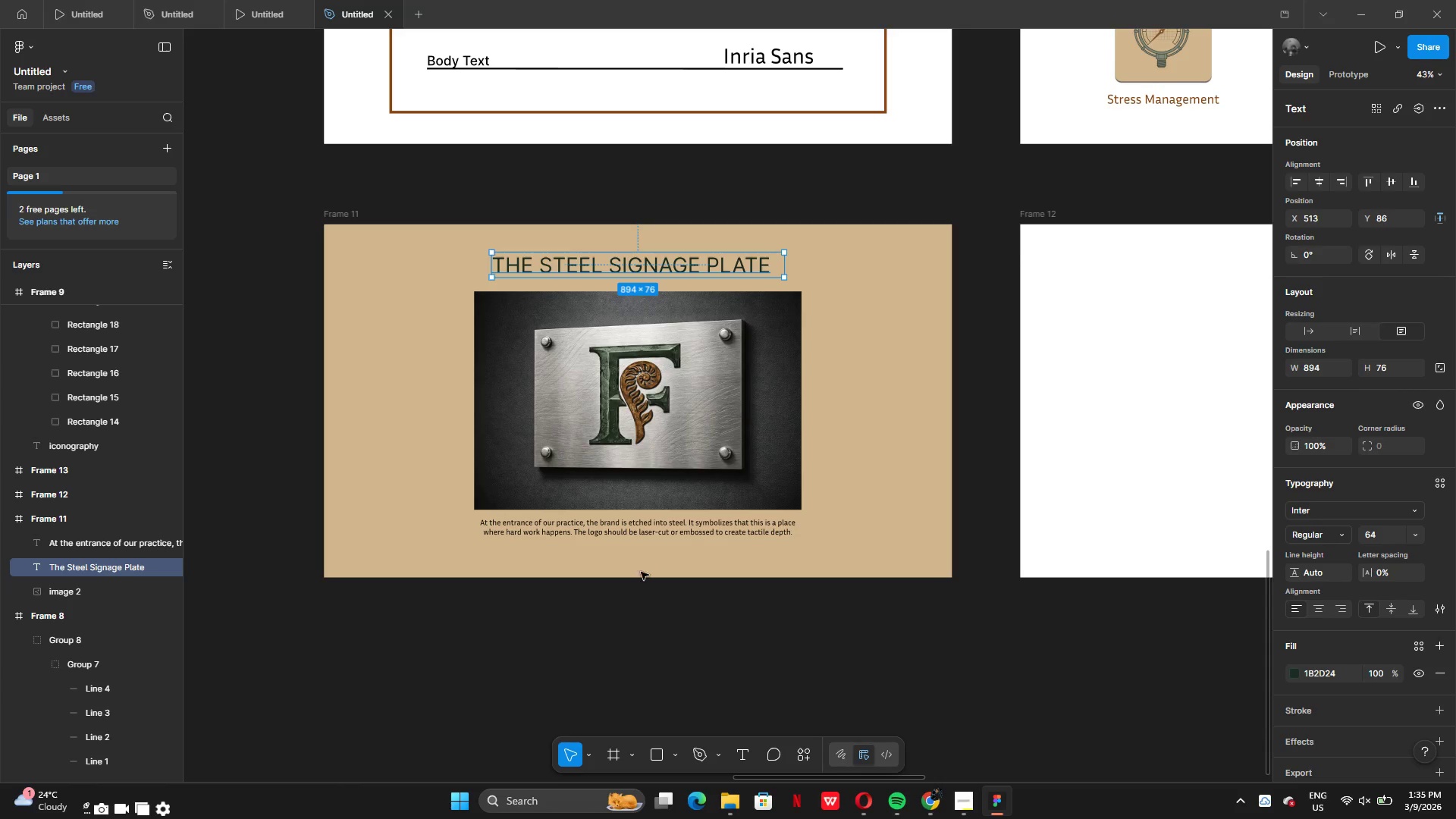 
left_click([641, 572])
 